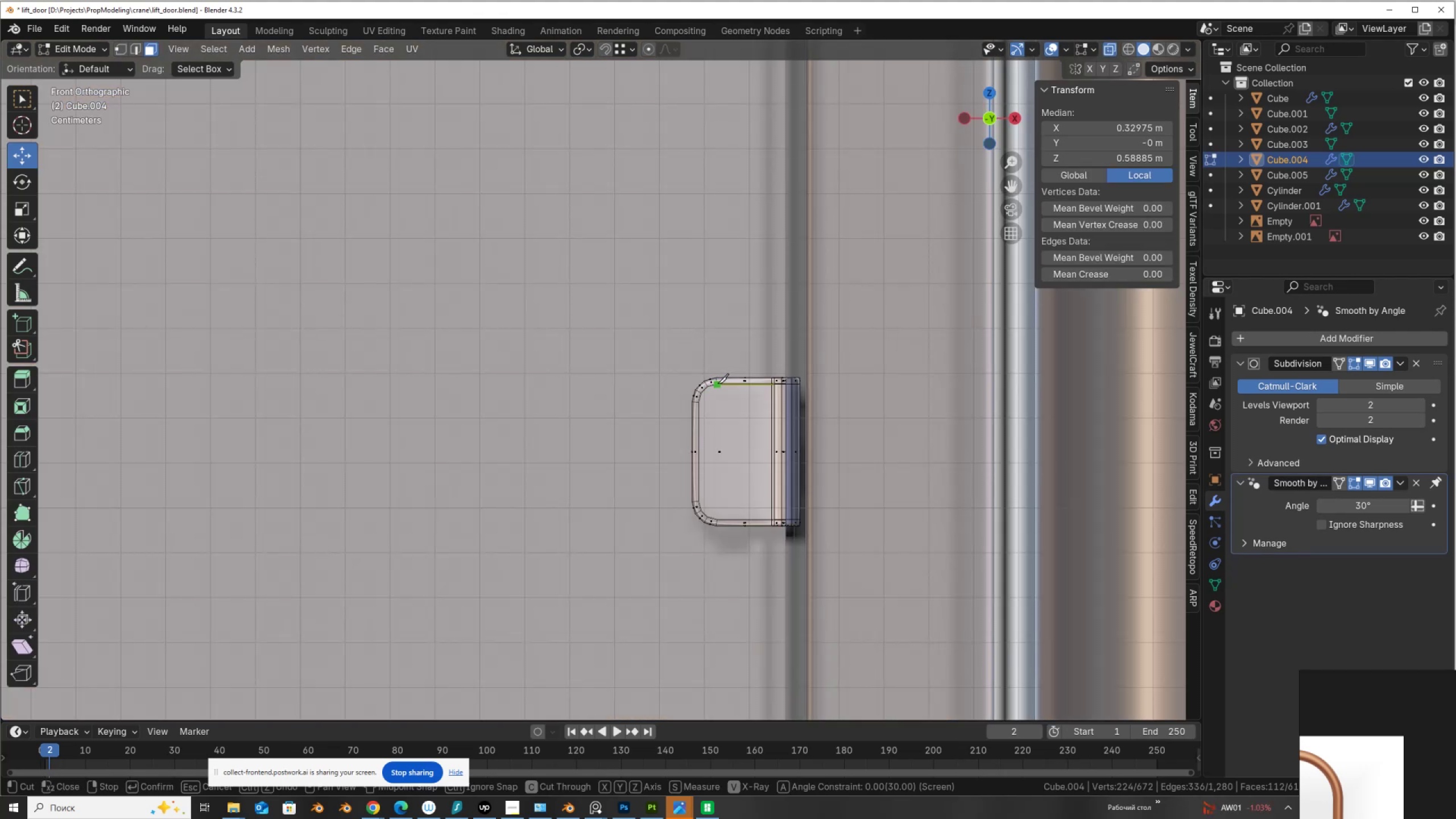 
left_click([718, 383])
 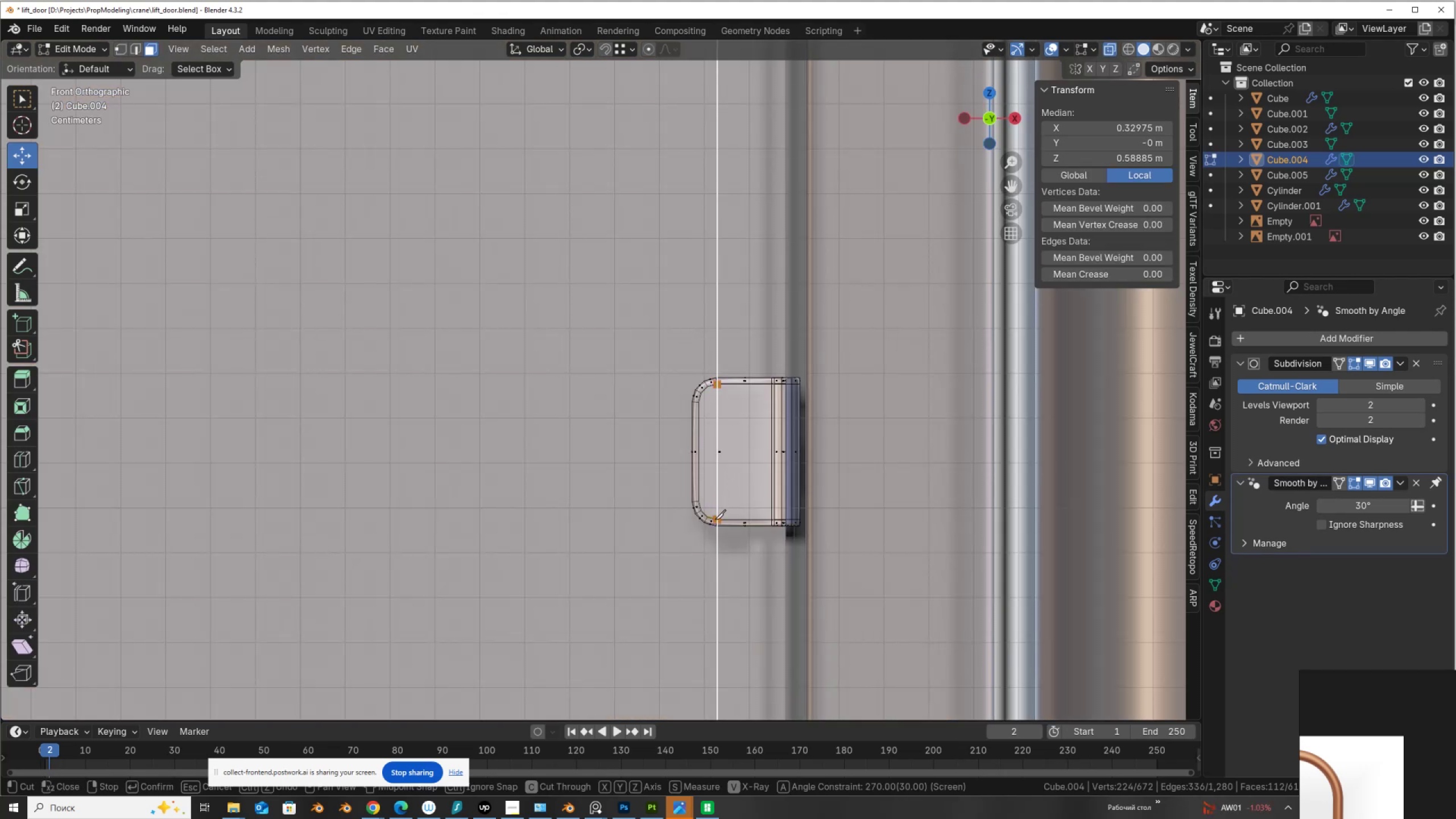 
left_click([715, 519])
 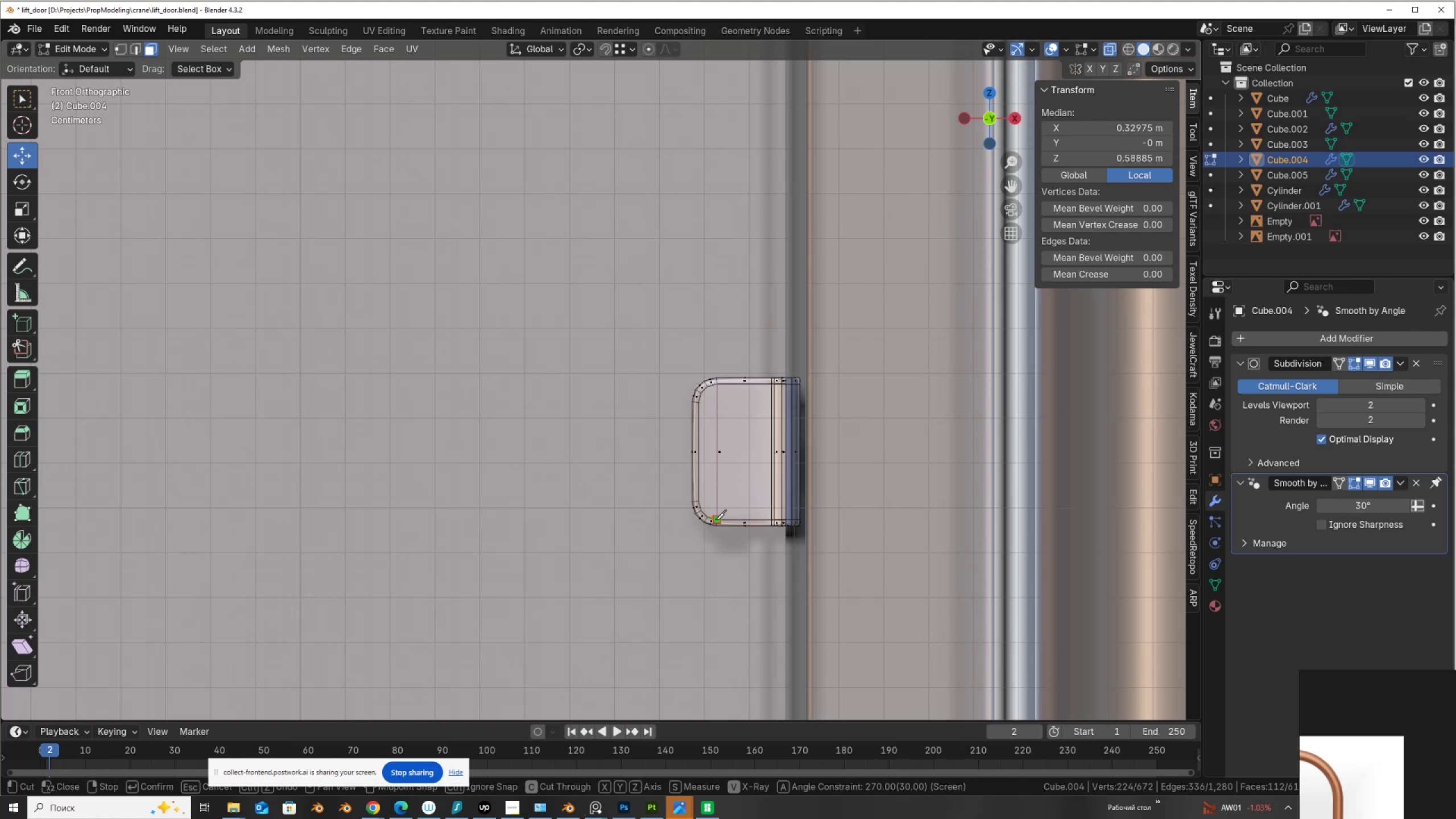 
key(Enter)
 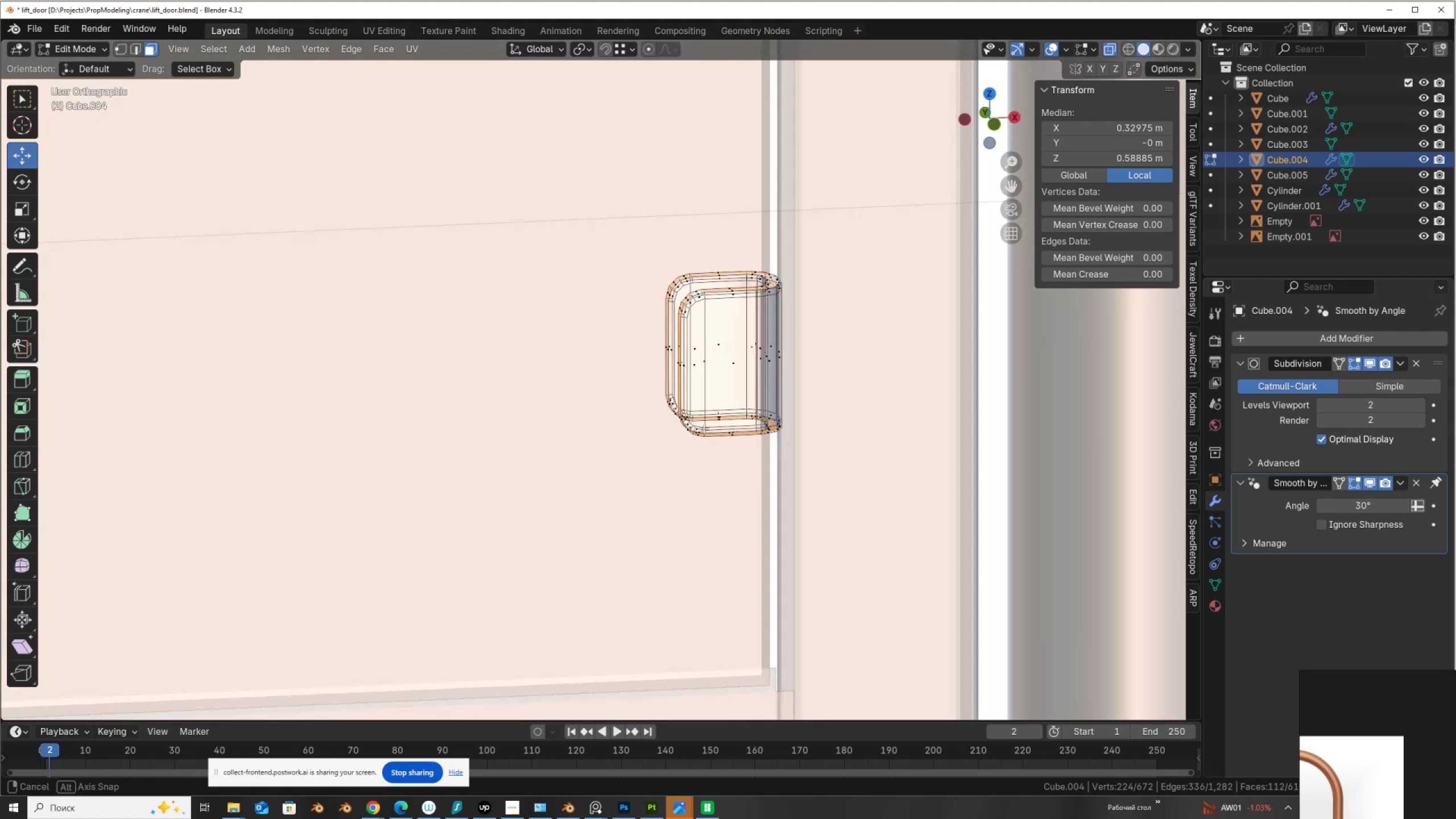 
key(Tab)
 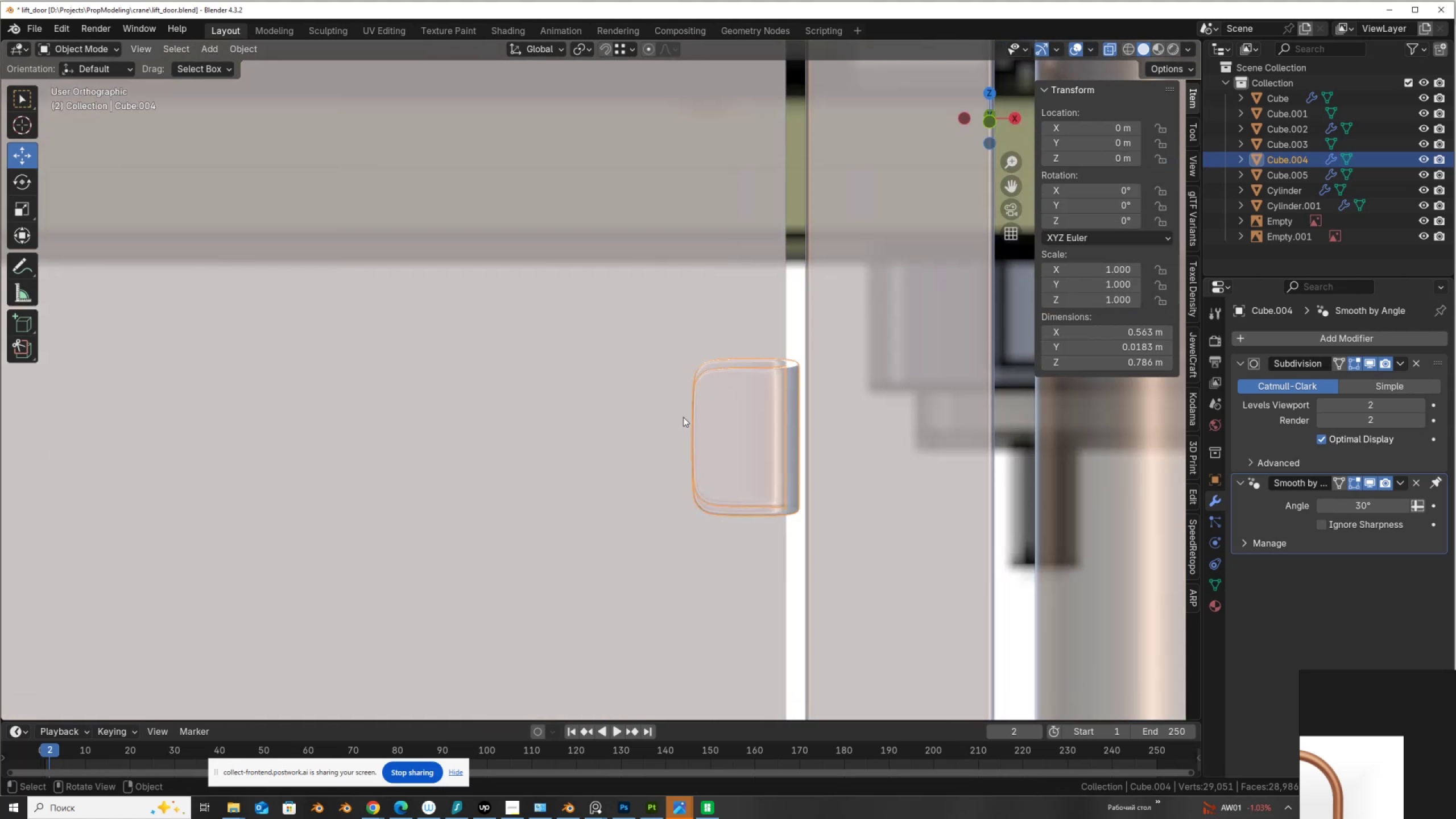 
key(Alt+AltLeft)
 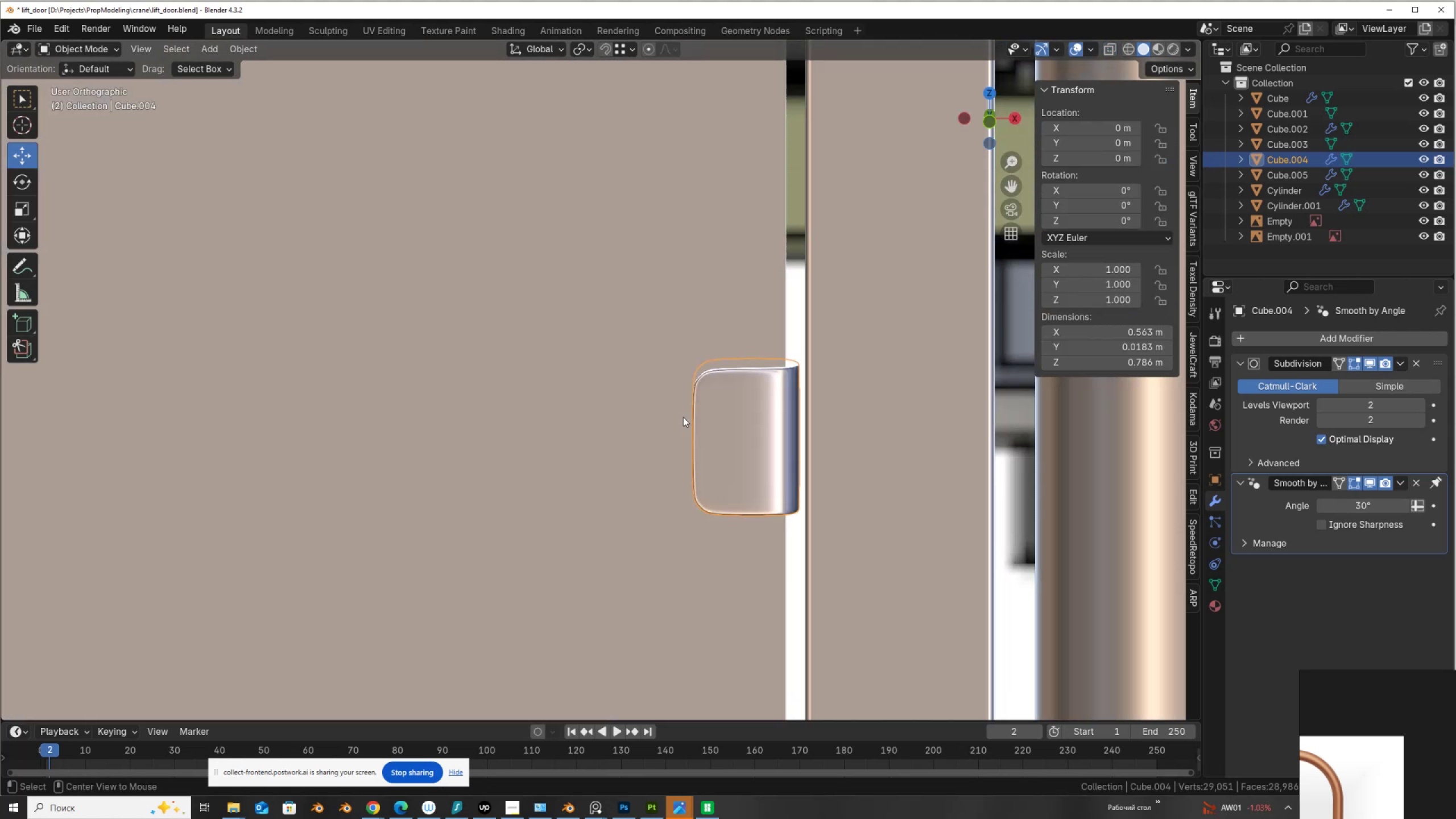 
key(Alt+Z)
 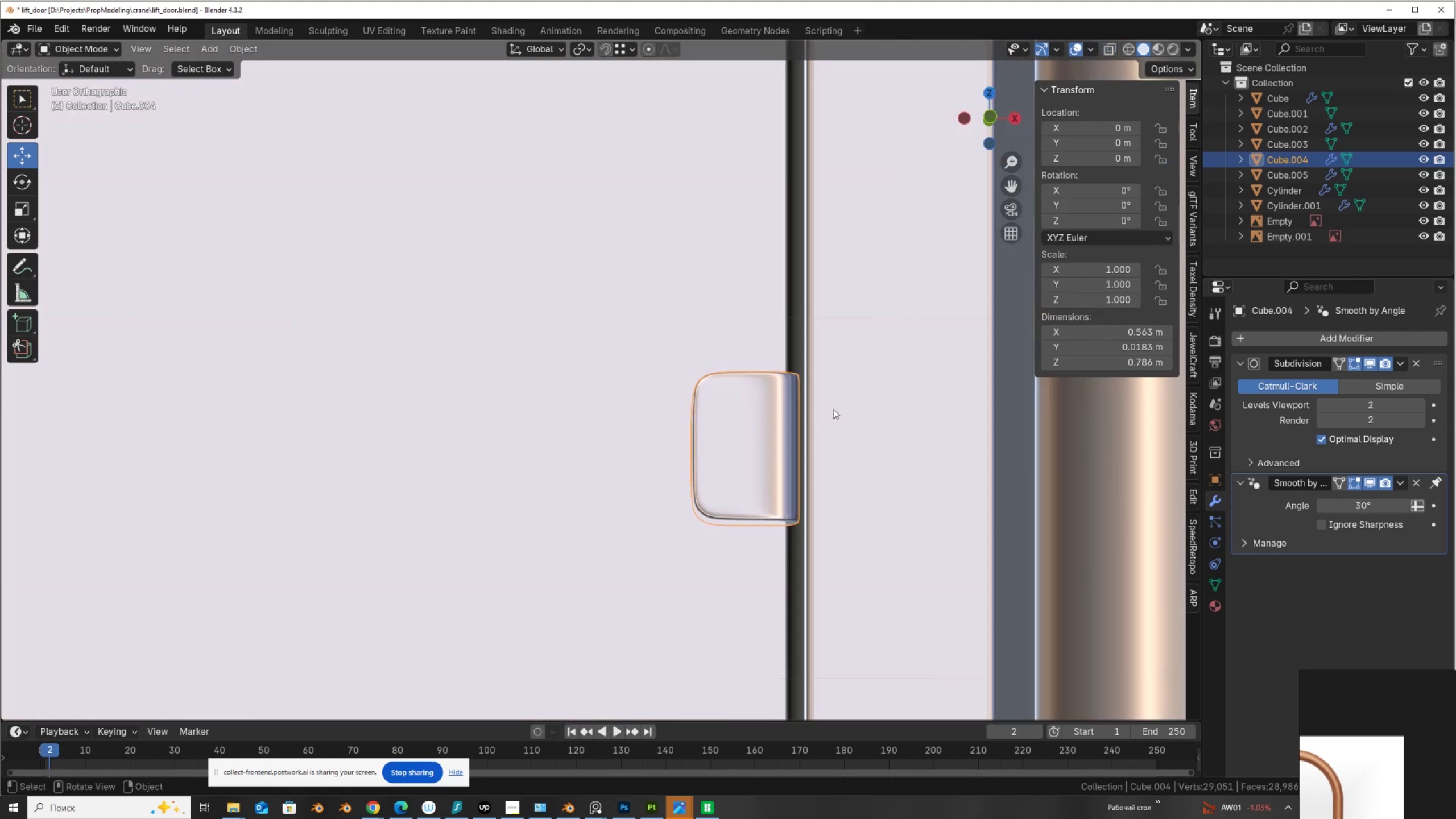 
scroll: coordinate [734, 318], scroll_direction: down, amount: 9.0
 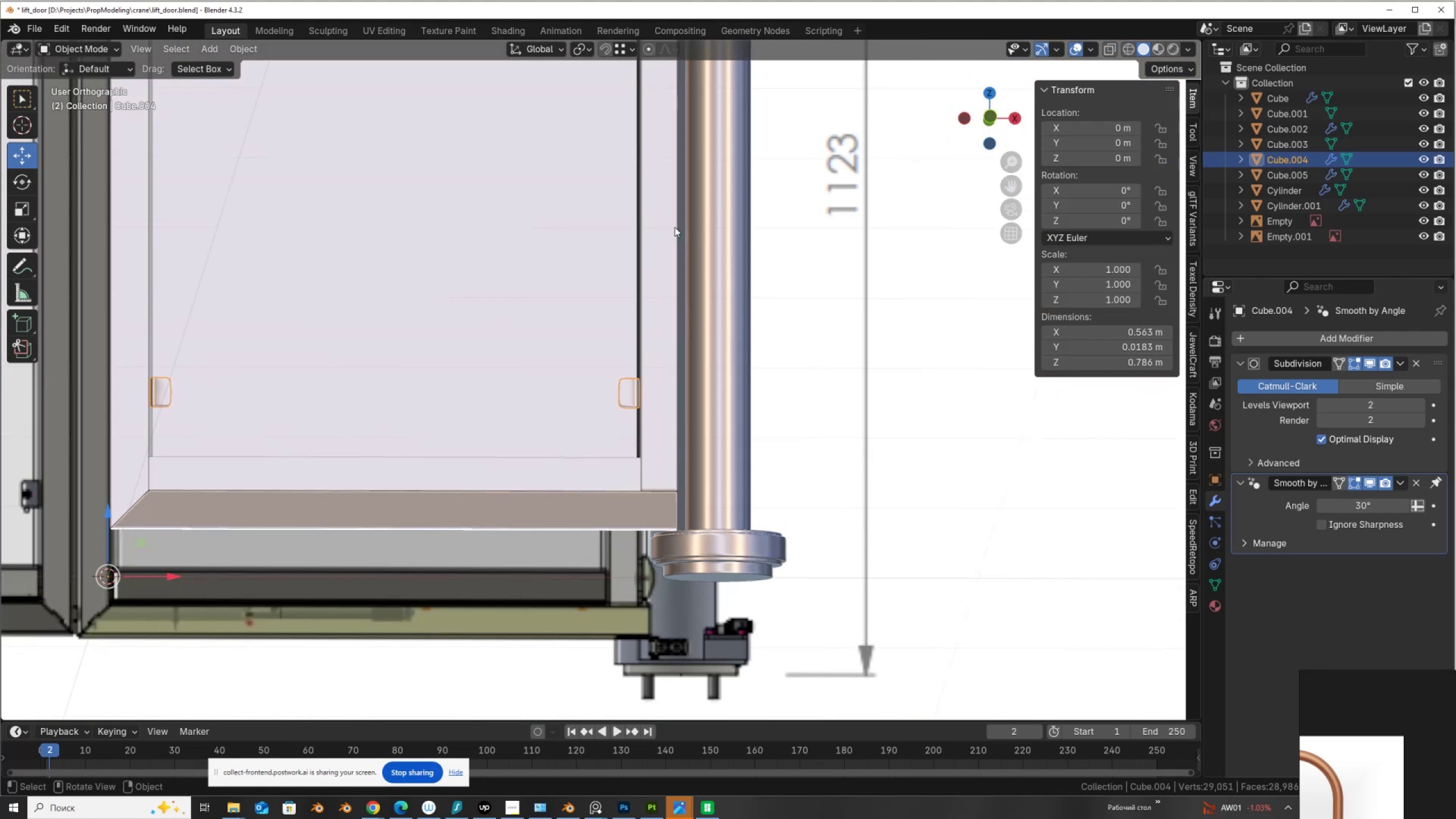 
hold_key(key=ShiftLeft, duration=1.02)
scroll: coordinate [810, 274], scroll_direction: up, amount: 9.0
 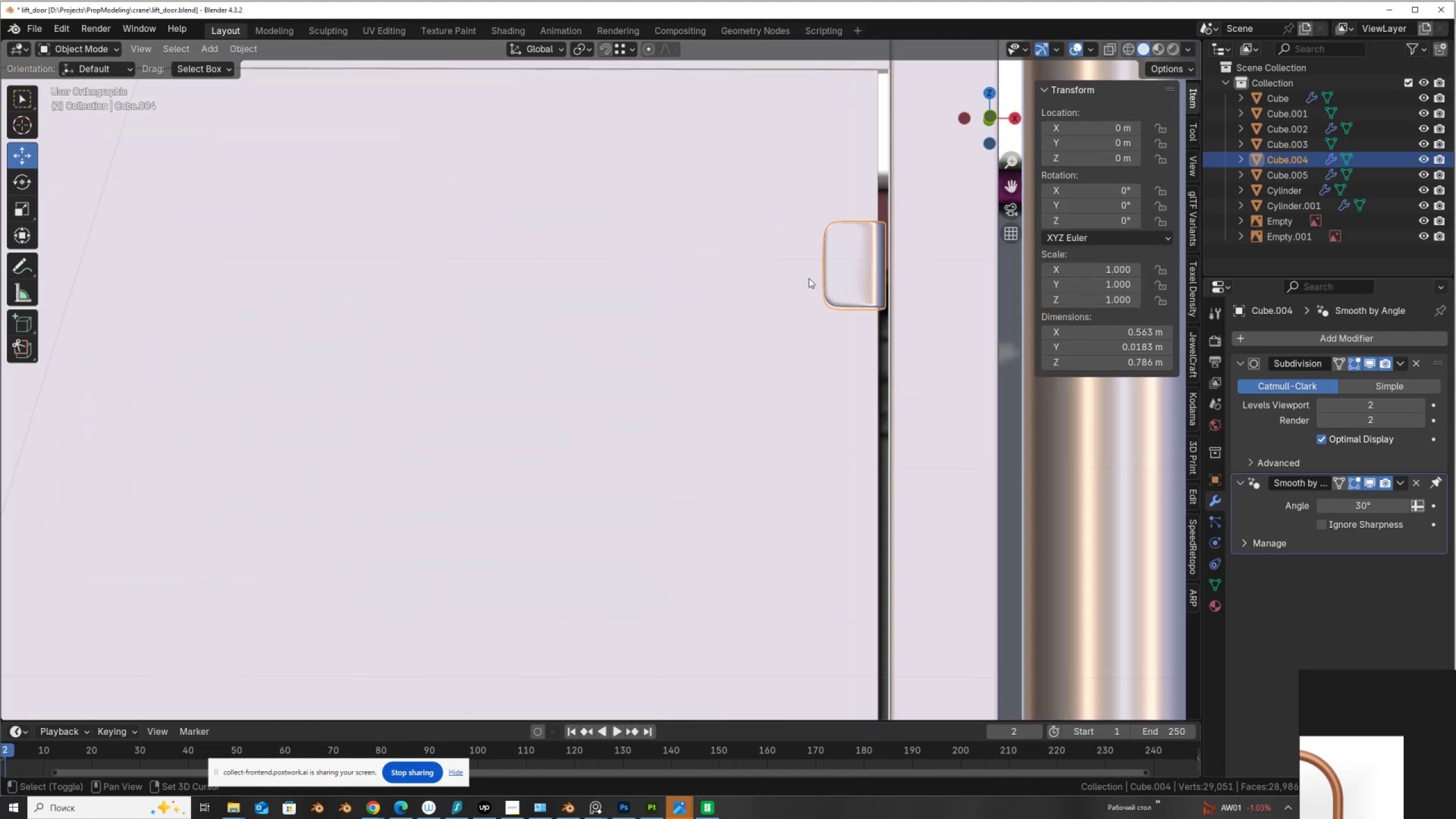 
hold_key(key=ShiftLeft, duration=0.4)
 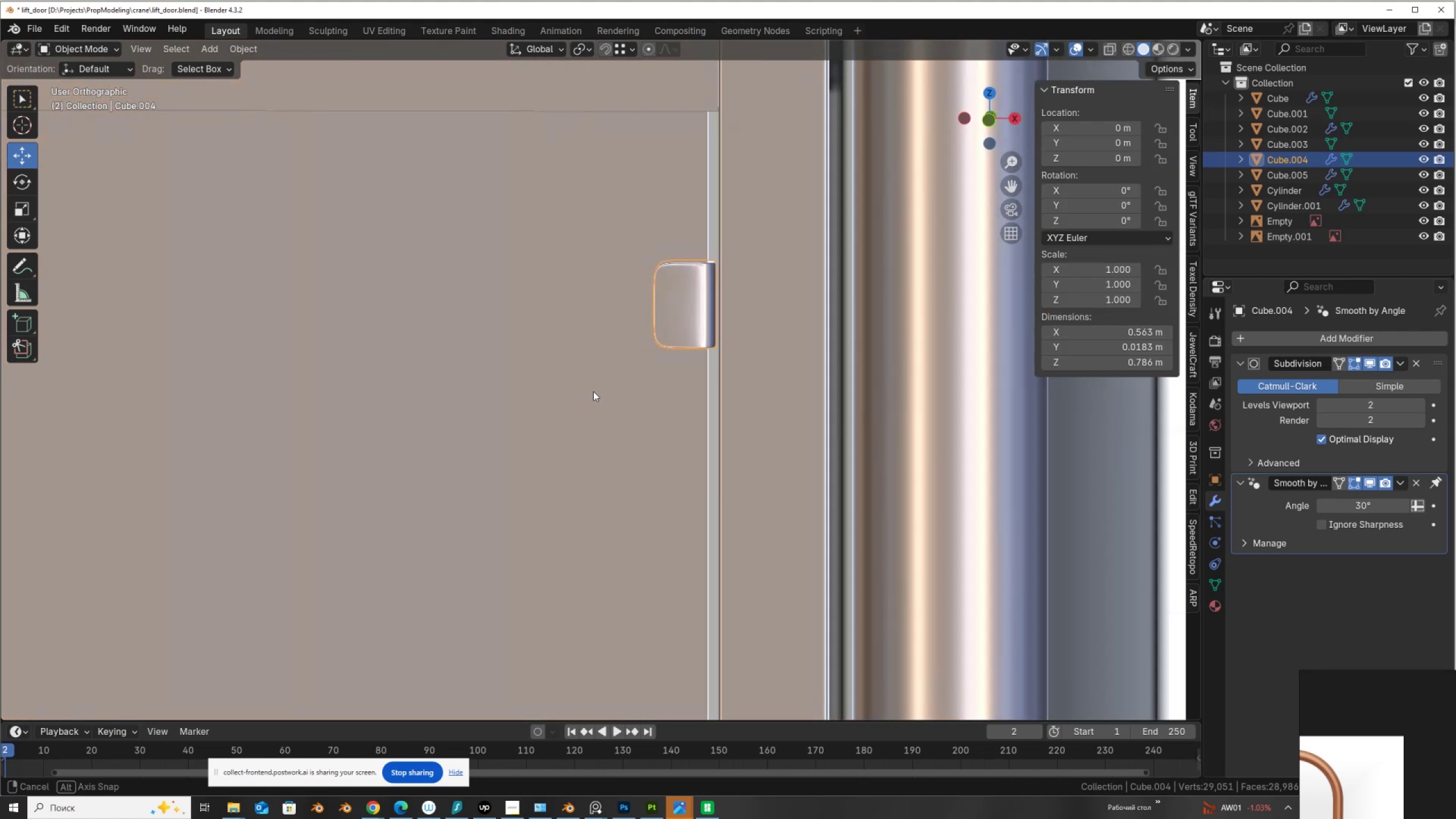 
key(Alt+AltLeft)
 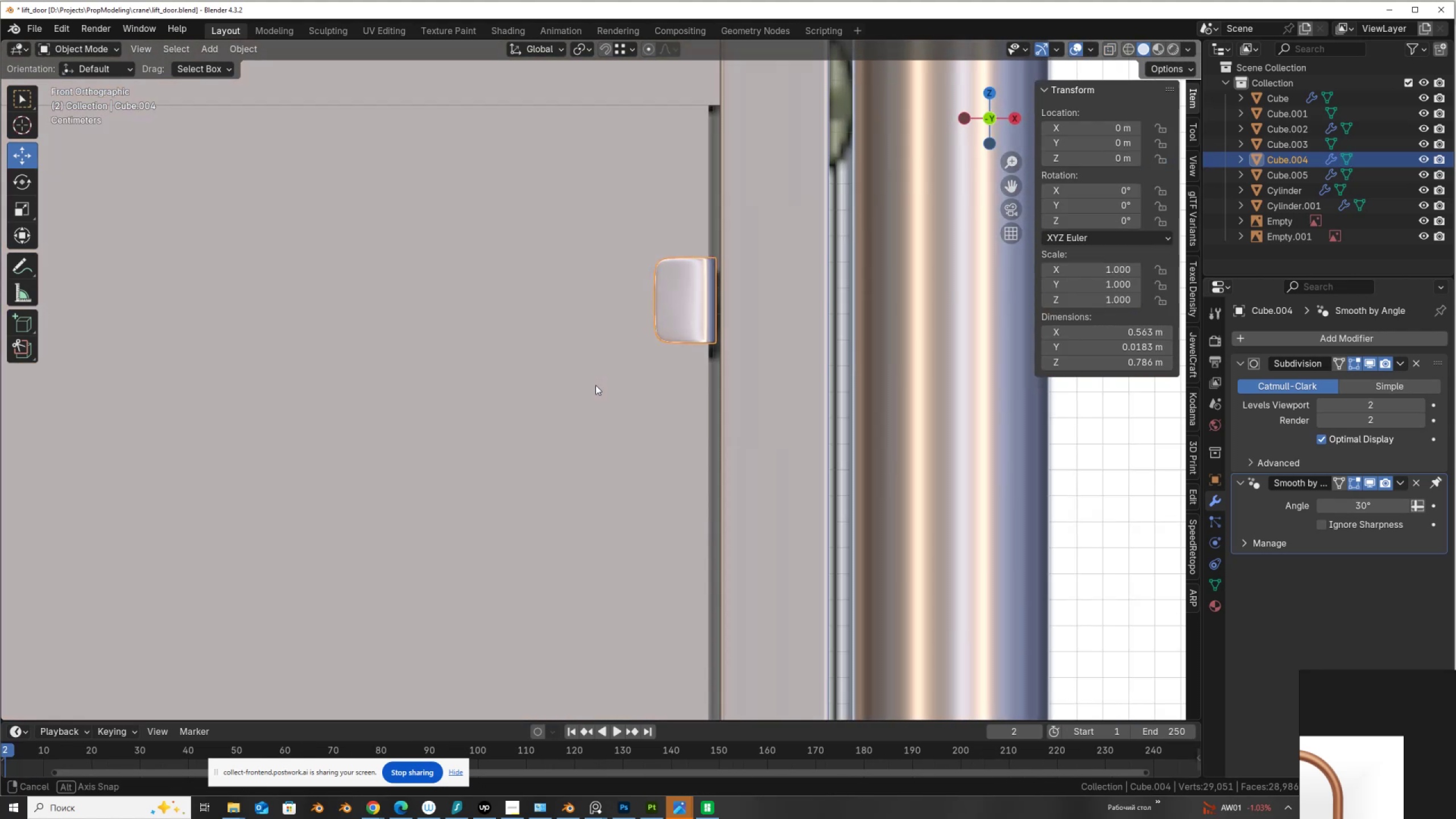 
key(Alt+Space)
 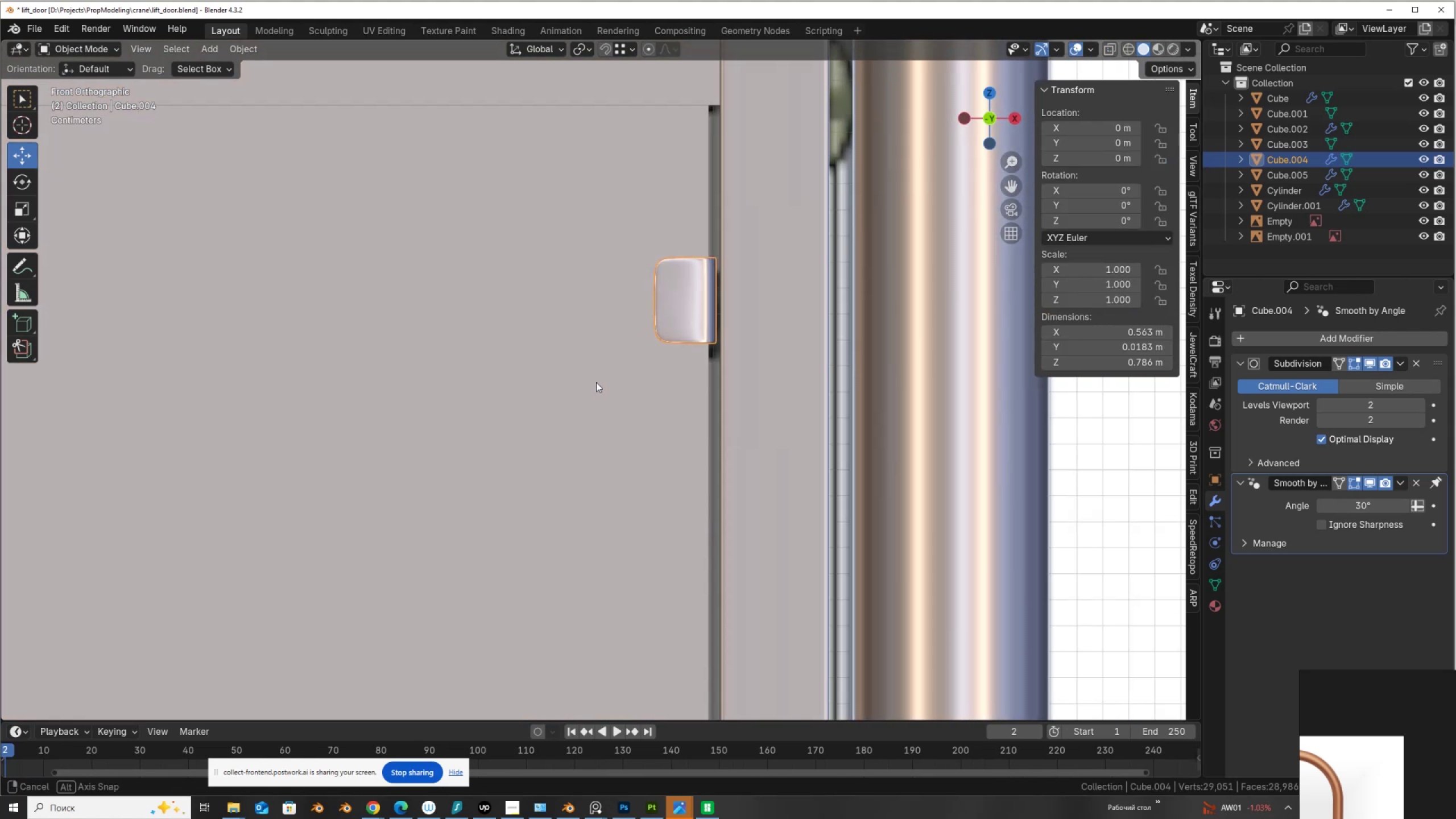 
scroll: coordinate [730, 318], scroll_direction: up, amount: 5.0
 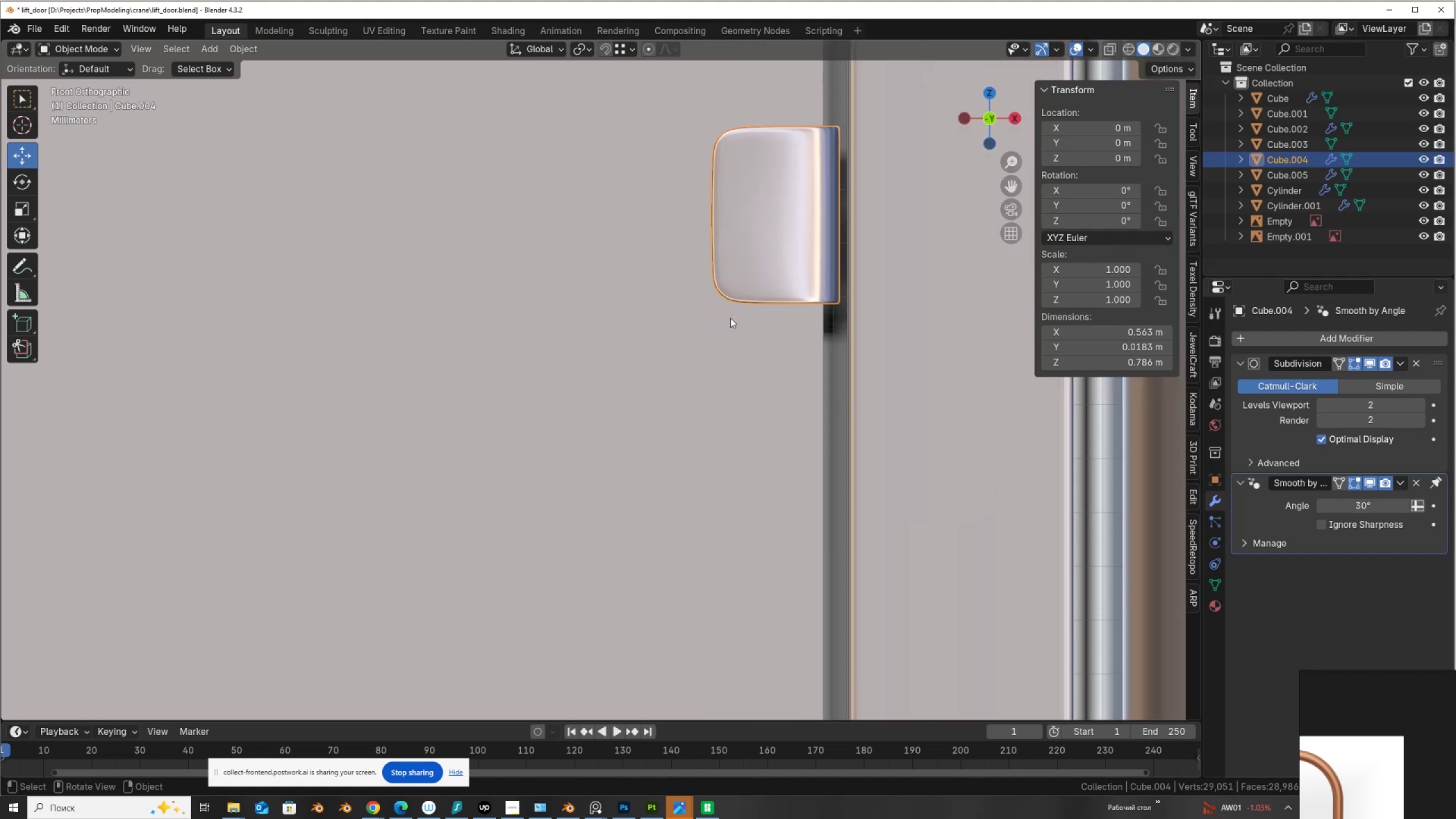 
key(Tab)
 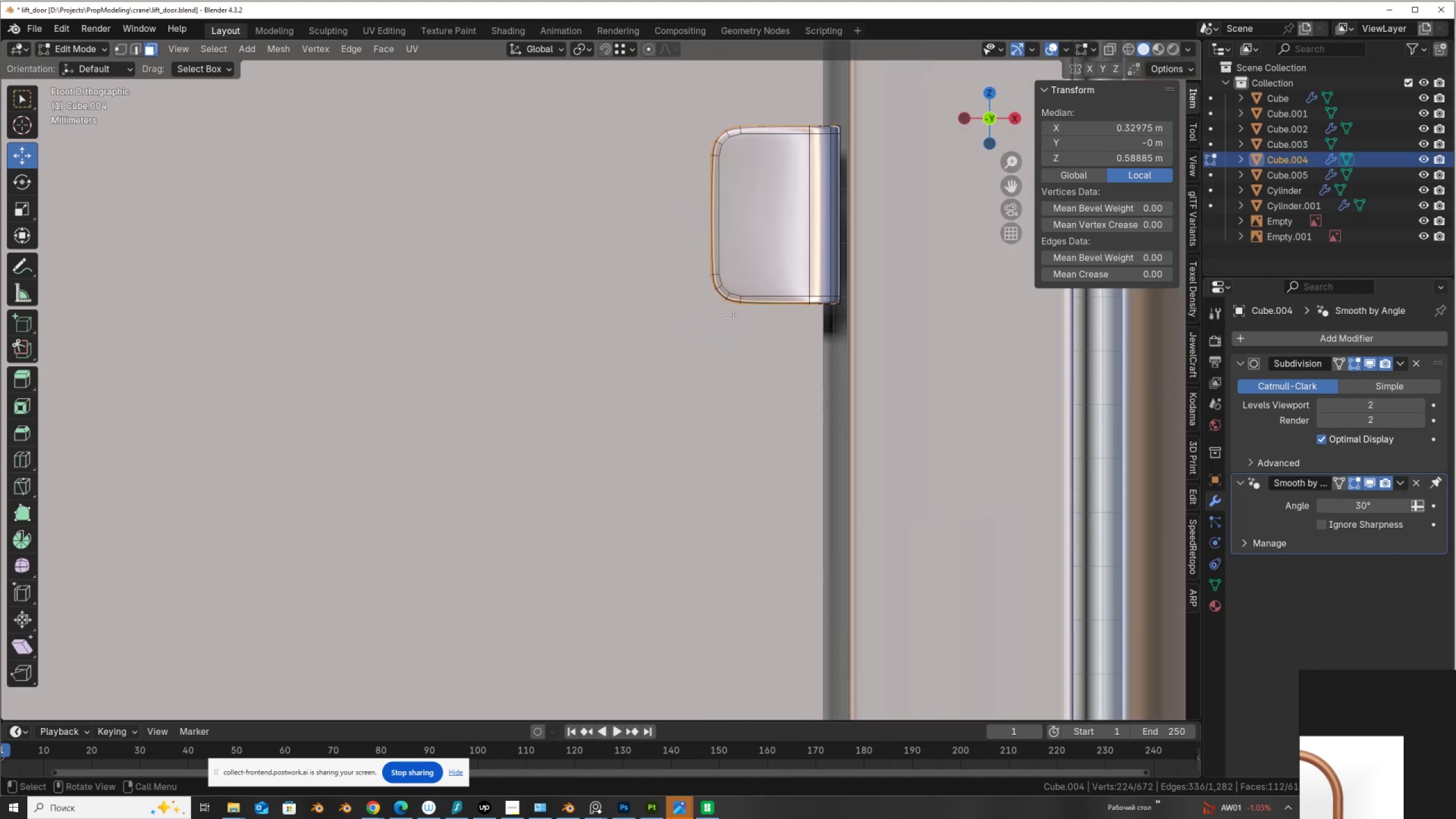 
key(Alt+AltLeft)
 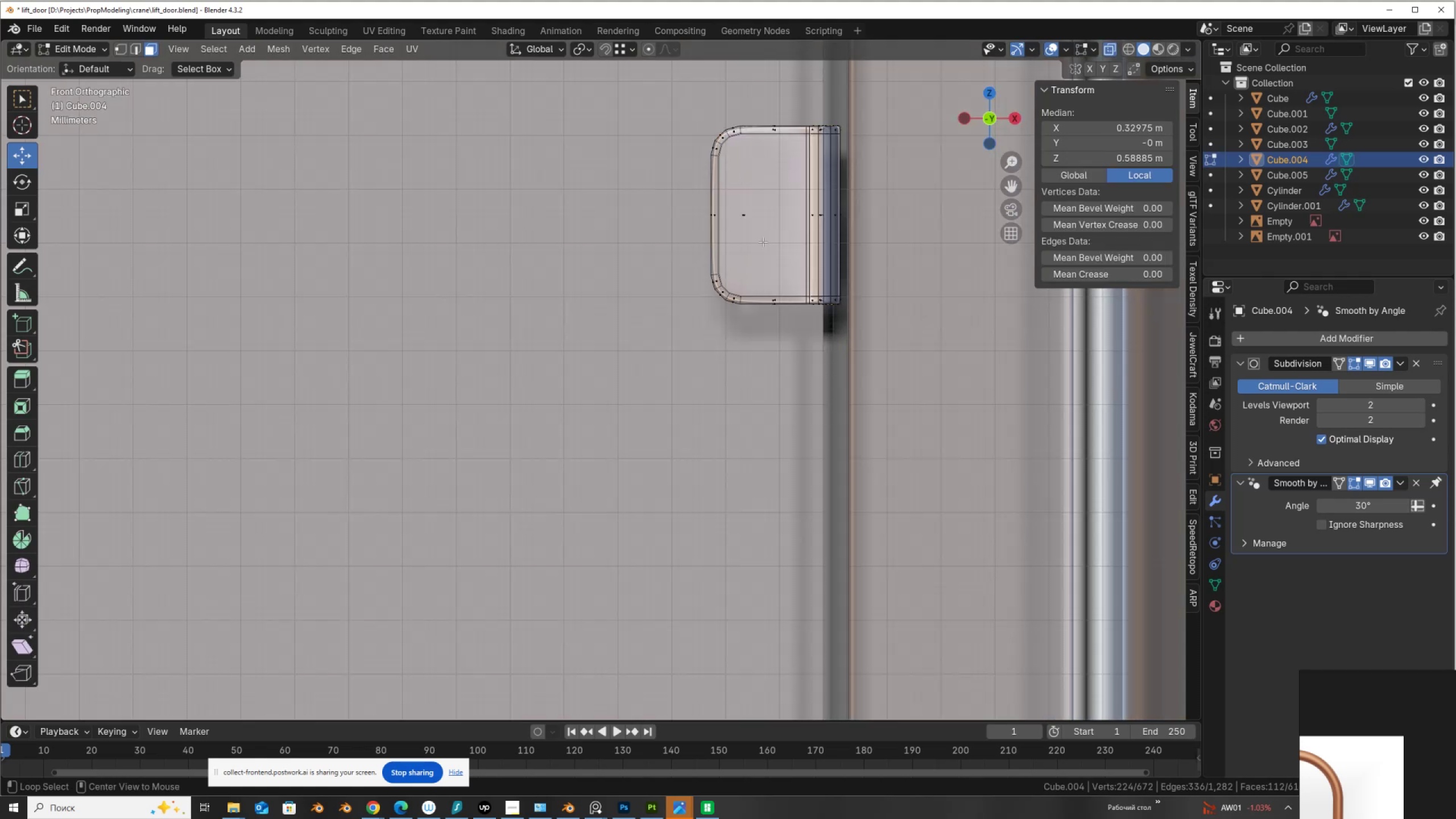 
key(Alt+Z)
 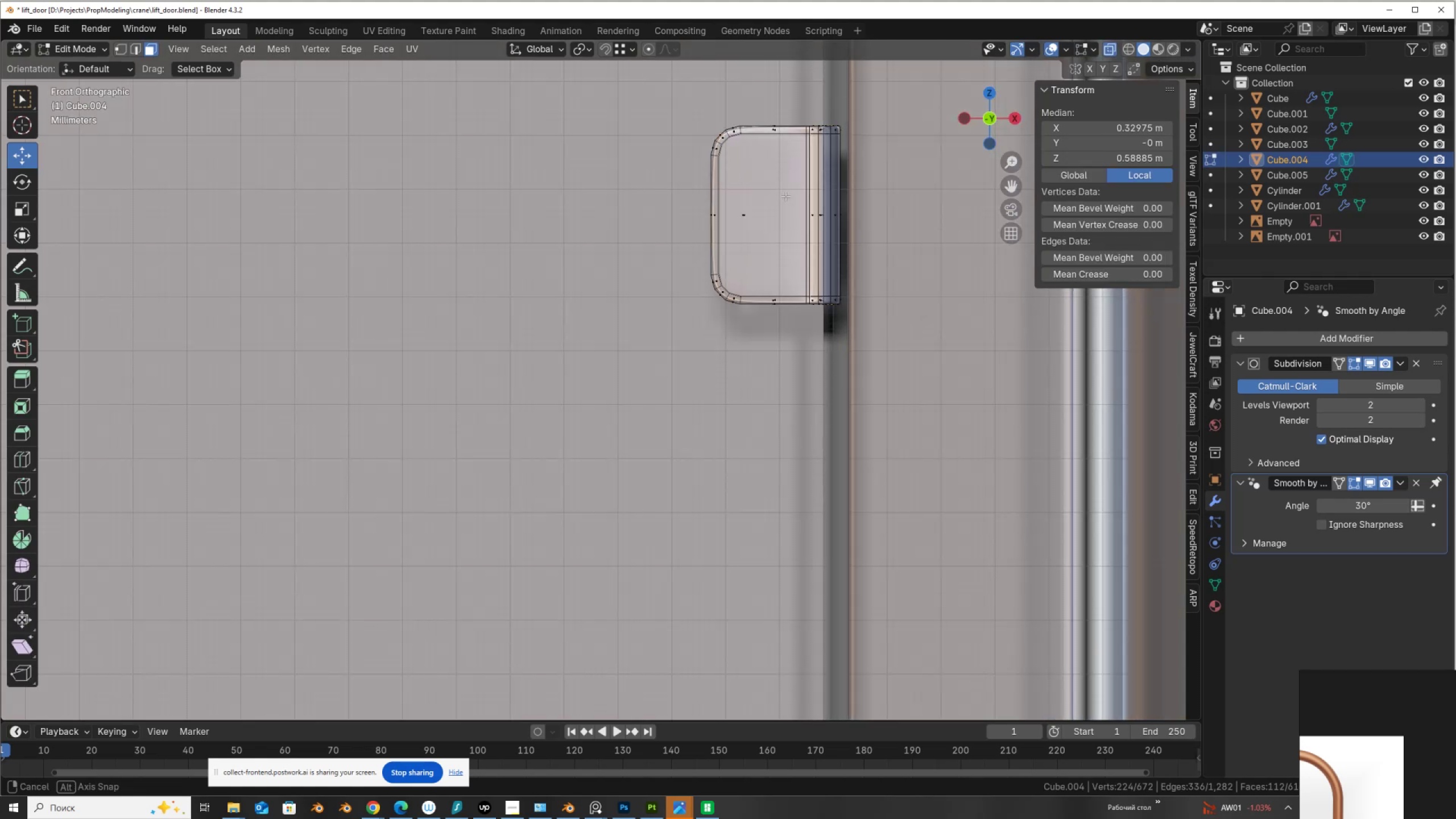 
key(Alt+AltLeft)
 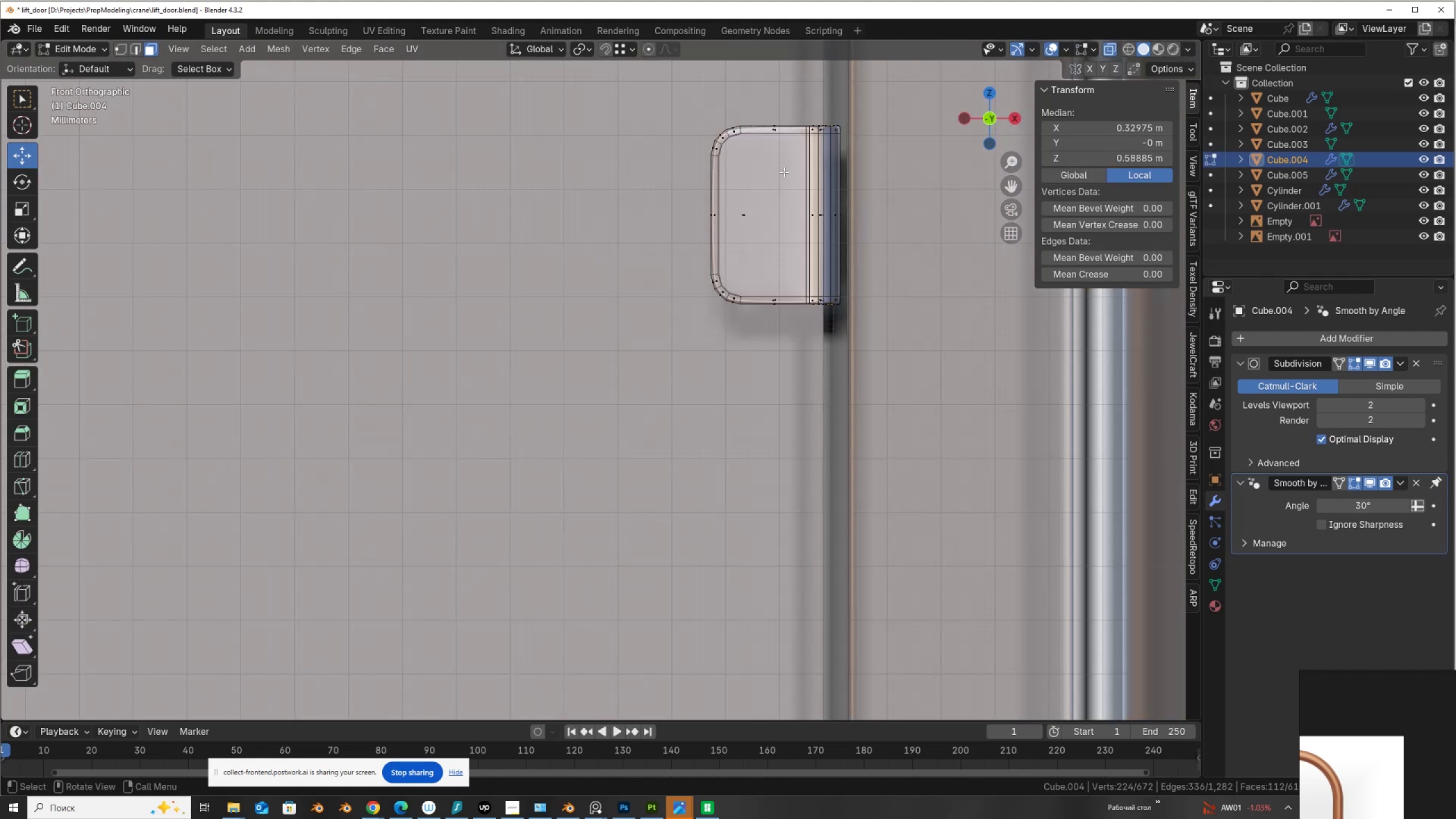 
scroll: coordinate [785, 166], scroll_direction: up, amount: 1.0
 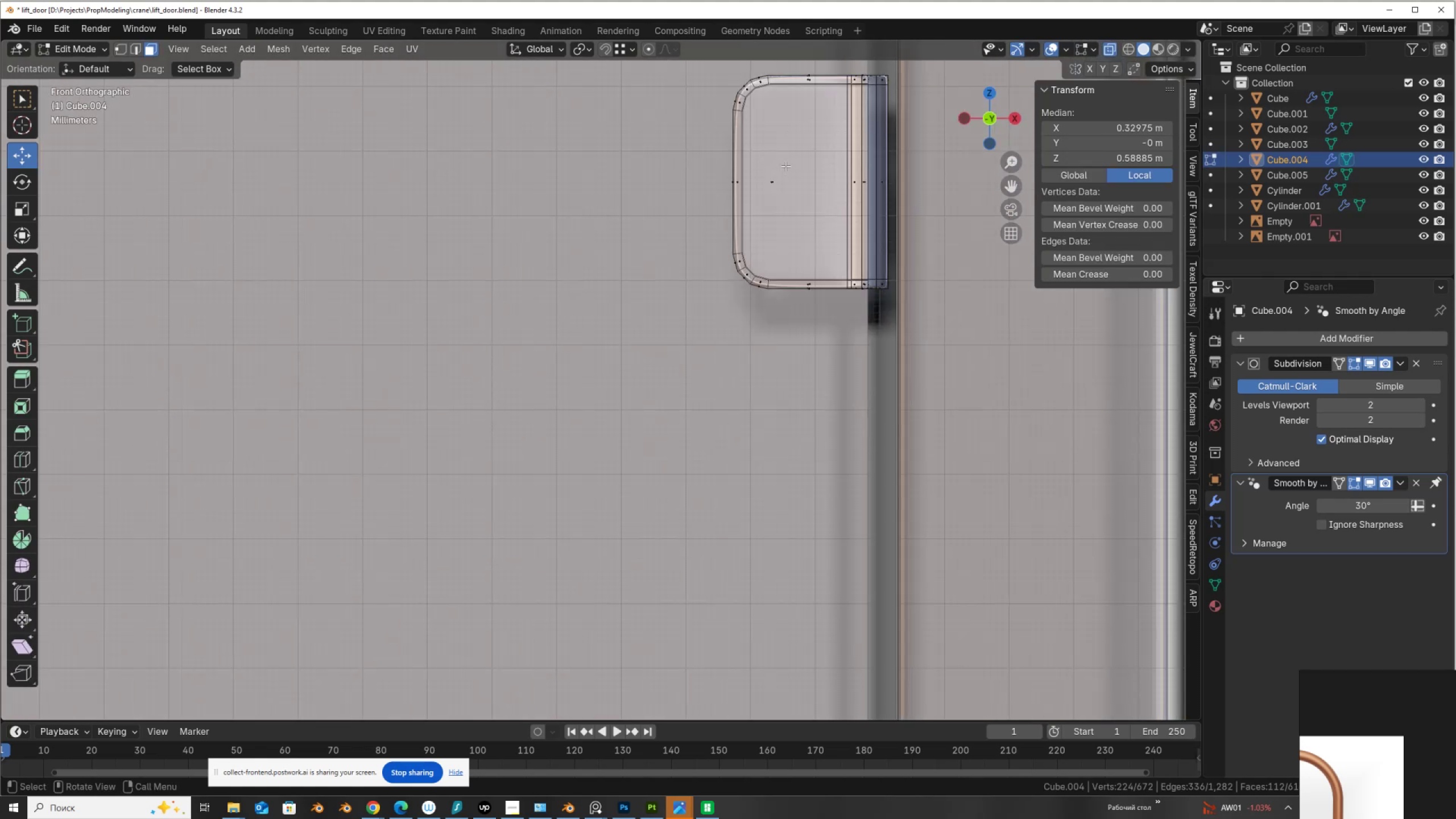 
hold_key(key=ShiftLeft, duration=0.38)
 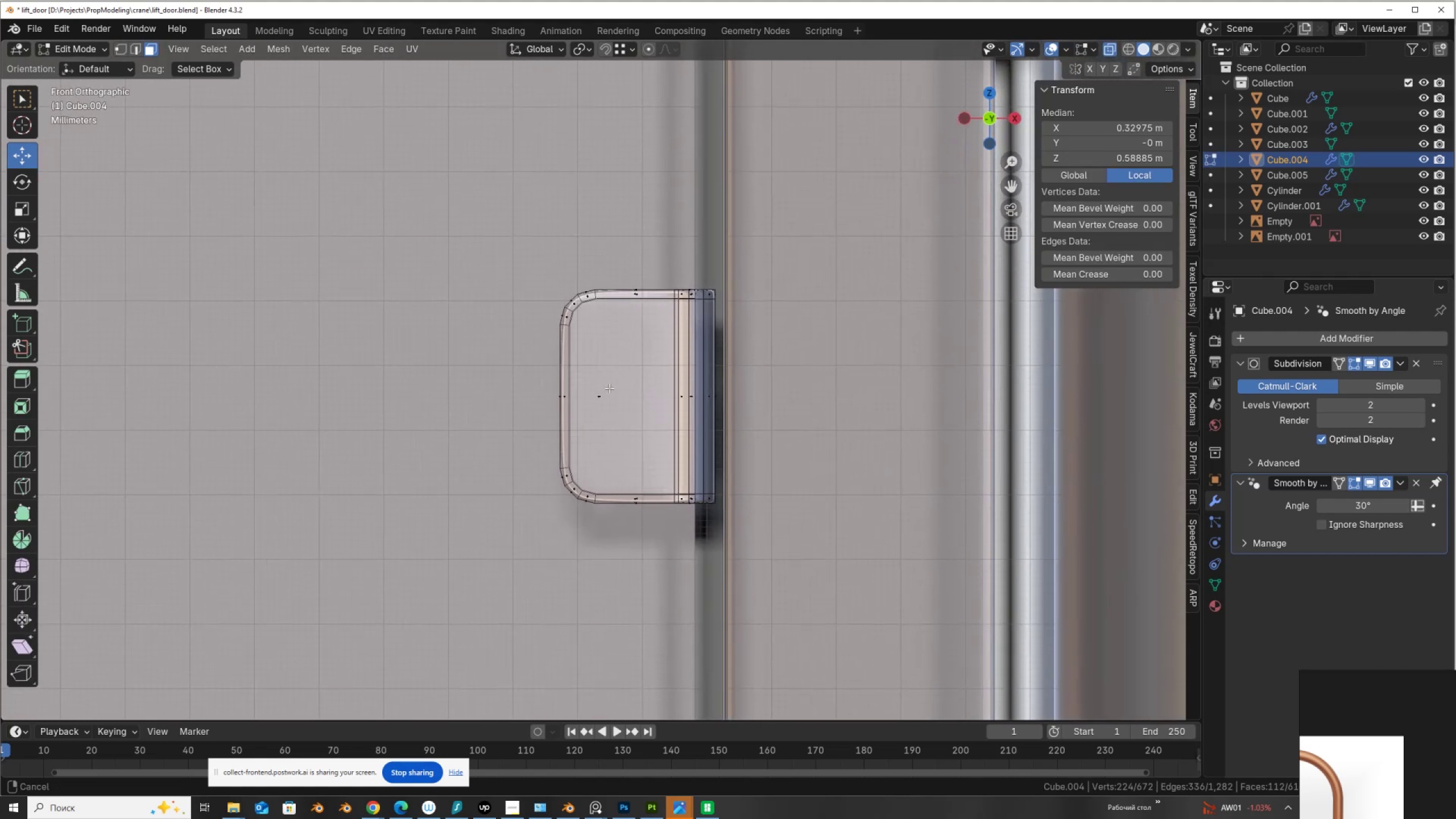 
scroll: coordinate [609, 388], scroll_direction: up, amount: 4.0
 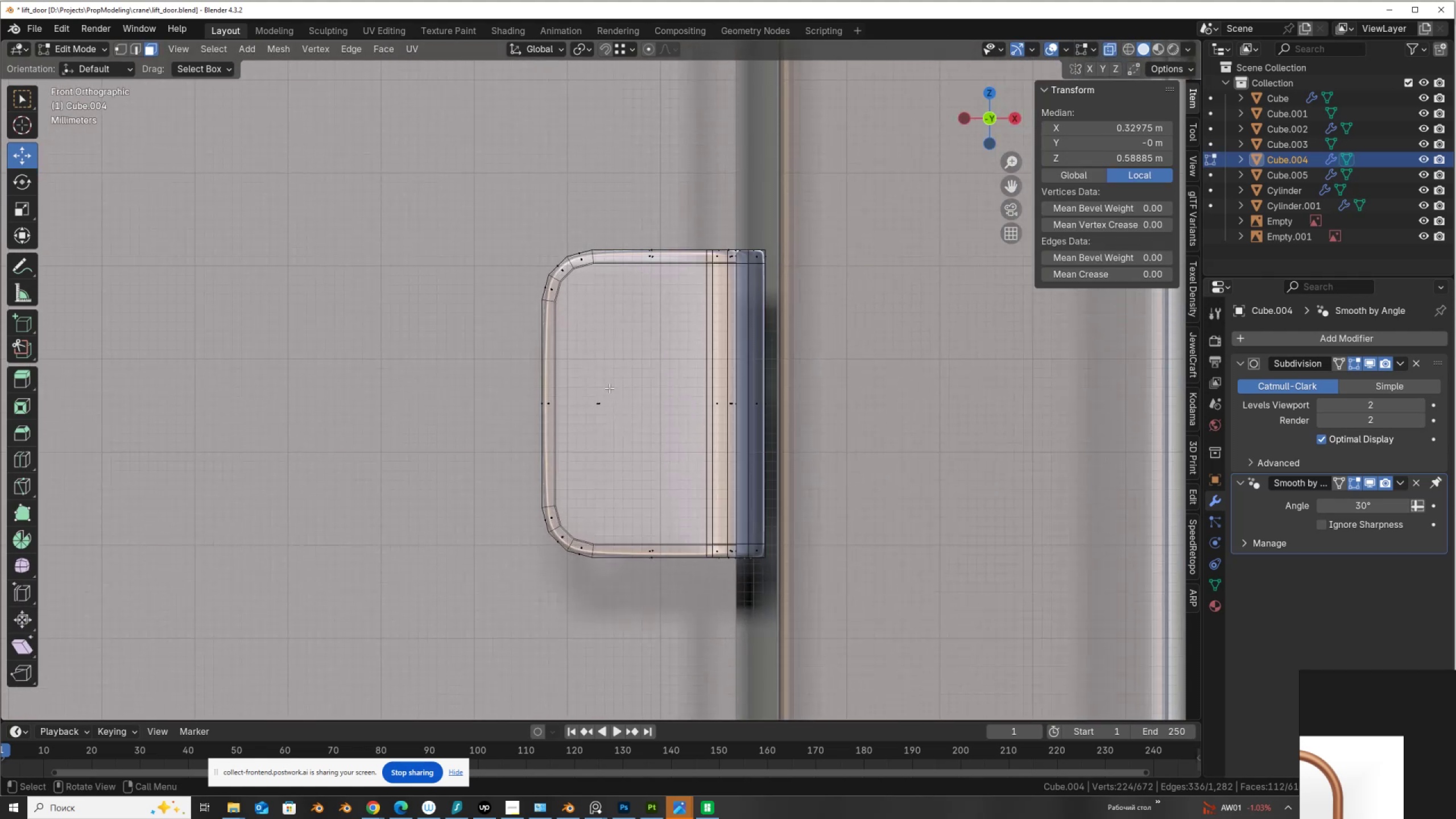 
type(kac)
 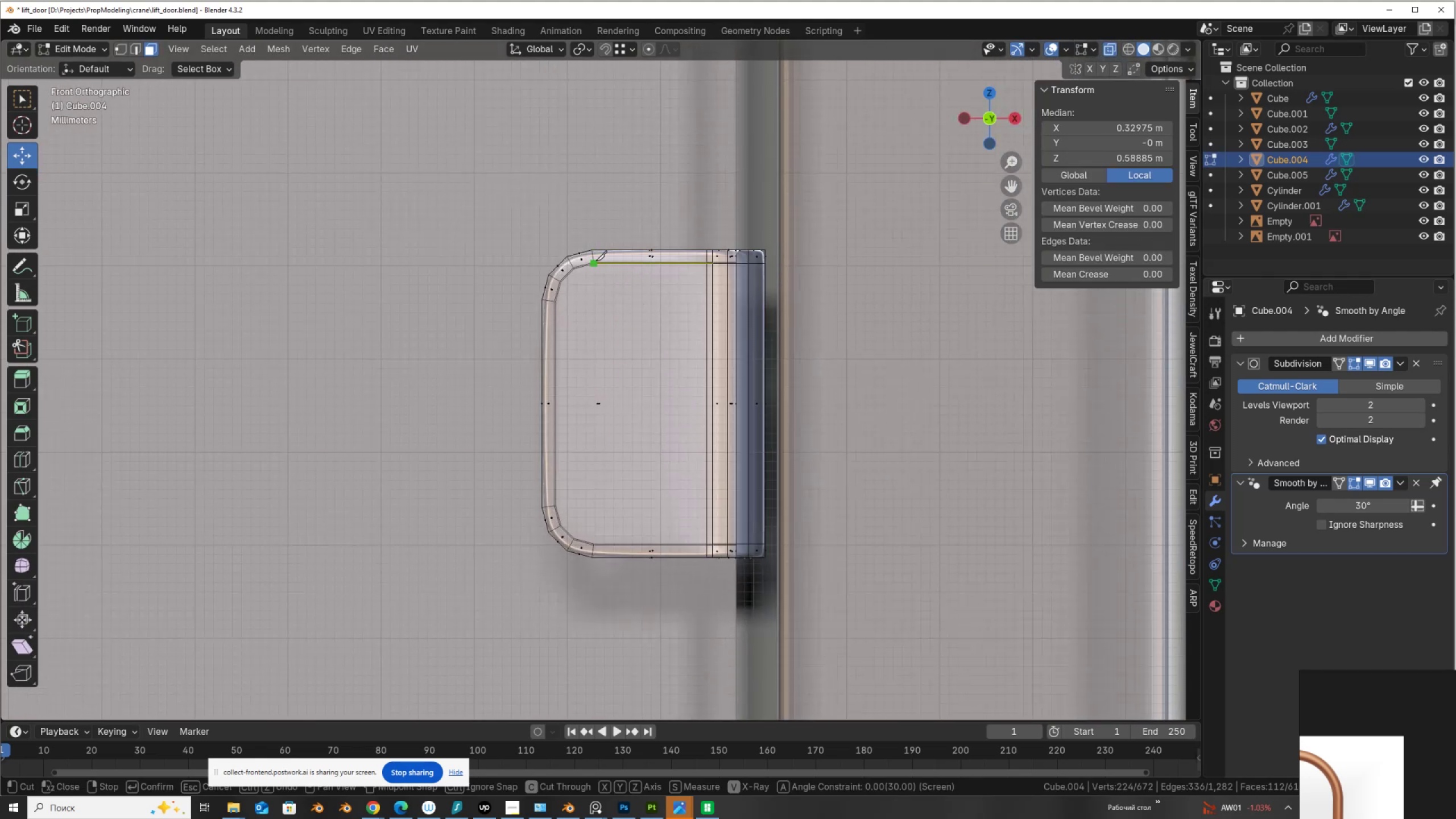 
left_click([596, 260])
 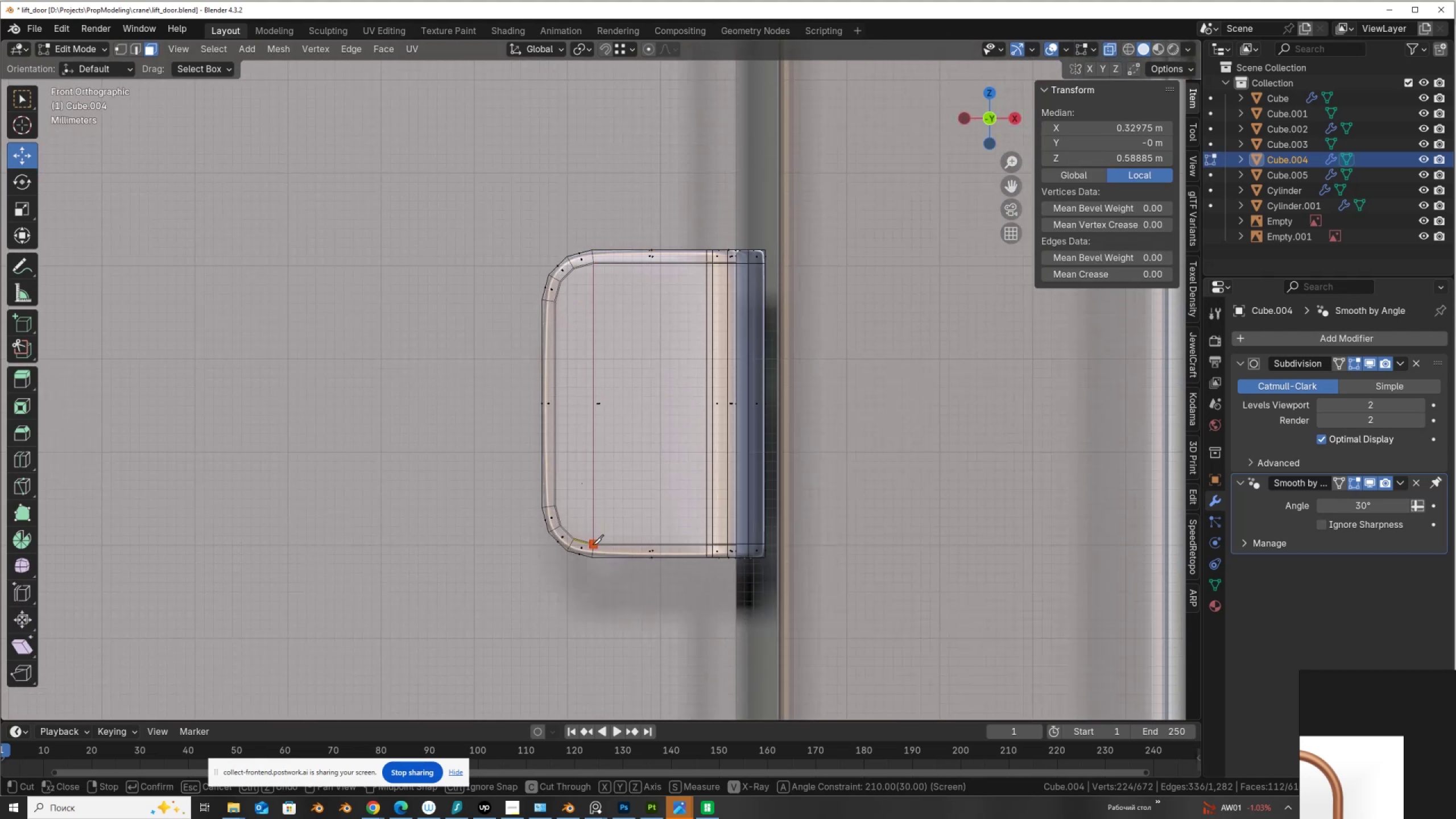 
key(Enter)
 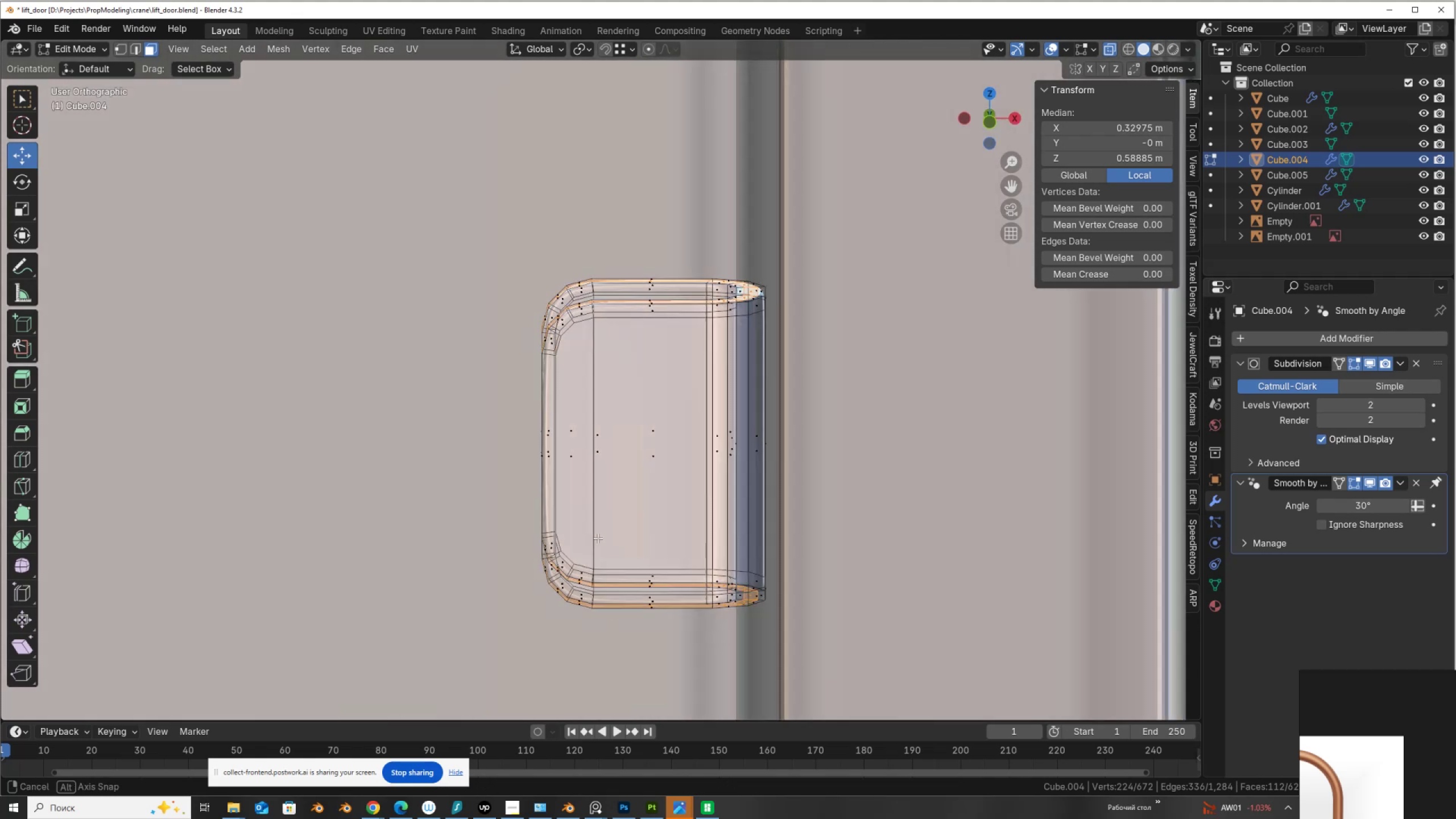 
key(Alt+Z)
 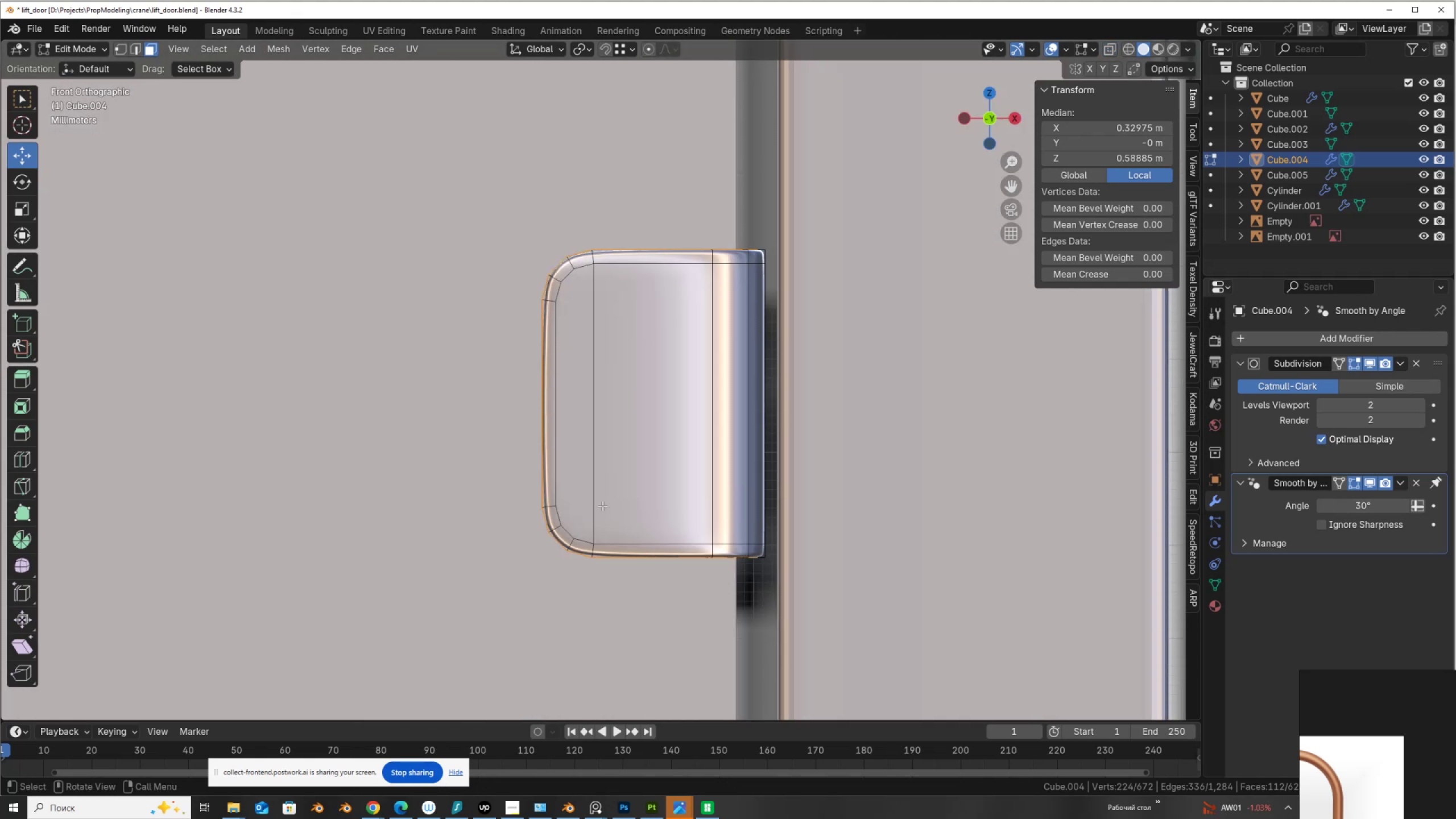 
scroll: coordinate [596, 473], scroll_direction: down, amount: 10.0
 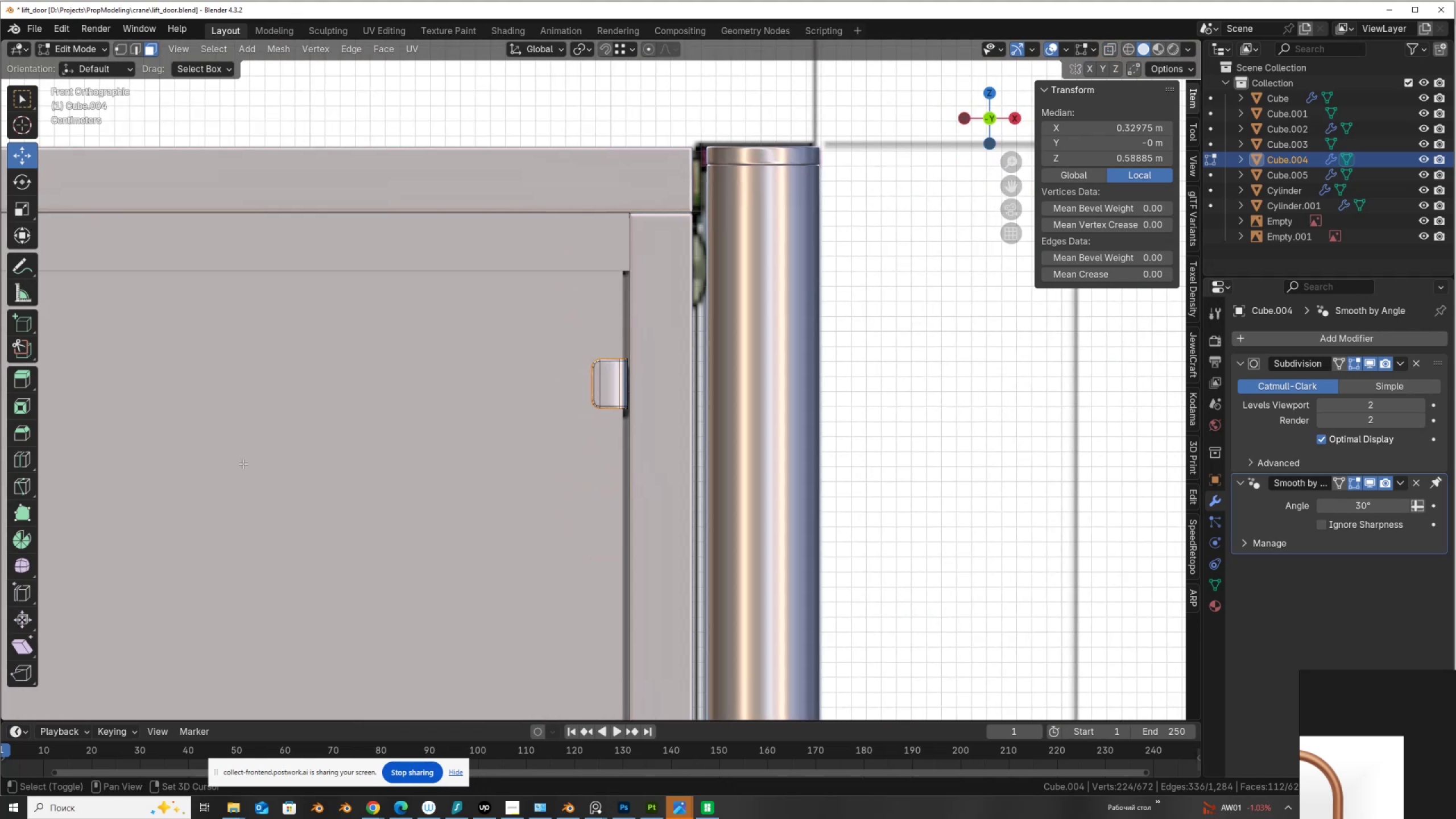 
hold_key(key=ShiftLeft, duration=0.9)
 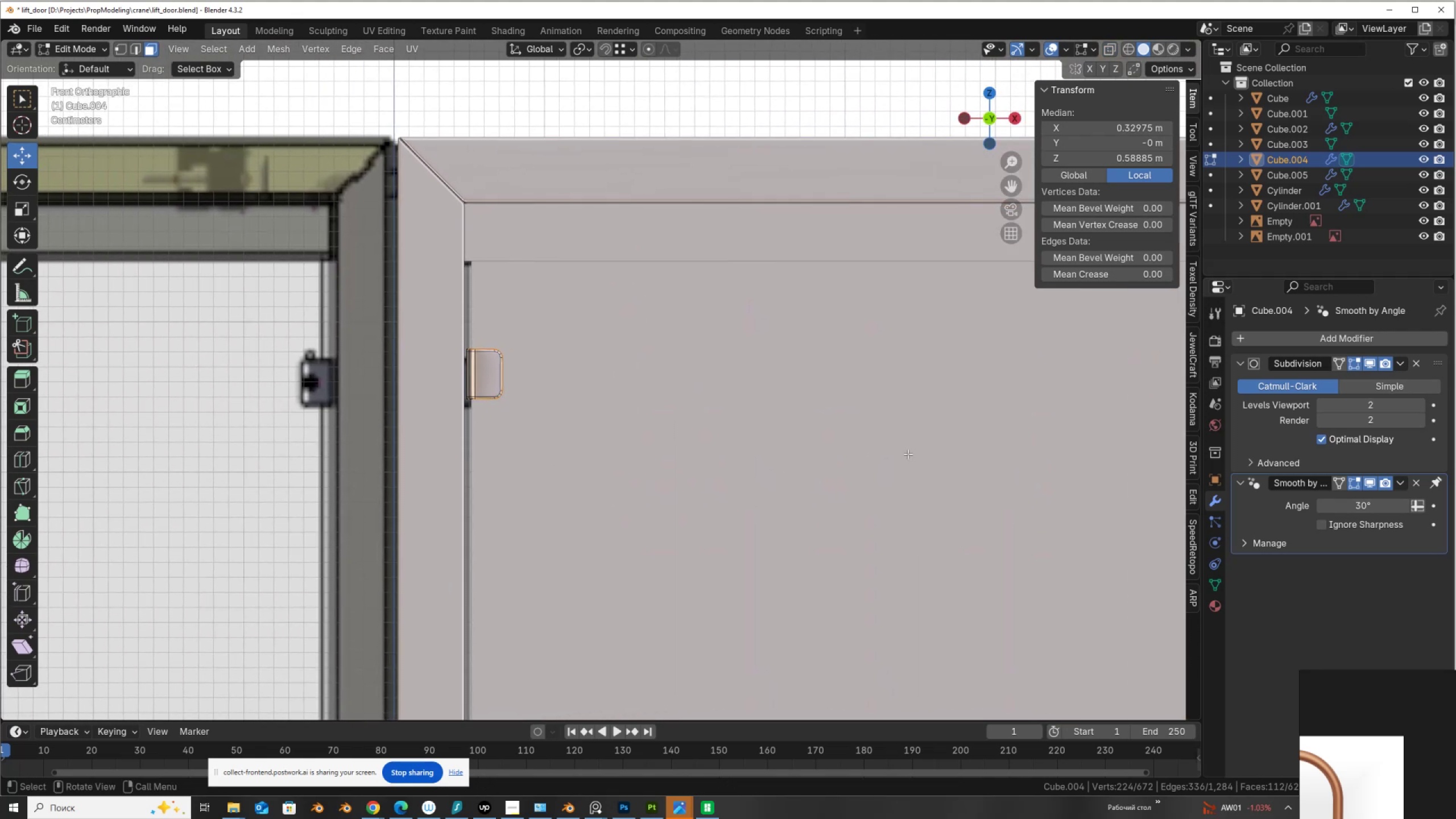 
scroll: coordinate [601, 478], scroll_direction: up, amount: 5.0
 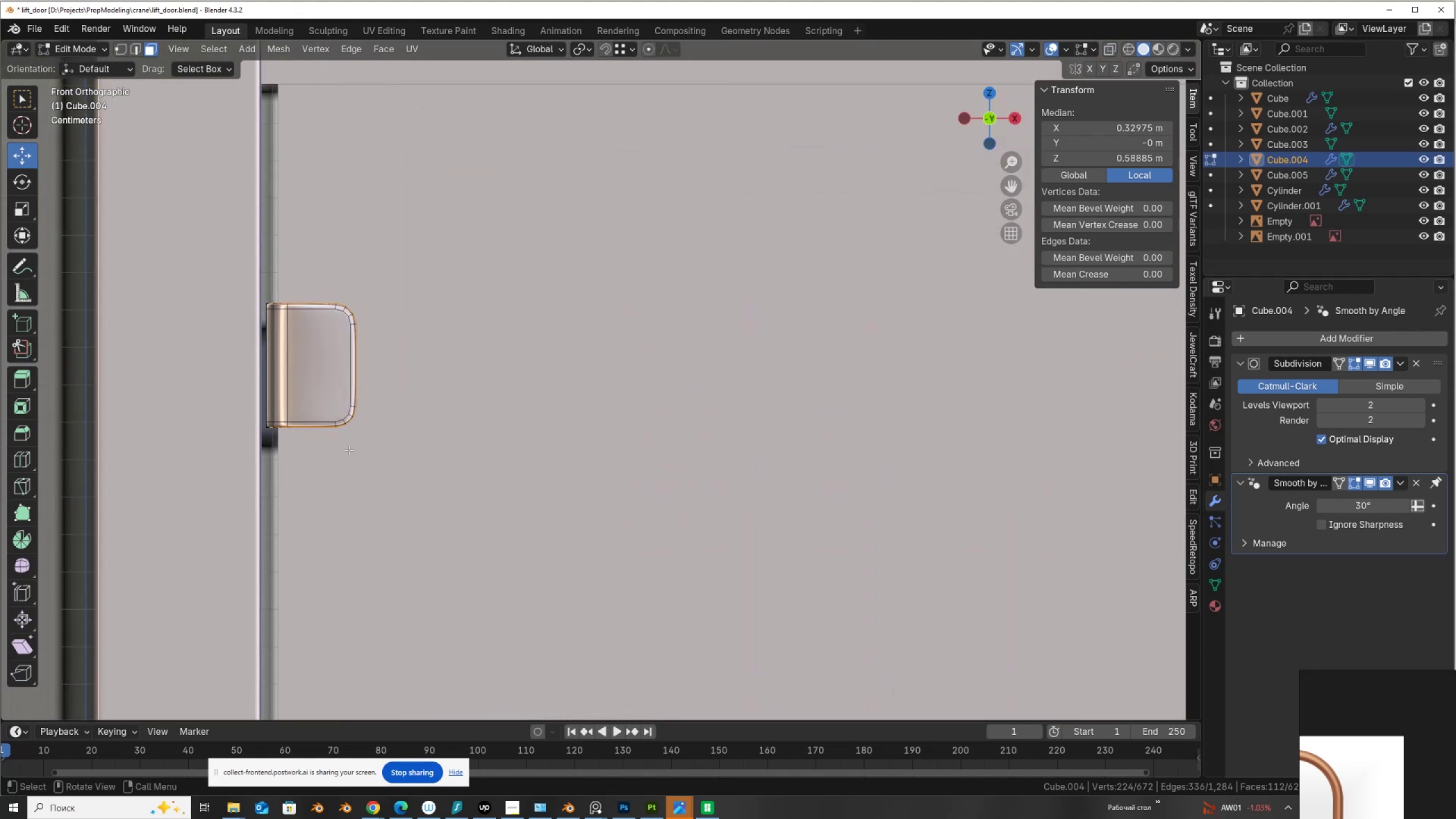 
hold_key(key=ShiftLeft, duration=0.39)
 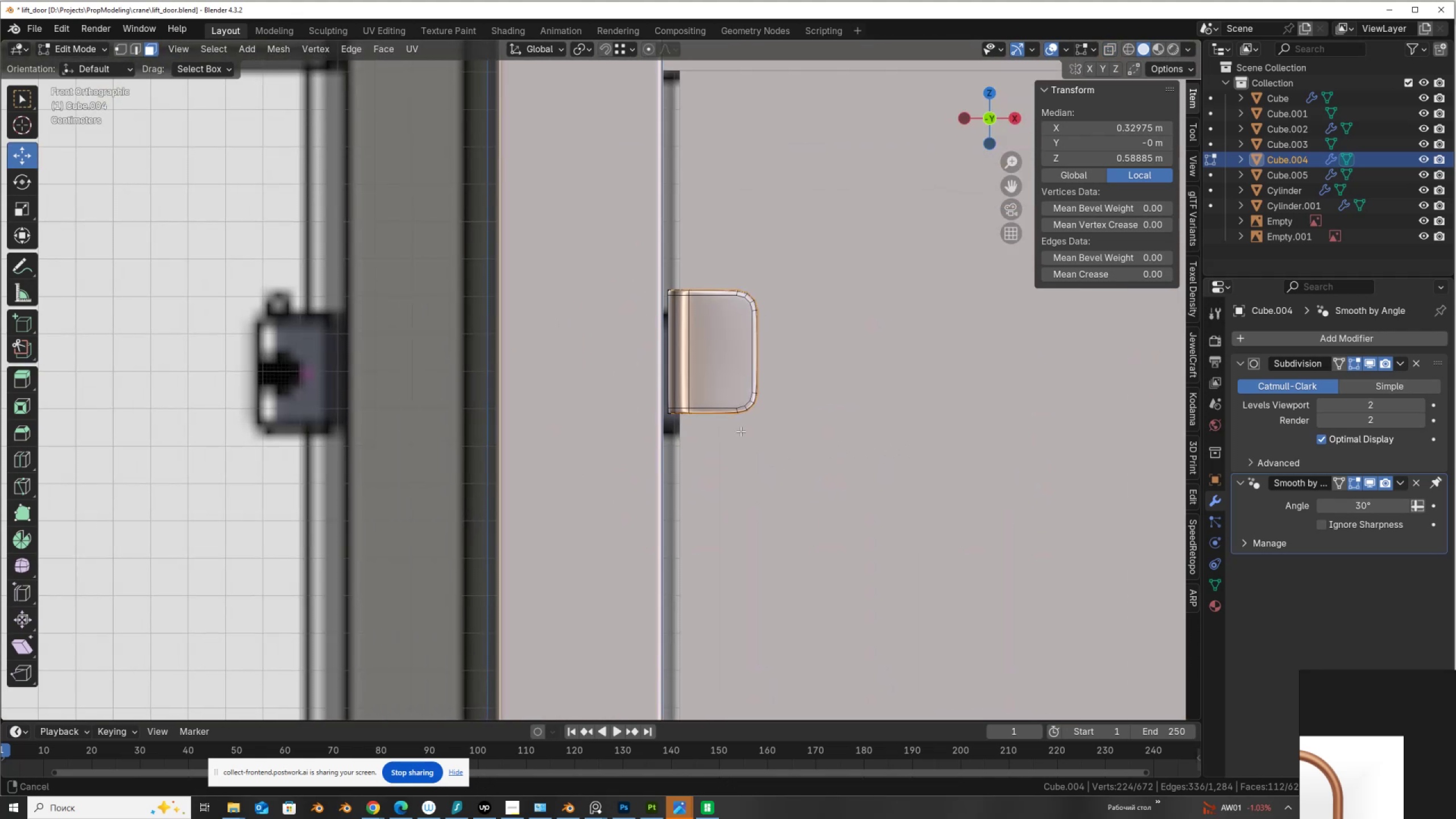 
scroll: coordinate [753, 412], scroll_direction: up, amount: 5.0
 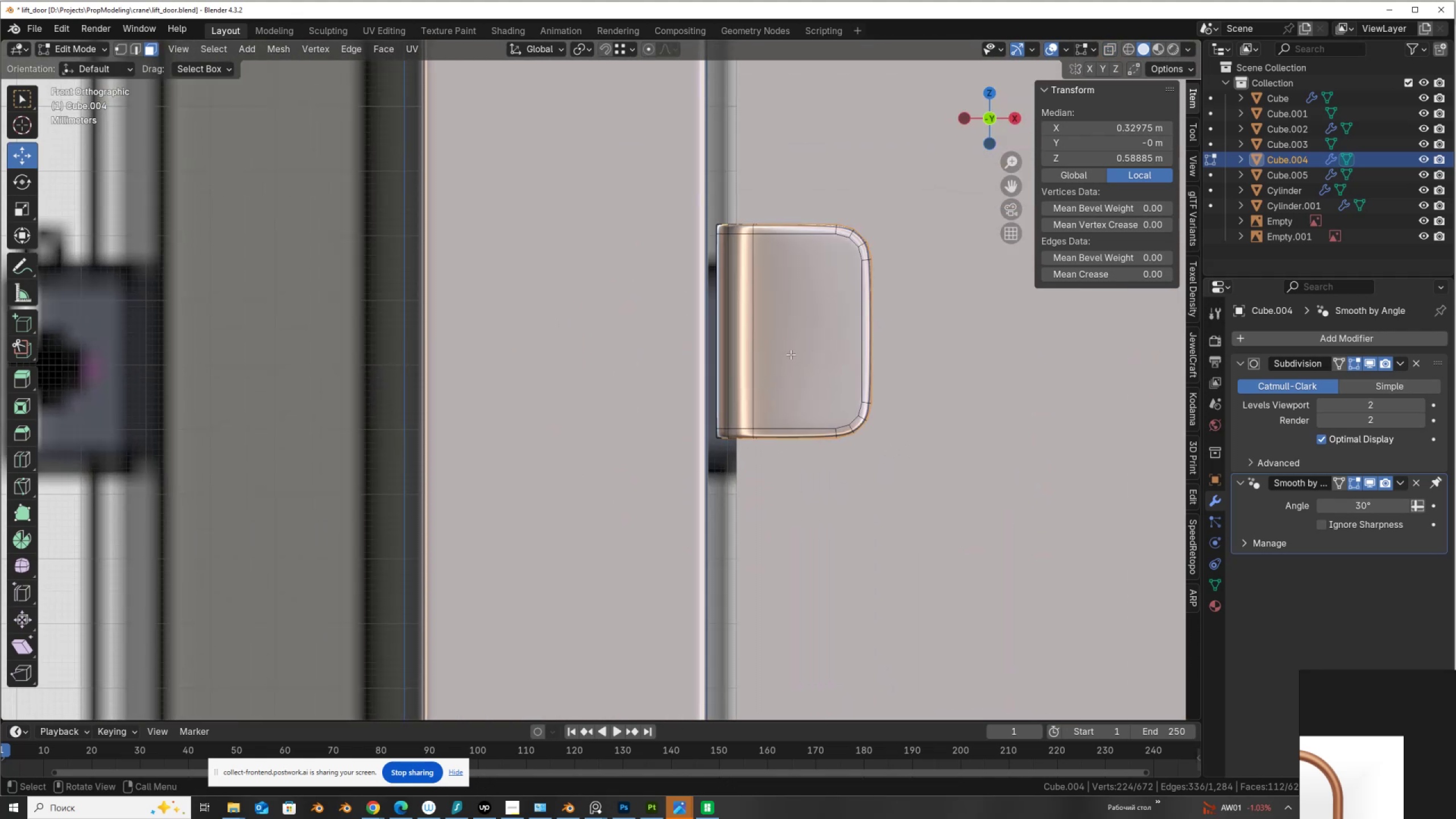 
type(kac)
 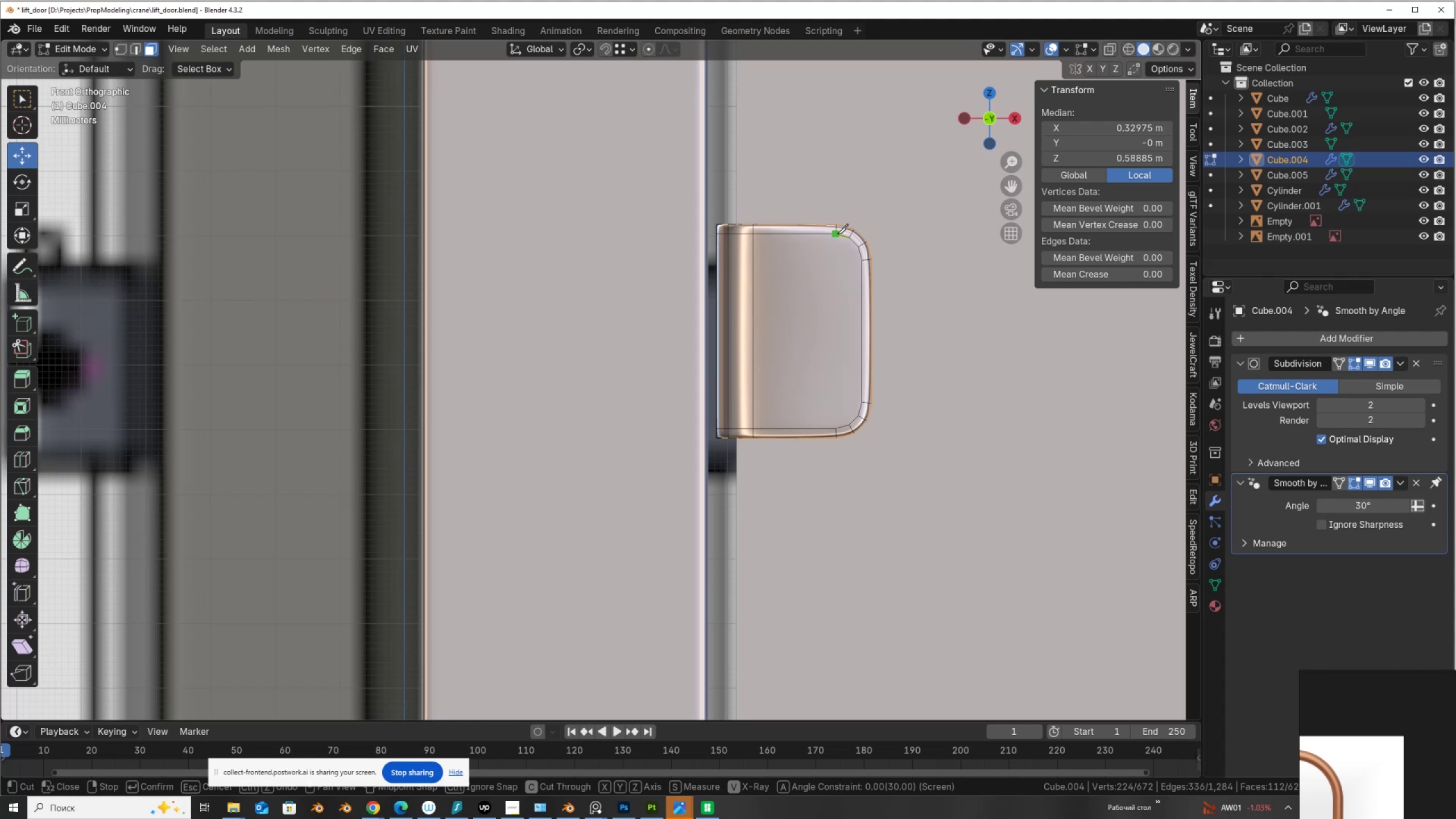 
left_click([837, 234])
 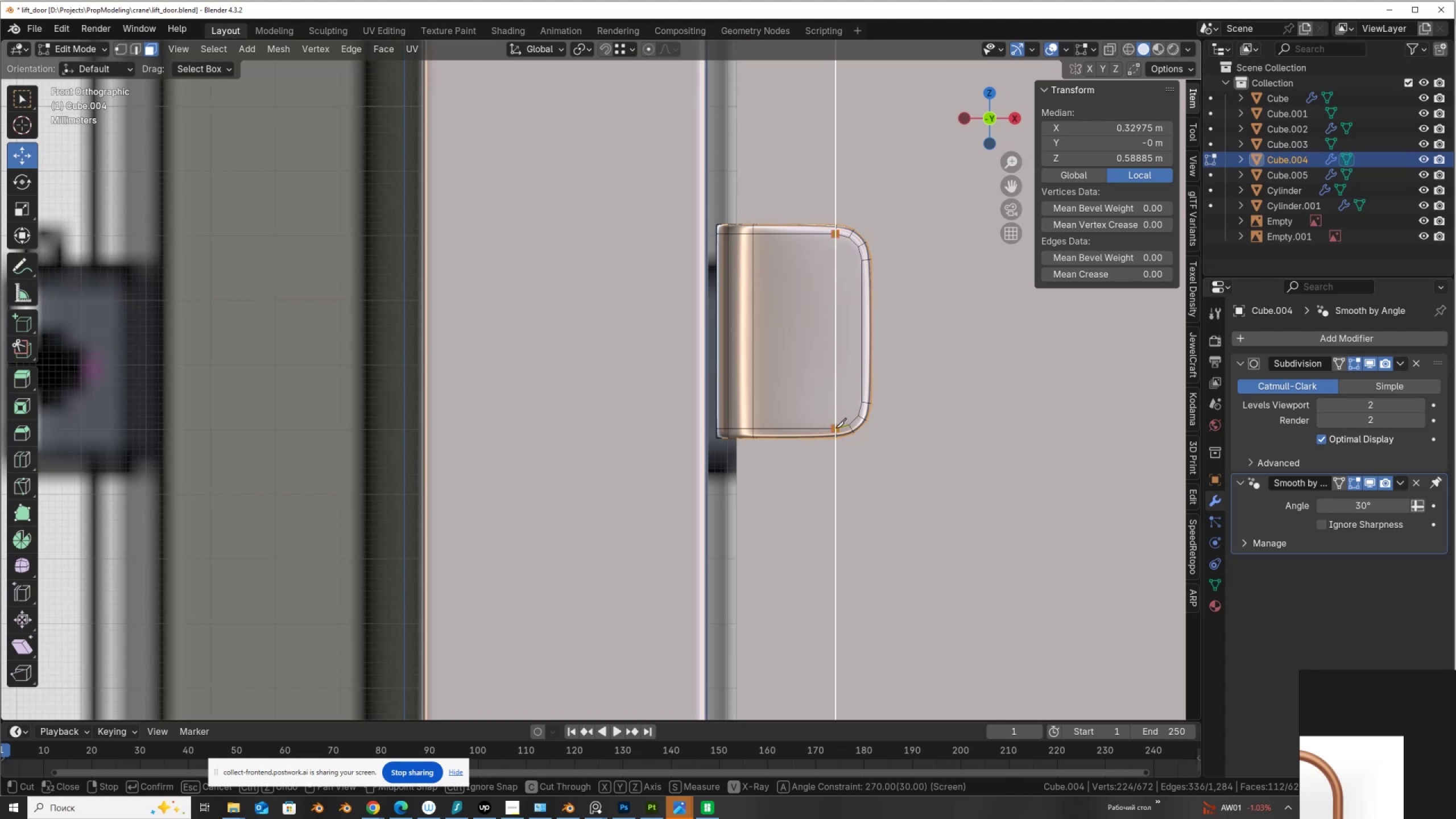 
left_click([835, 428])
 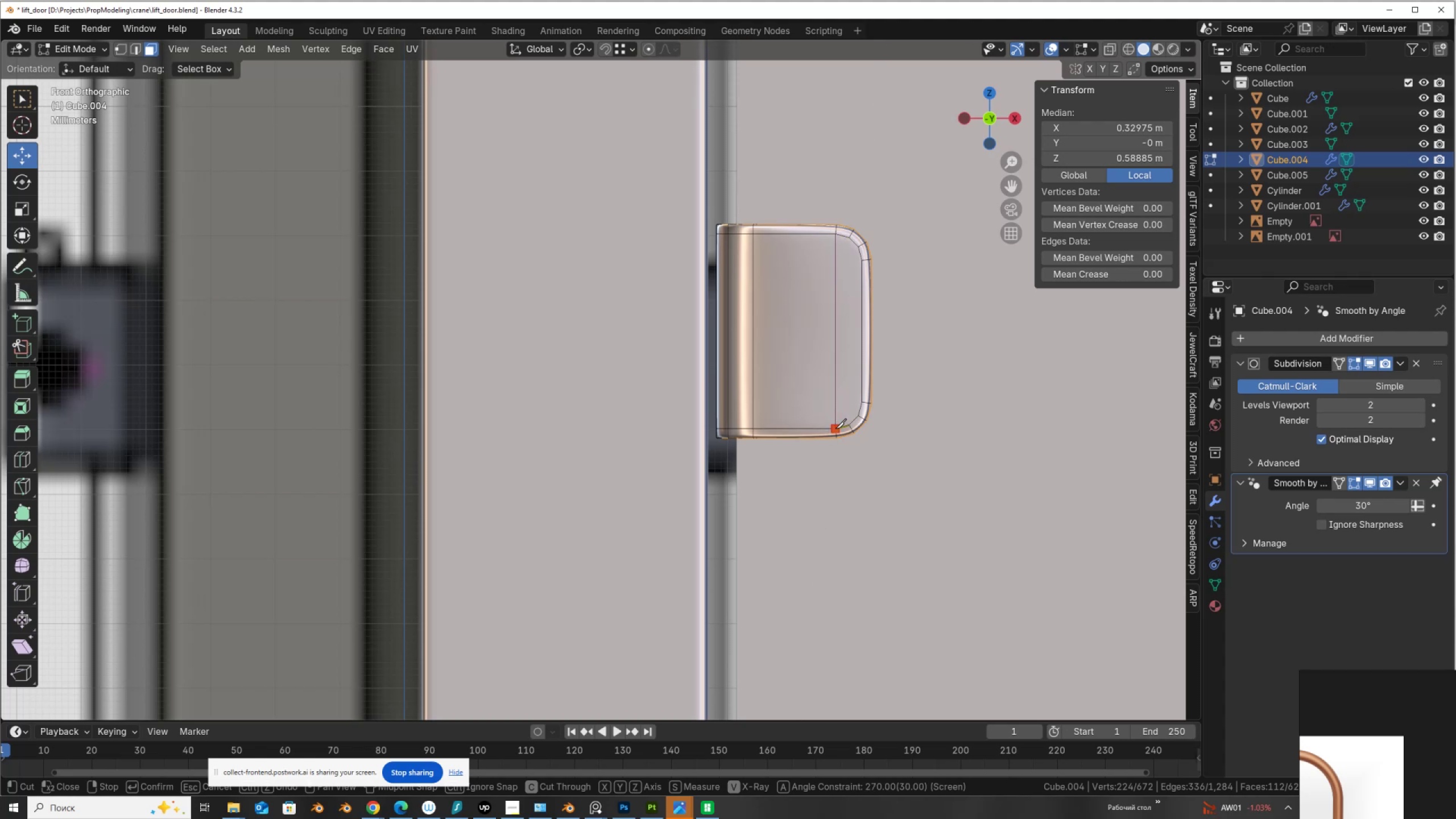 
key(Enter)
 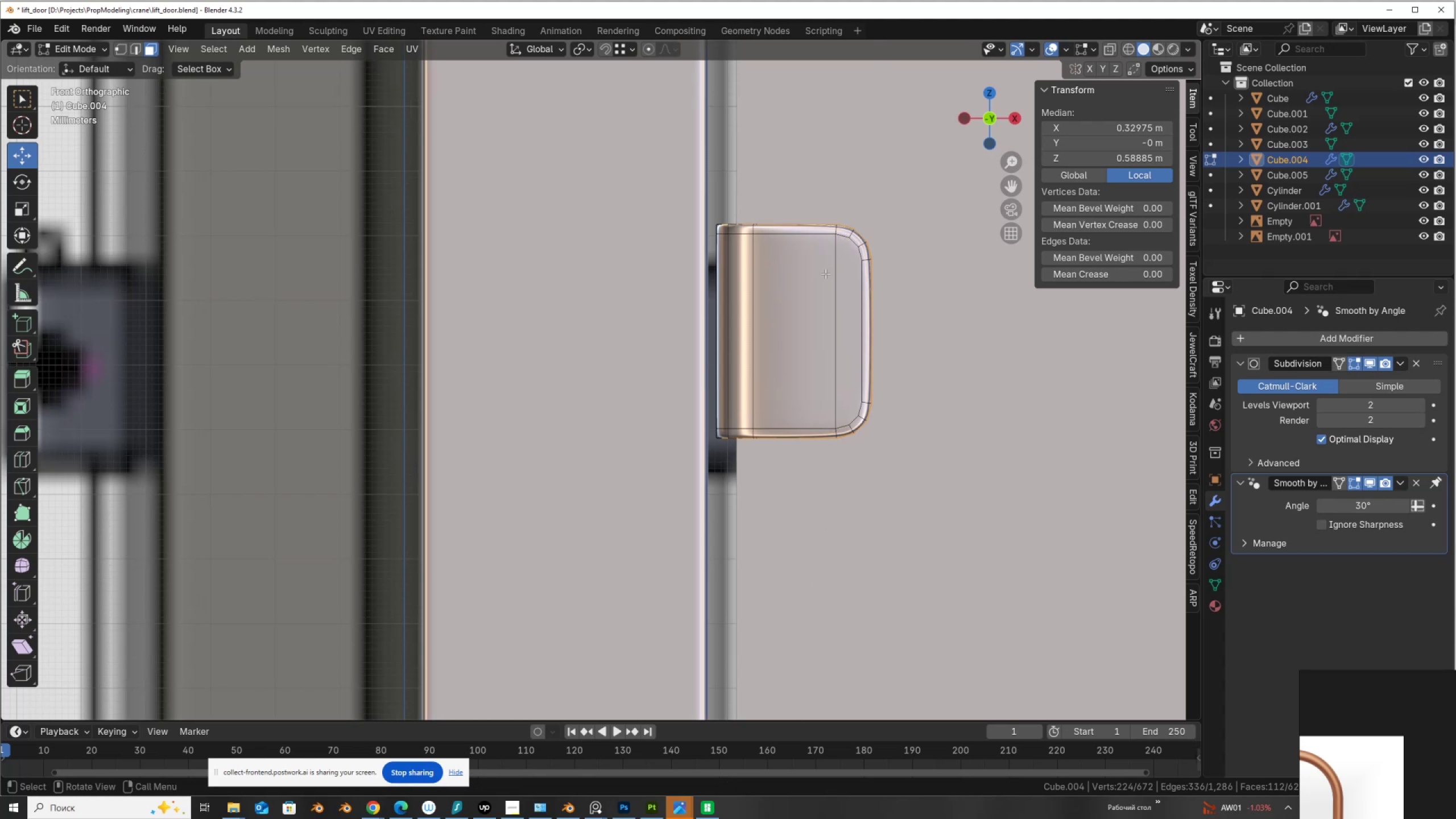 
scroll: coordinate [795, 307], scroll_direction: down, amount: 13.0
 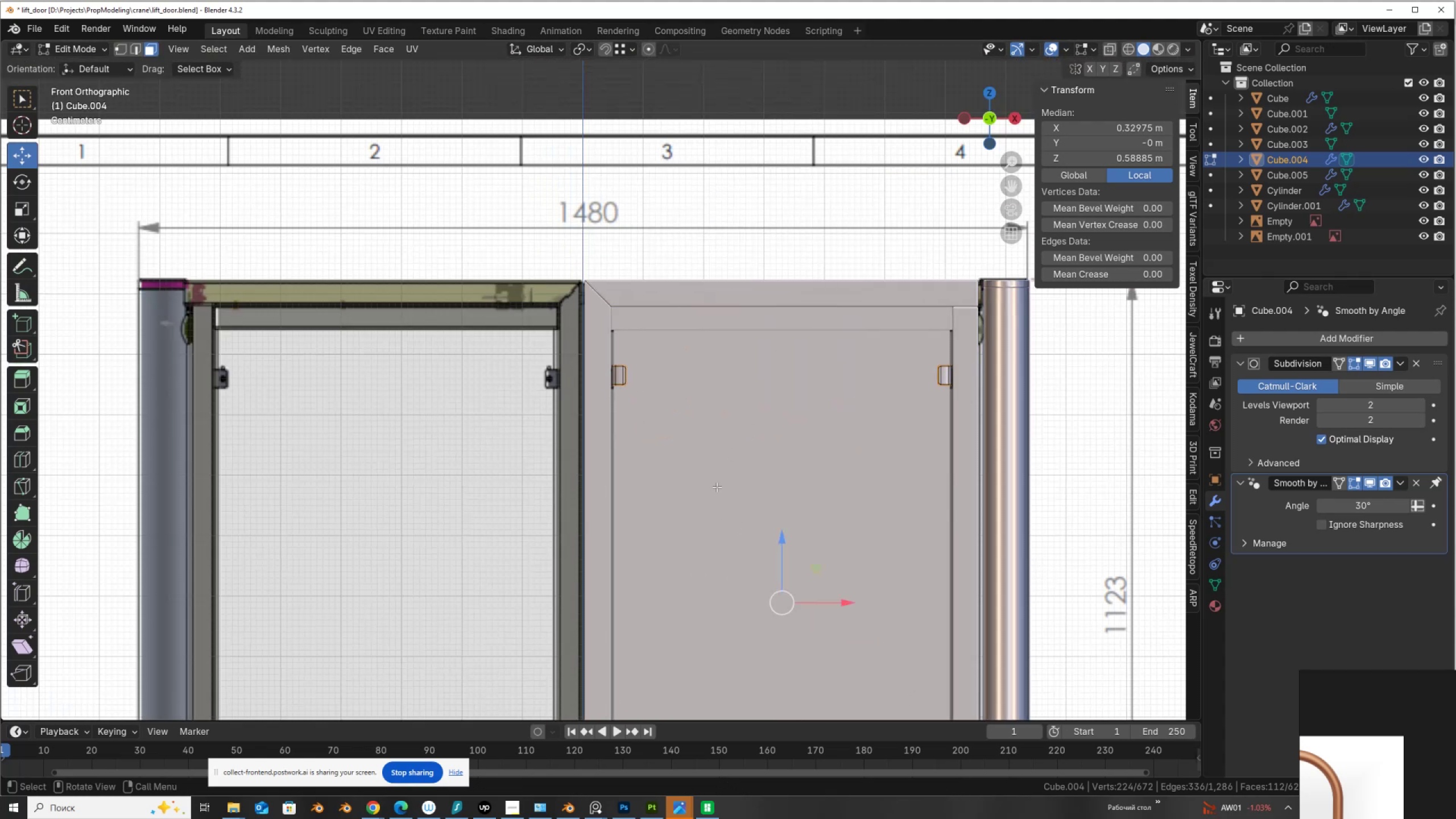 
hold_key(key=ShiftLeft, duration=0.75)
 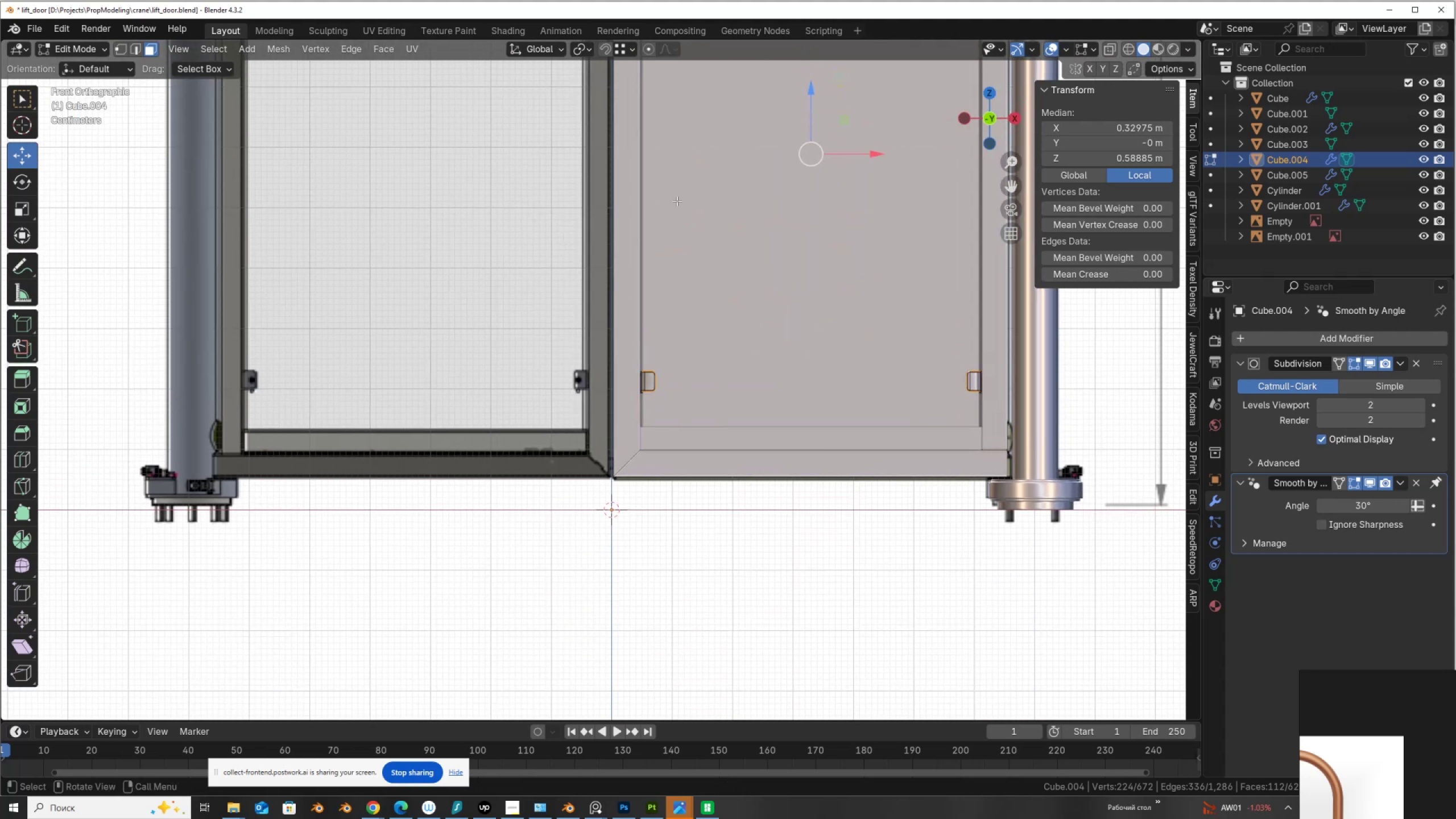 
scroll: coordinate [874, 415], scroll_direction: up, amount: 12.0
 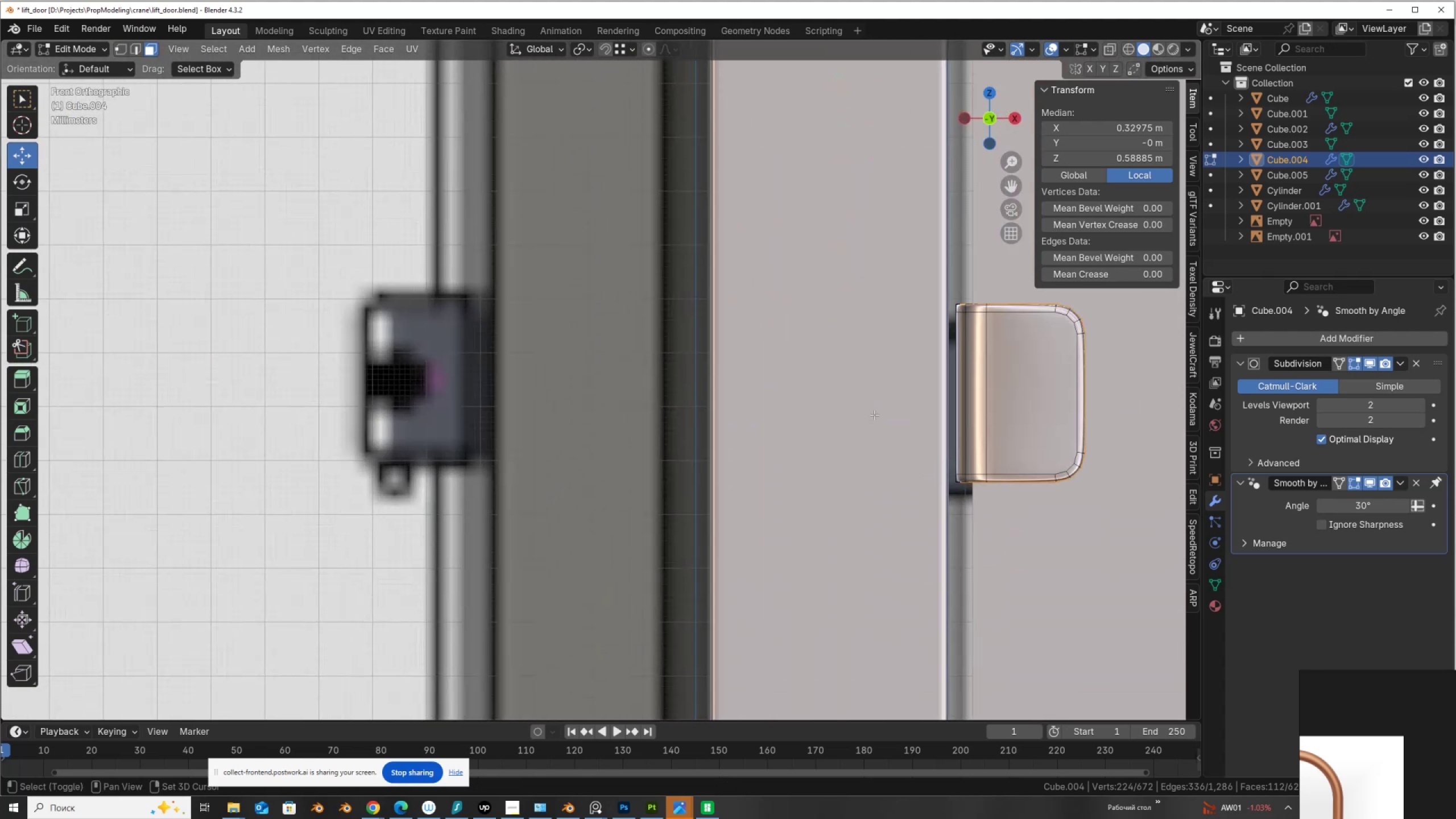 
hold_key(key=ShiftLeft, duration=0.43)
 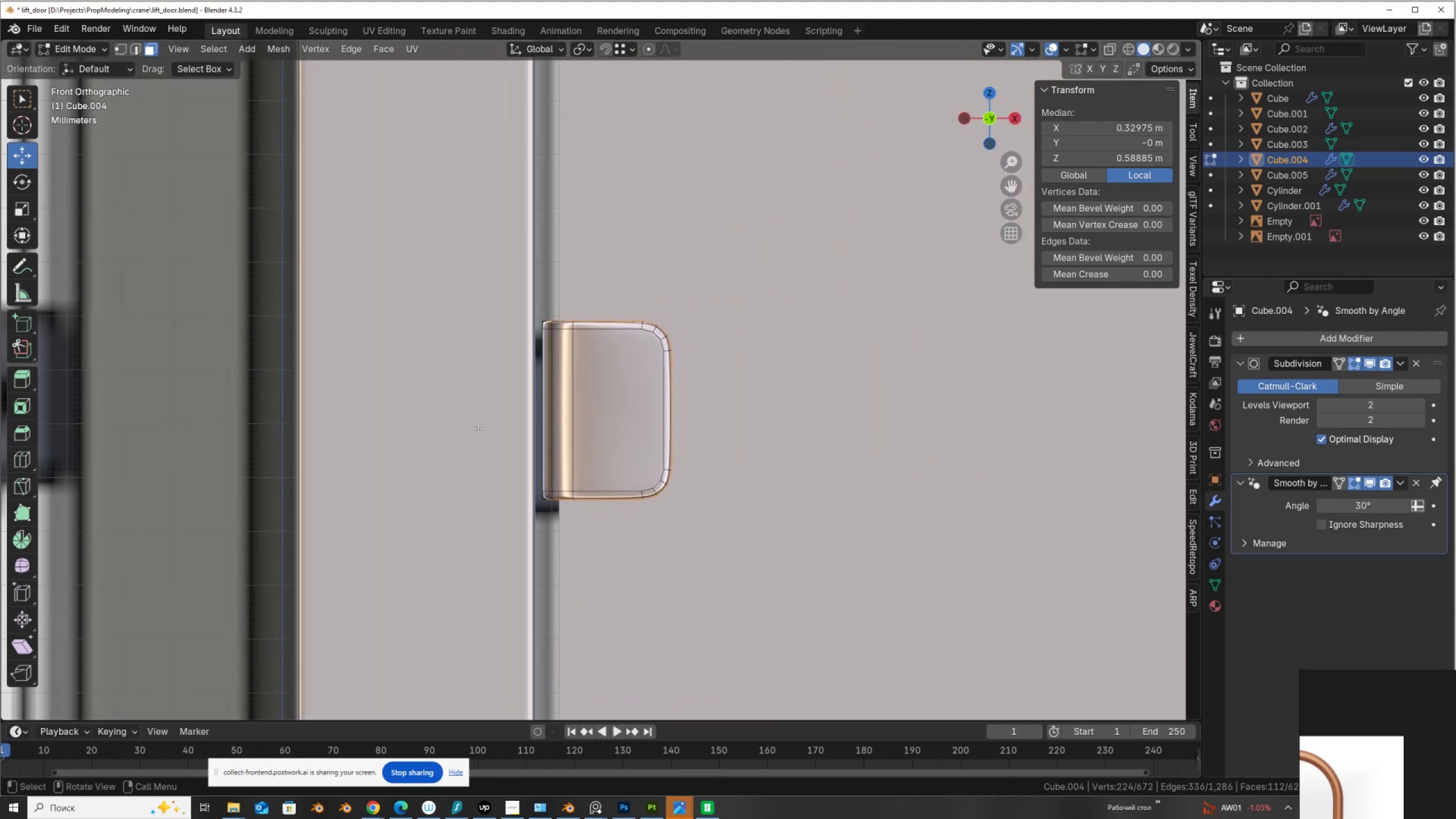 
type(kac)
 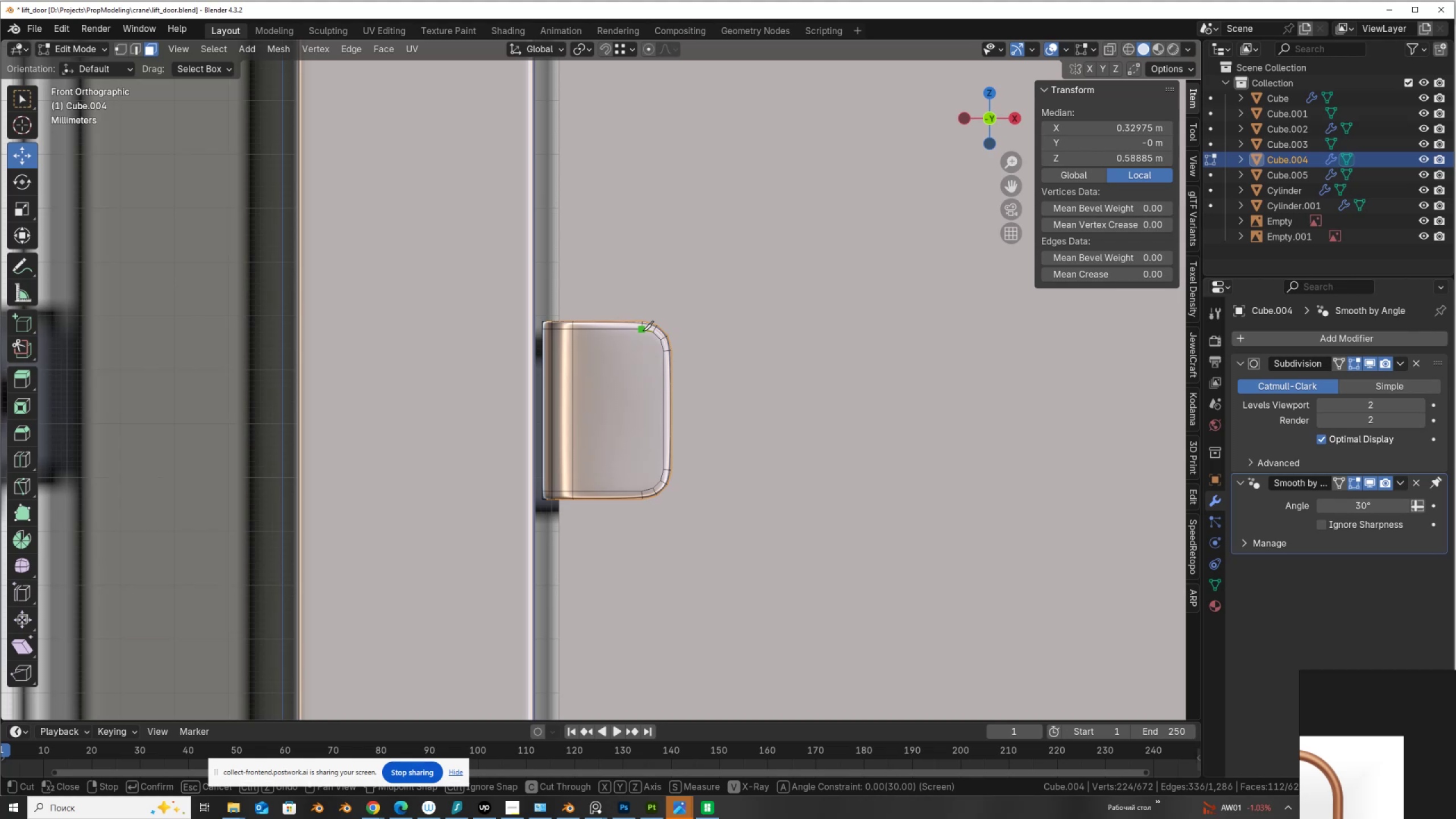 
left_click([643, 330])
 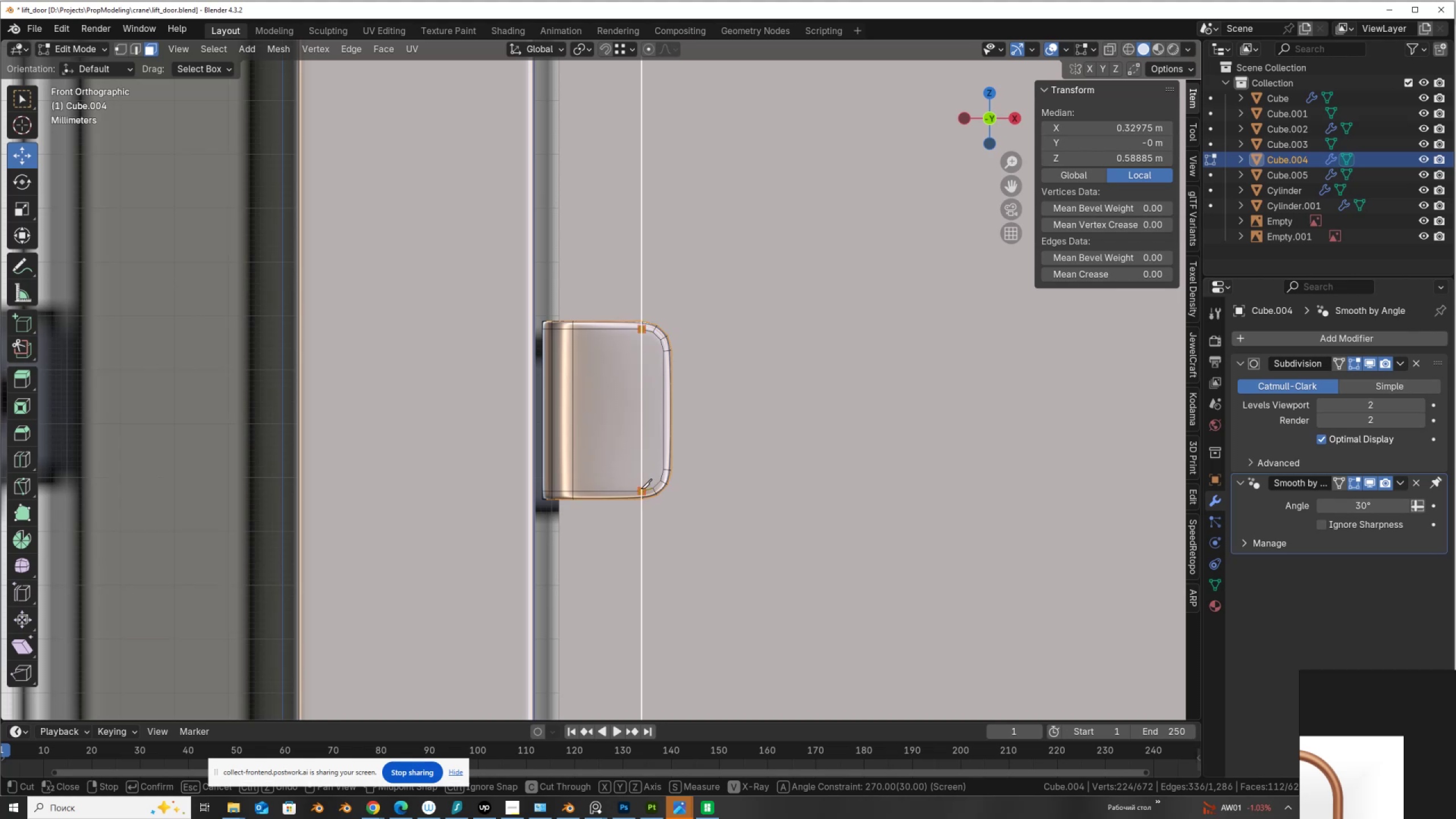 
left_click([641, 489])
 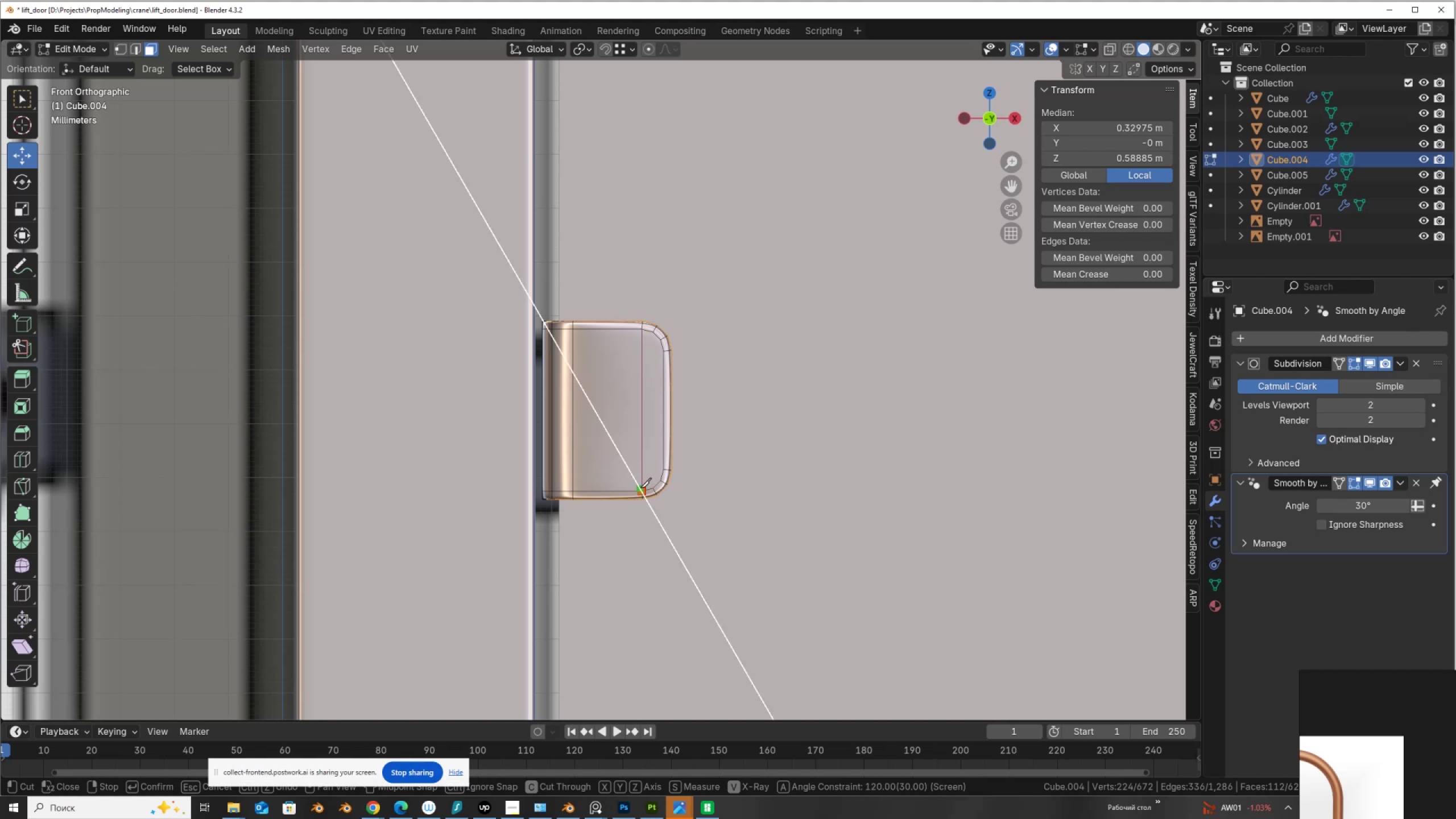 
key(Enter)
 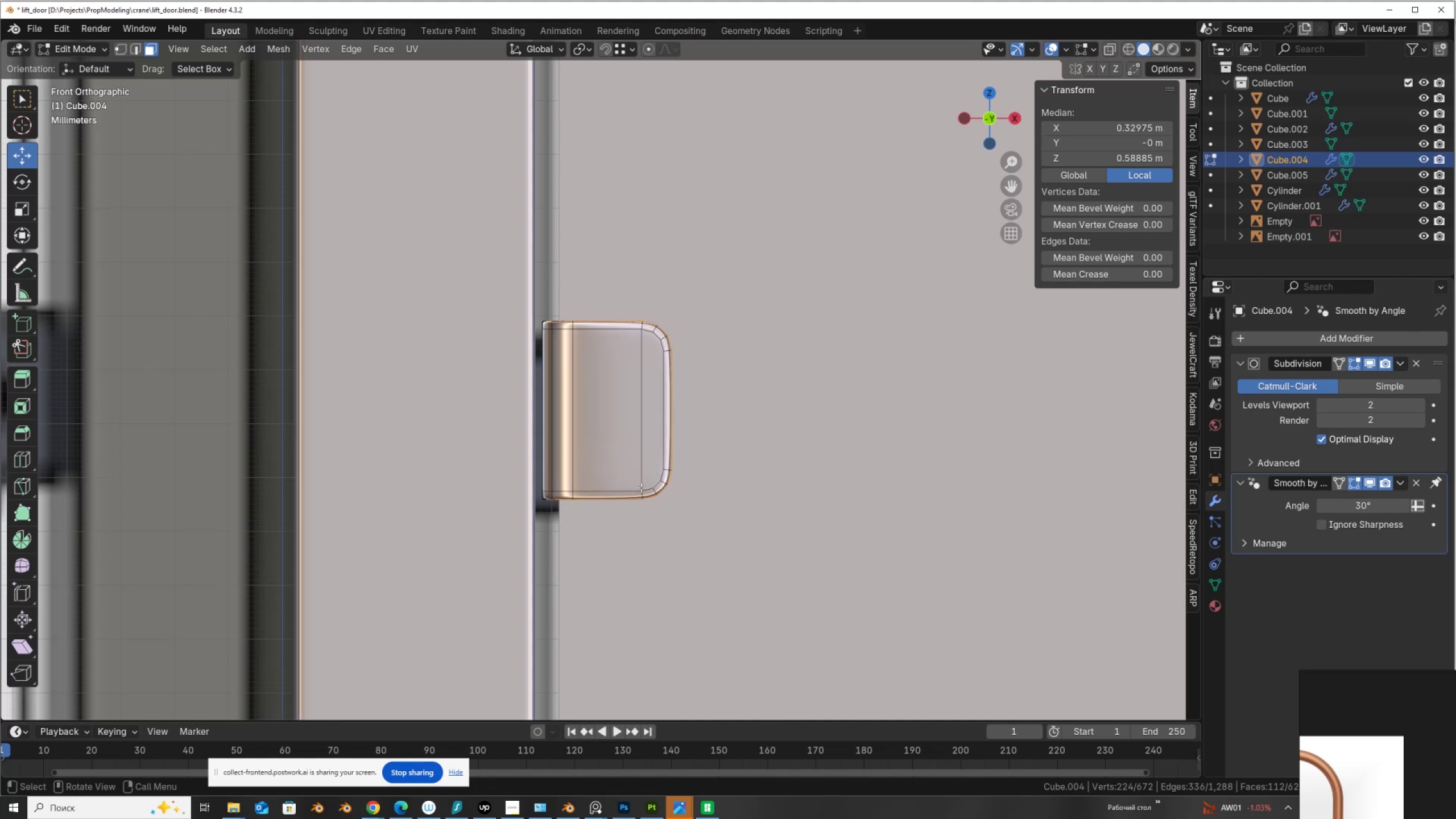 
key(Tab)
 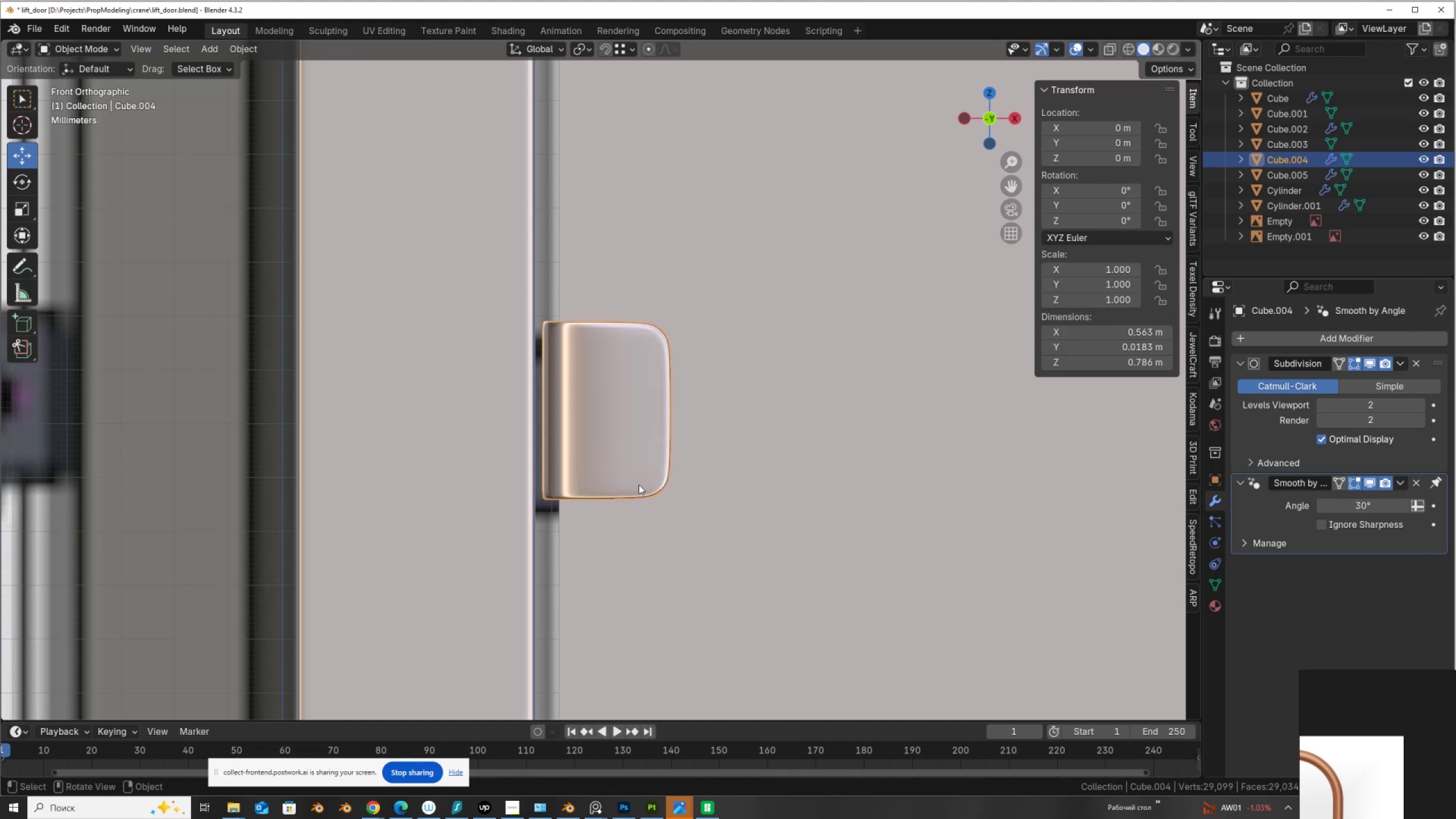 
scroll: coordinate [665, 482], scroll_direction: down, amount: 15.0
 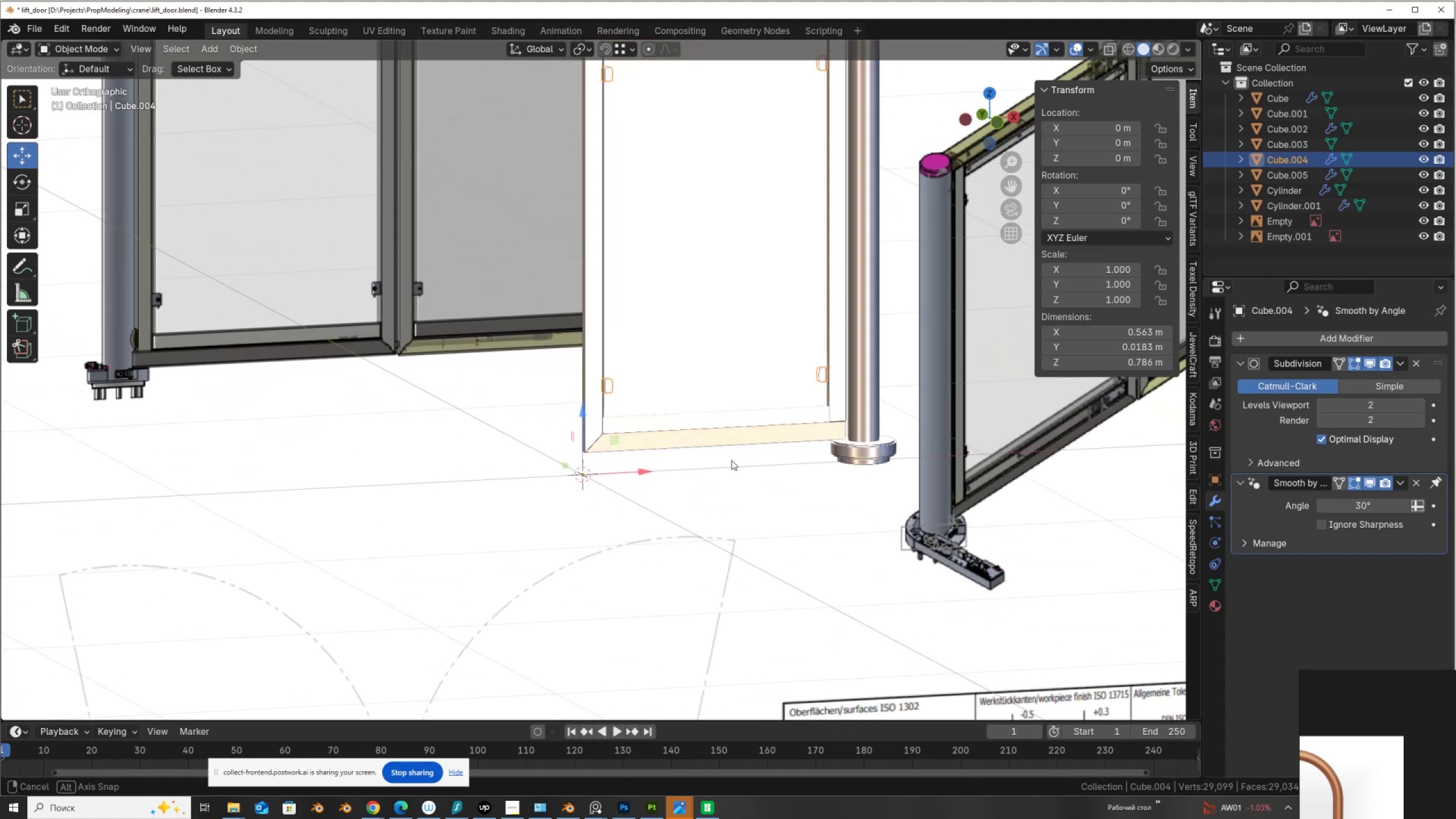 
wait(15.47)
 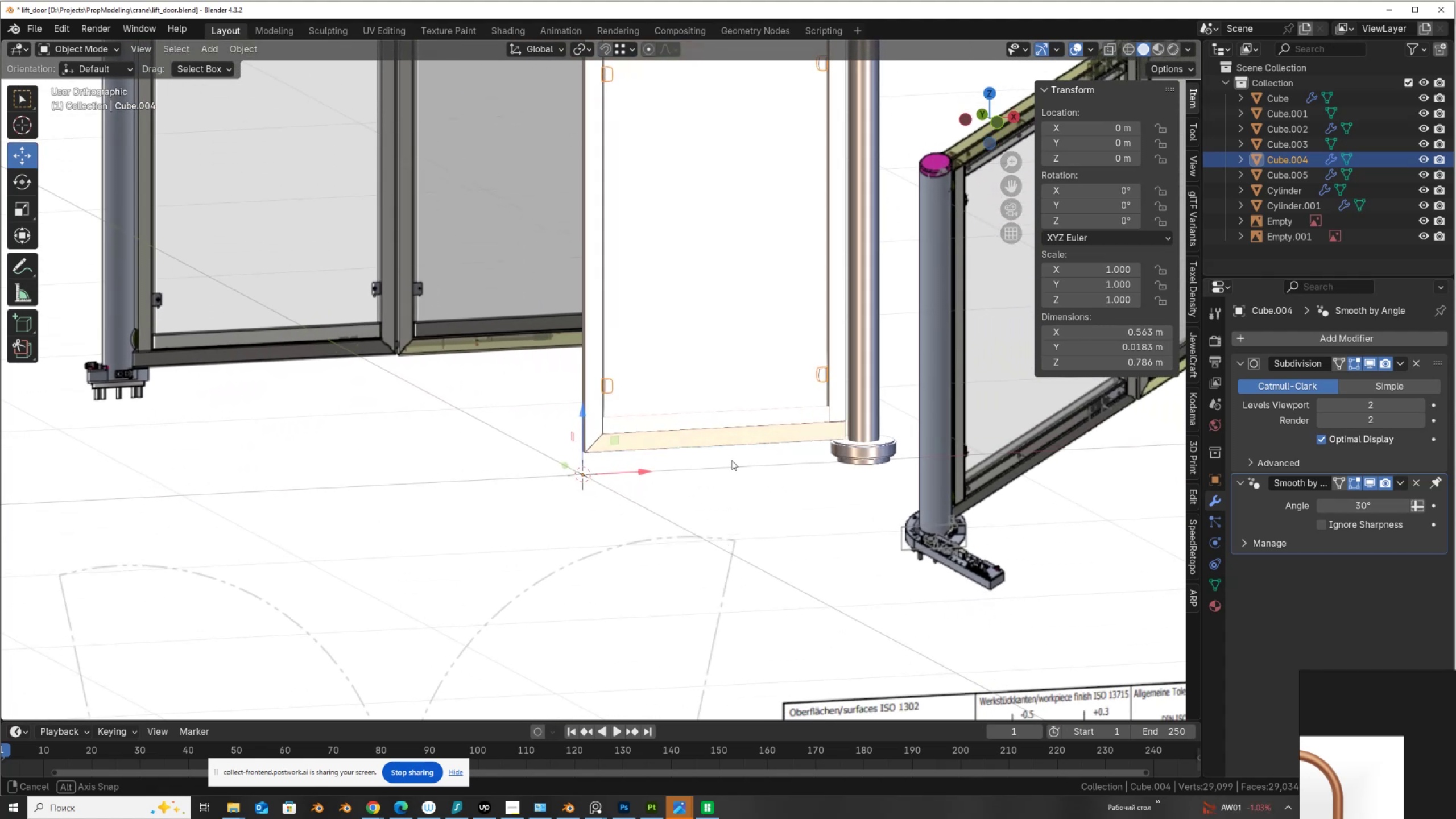 
hold_key(key=AltLeft, duration=0.41)
 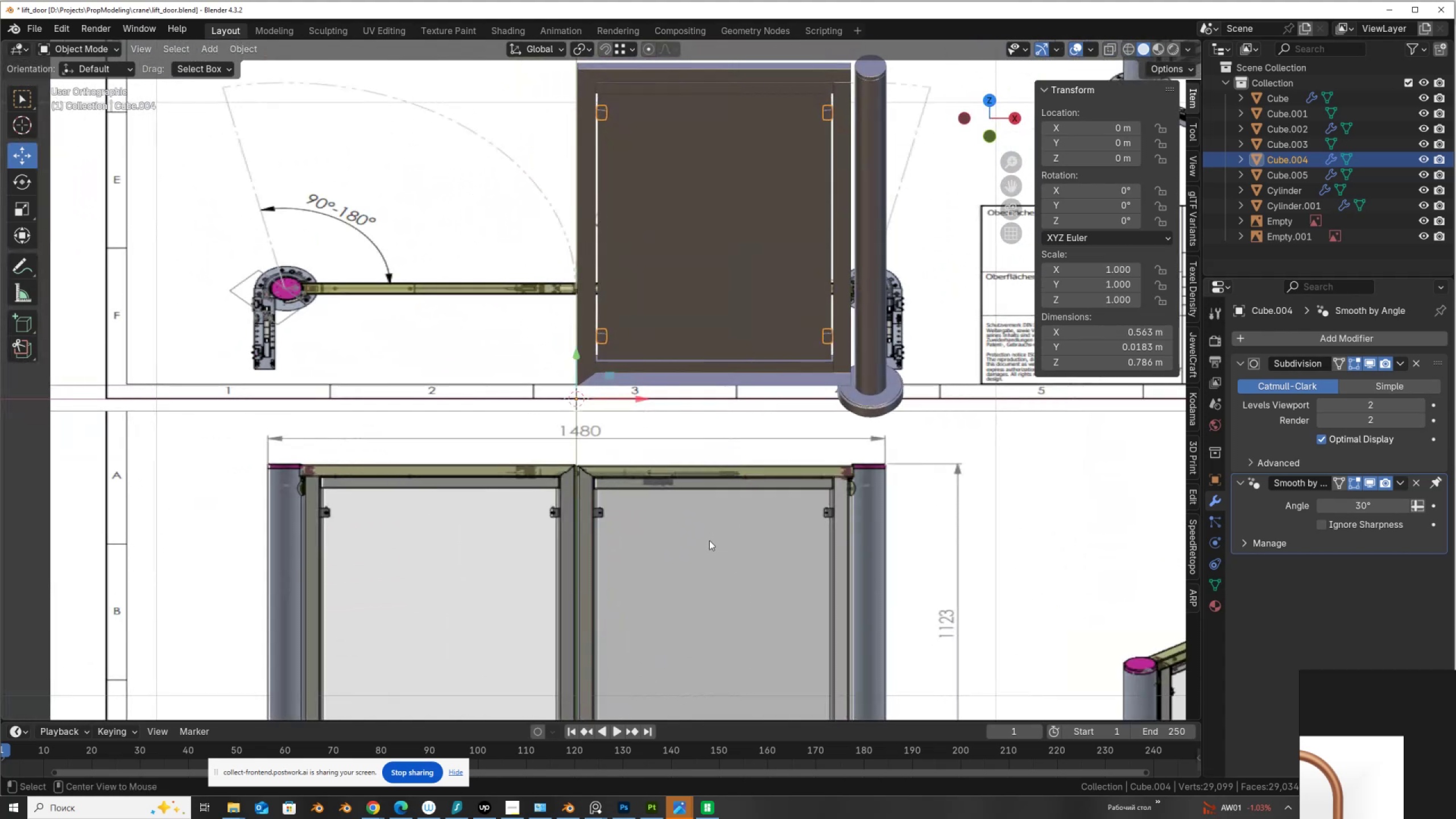 
scroll: coordinate [637, 498], scroll_direction: down, amount: 5.0
 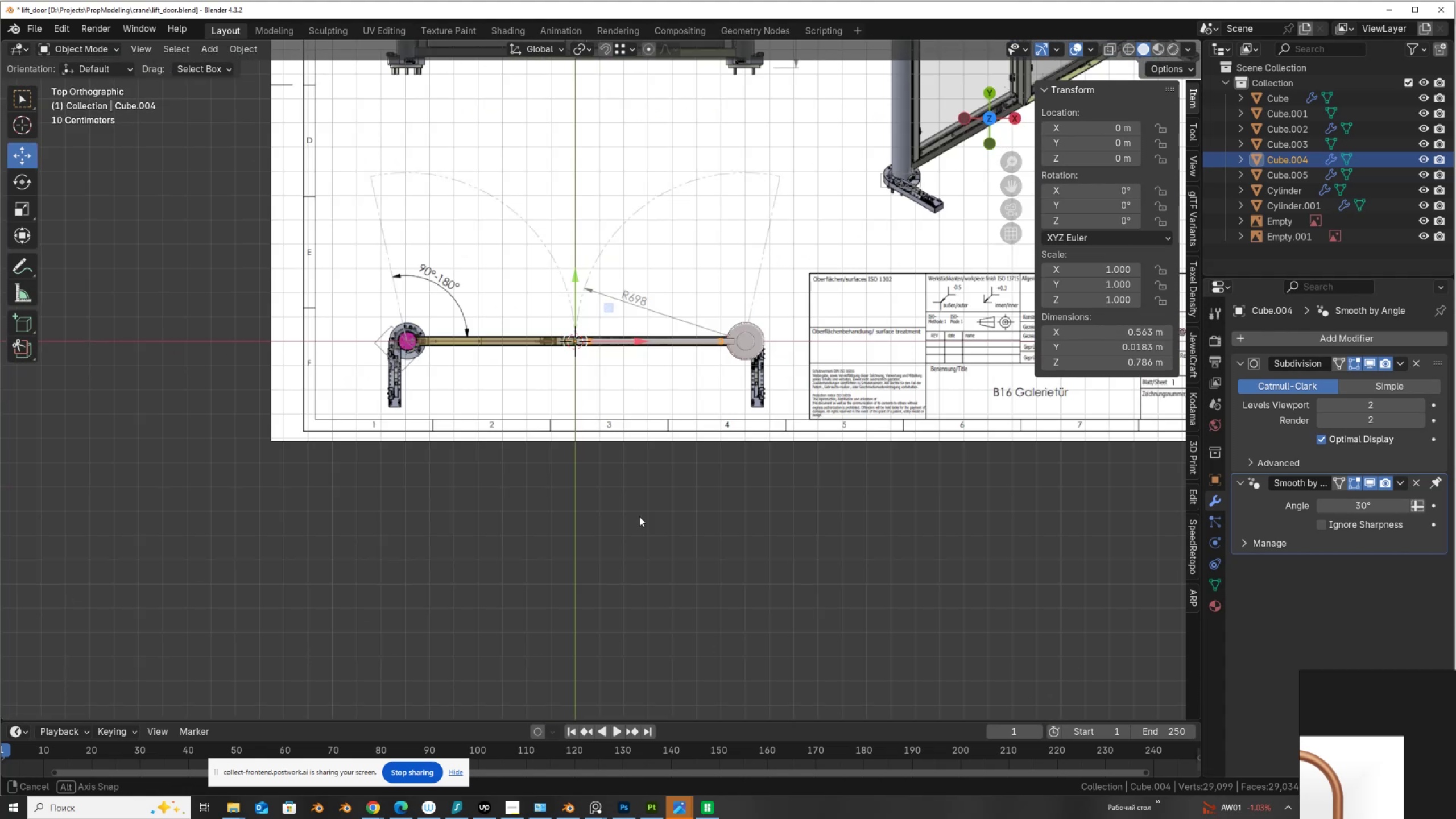 
hold_key(key=ShiftLeft, duration=0.56)
 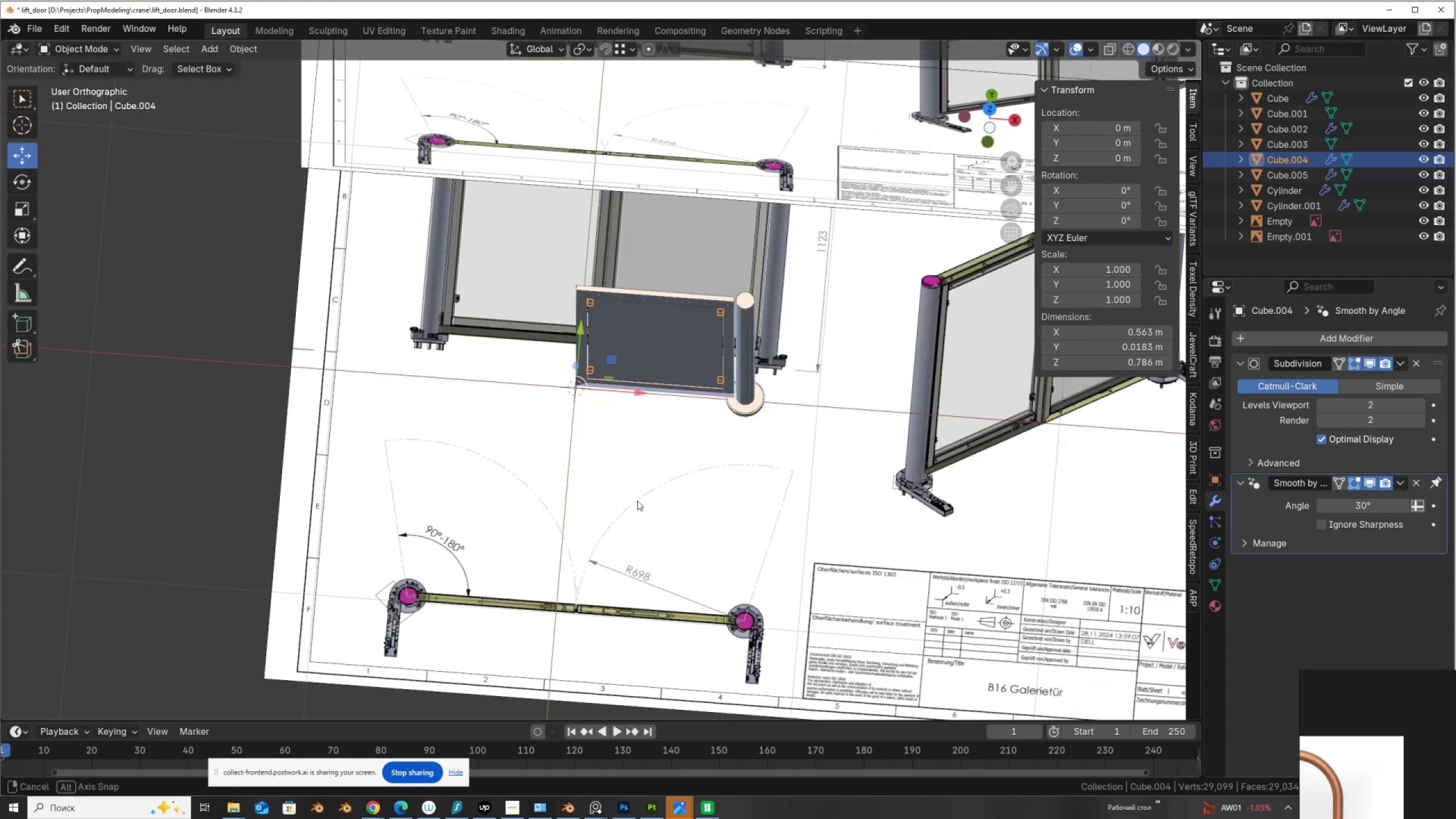 
hold_key(key=AltLeft, duration=0.54)
 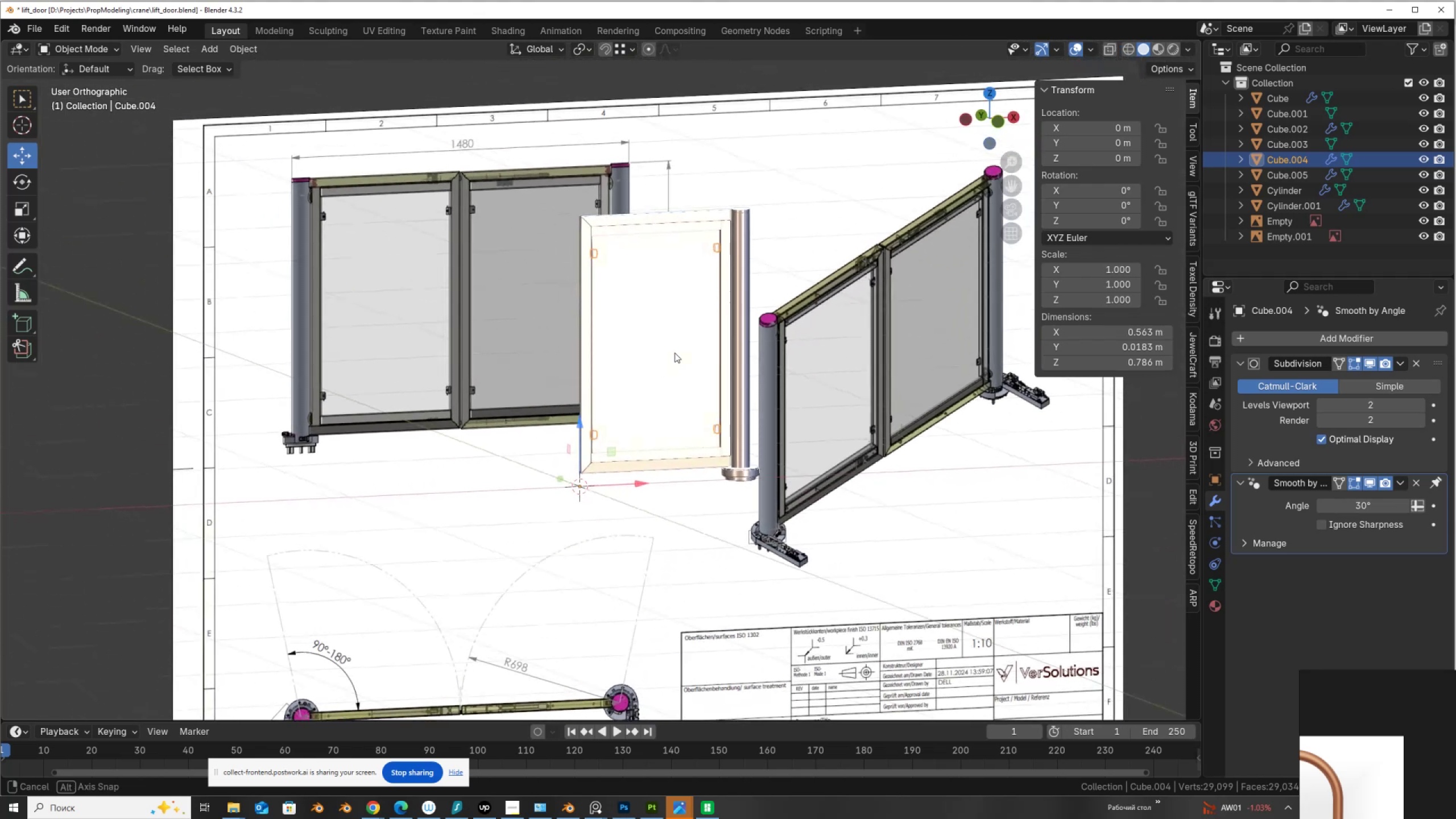 
wait(14.35)
 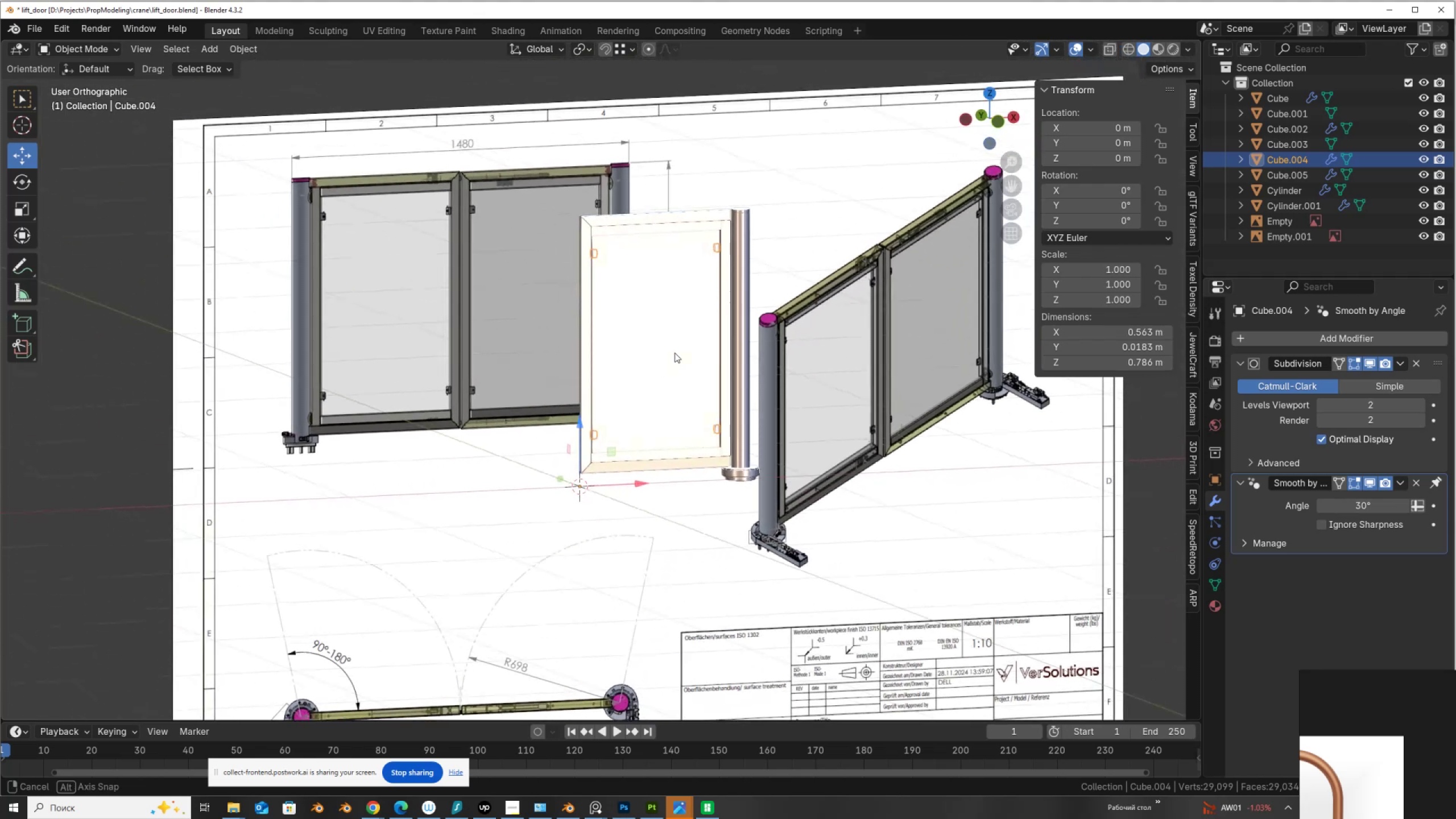 
scroll: coordinate [880, 214], scroll_direction: up, amount: 4.0
 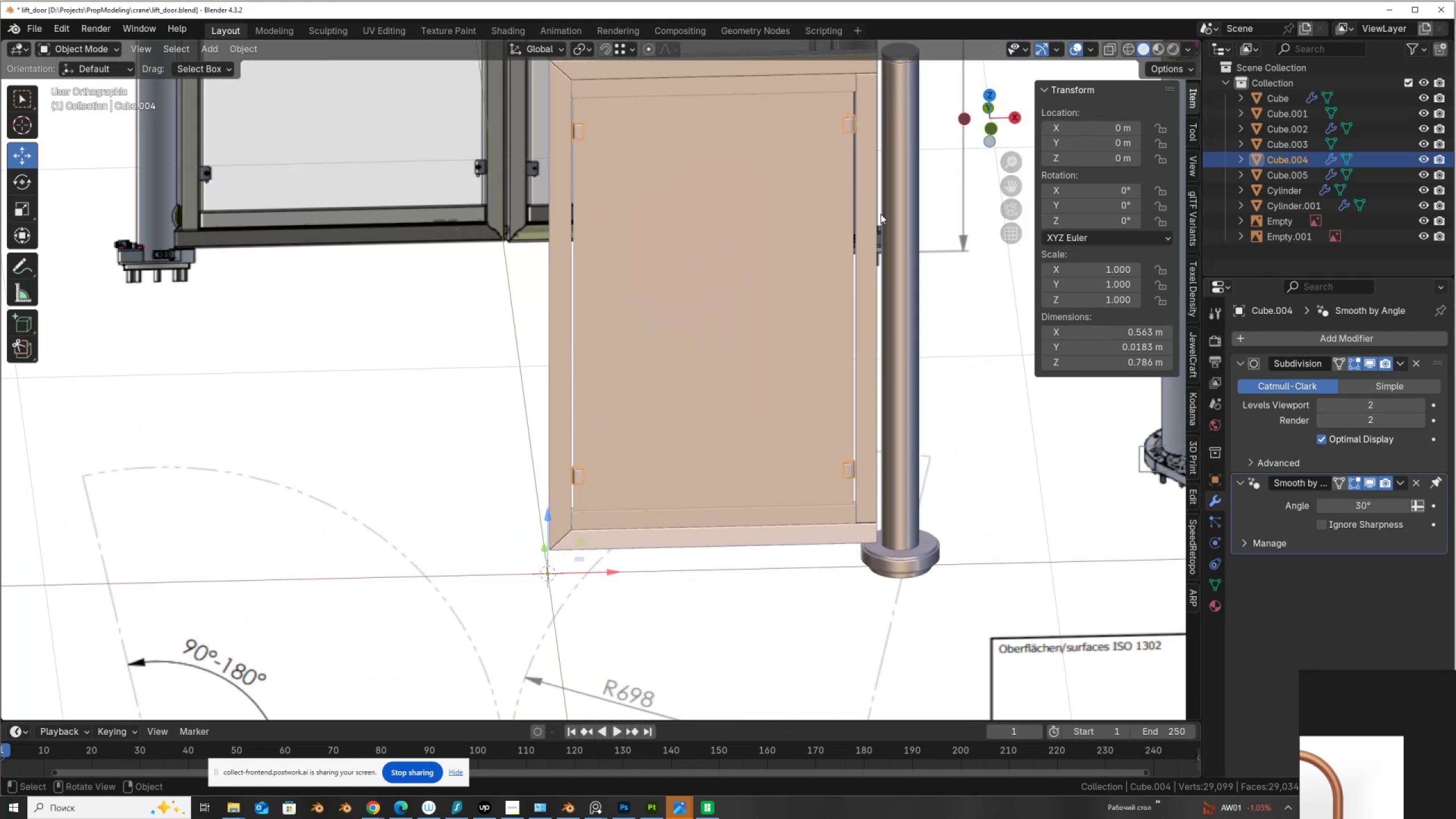 
hold_key(key=ShiftLeft, duration=0.59)
 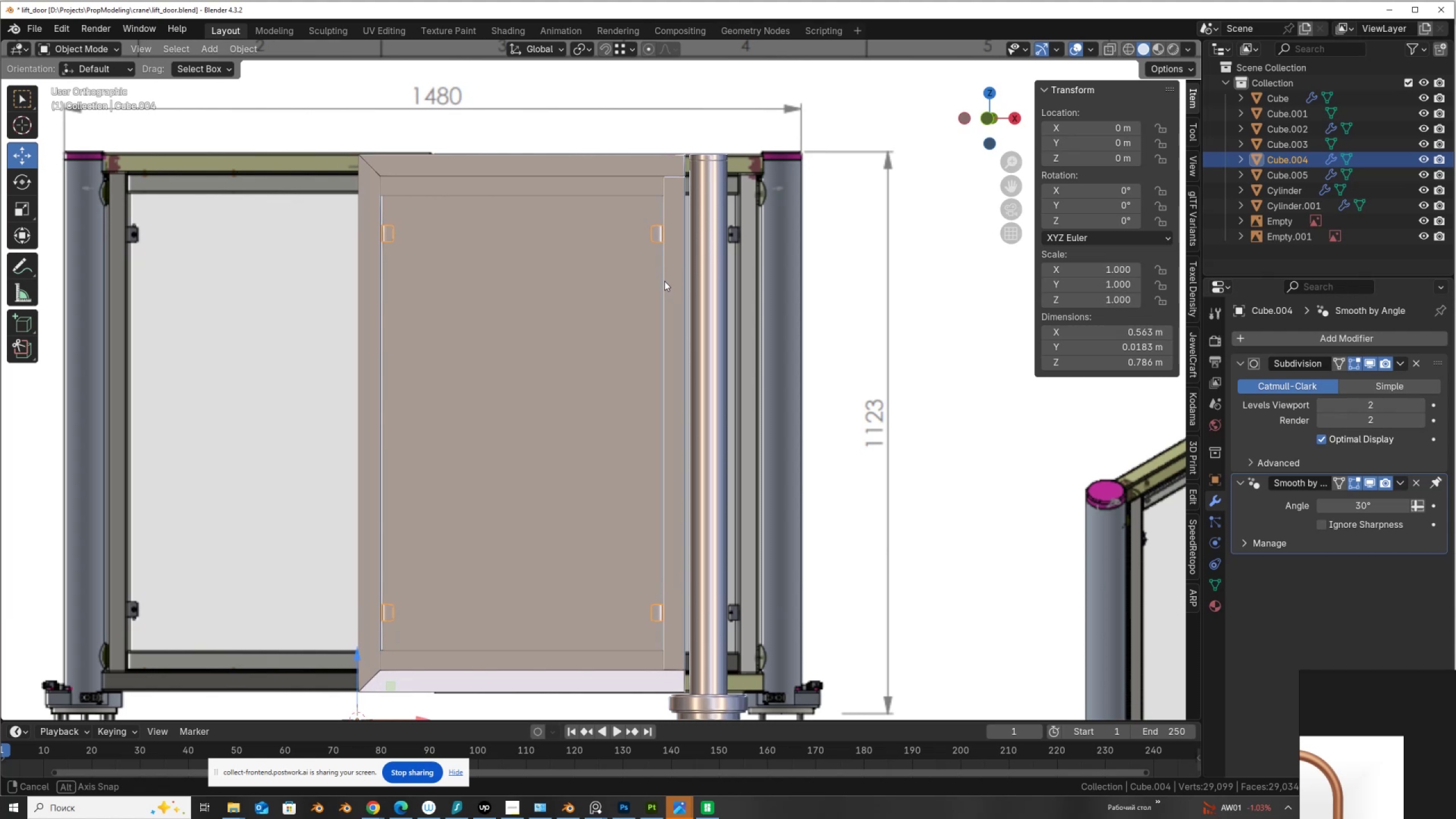 
wait(13.1)
 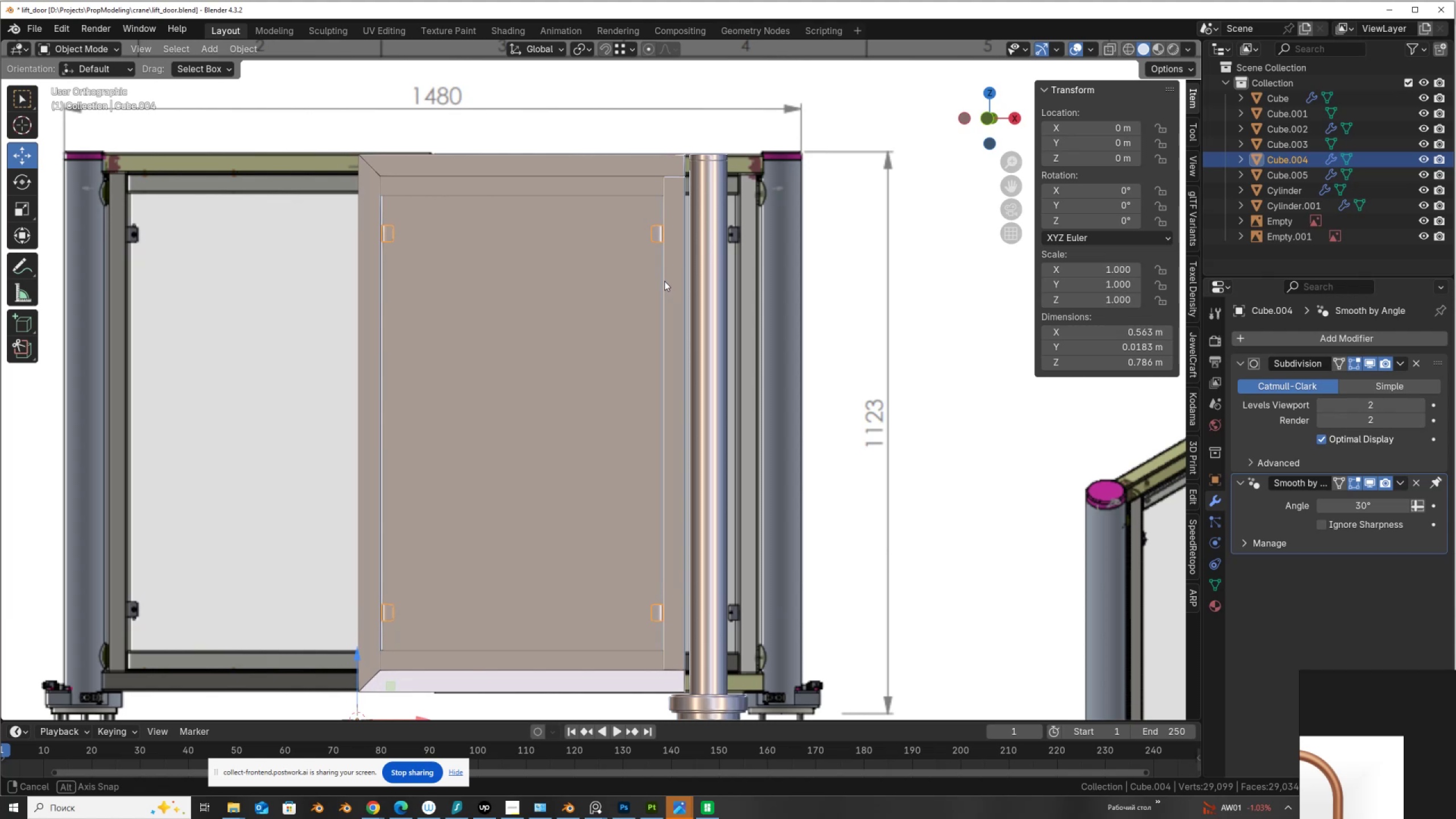 
hold_key(key=AltLeft, duration=1.1)
 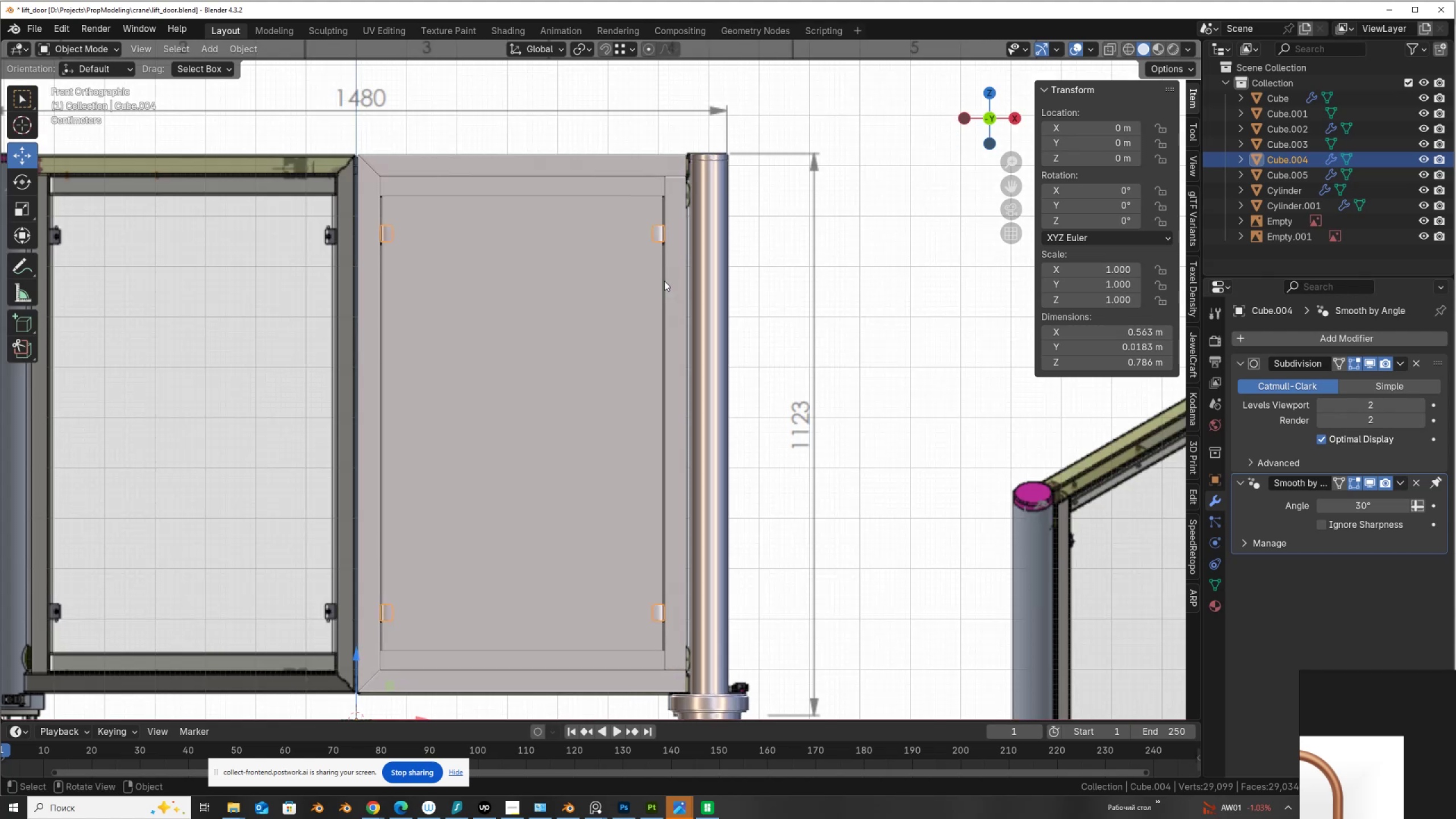 
scroll: coordinate [664, 281], scroll_direction: down, amount: 1.0
 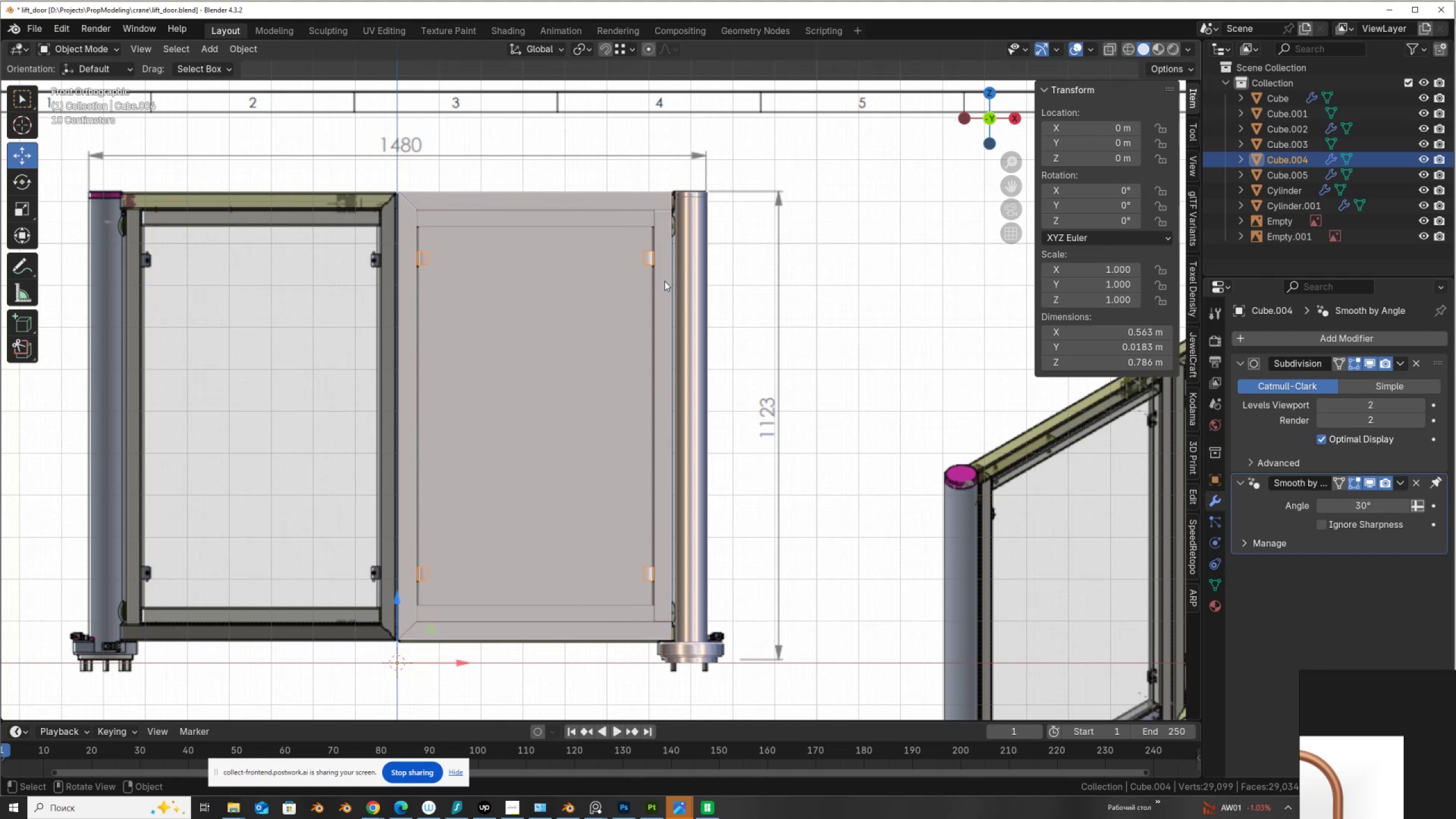 
left_click([689, 217])
 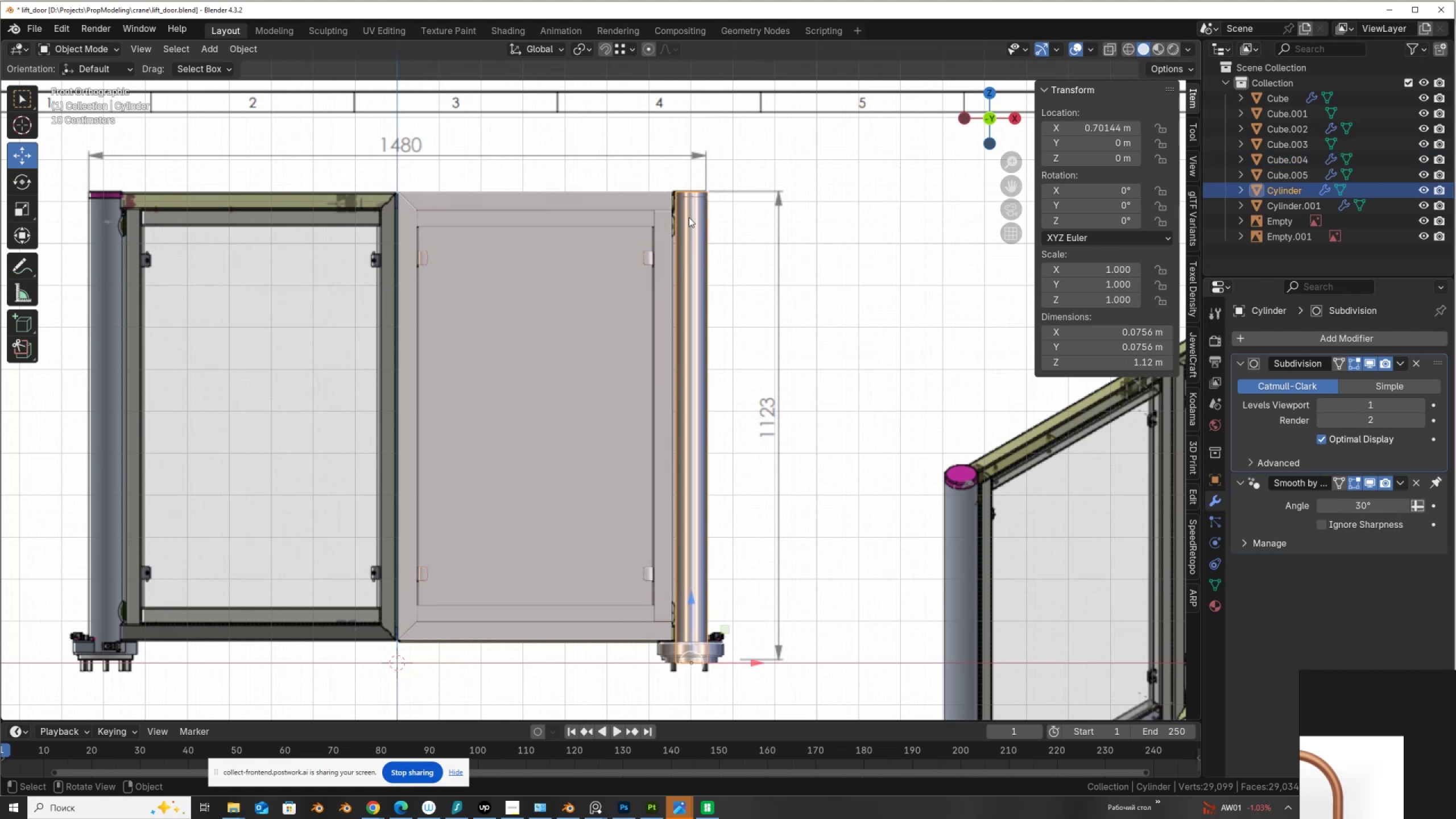 
scroll: coordinate [689, 217], scroll_direction: up, amount: 4.0
 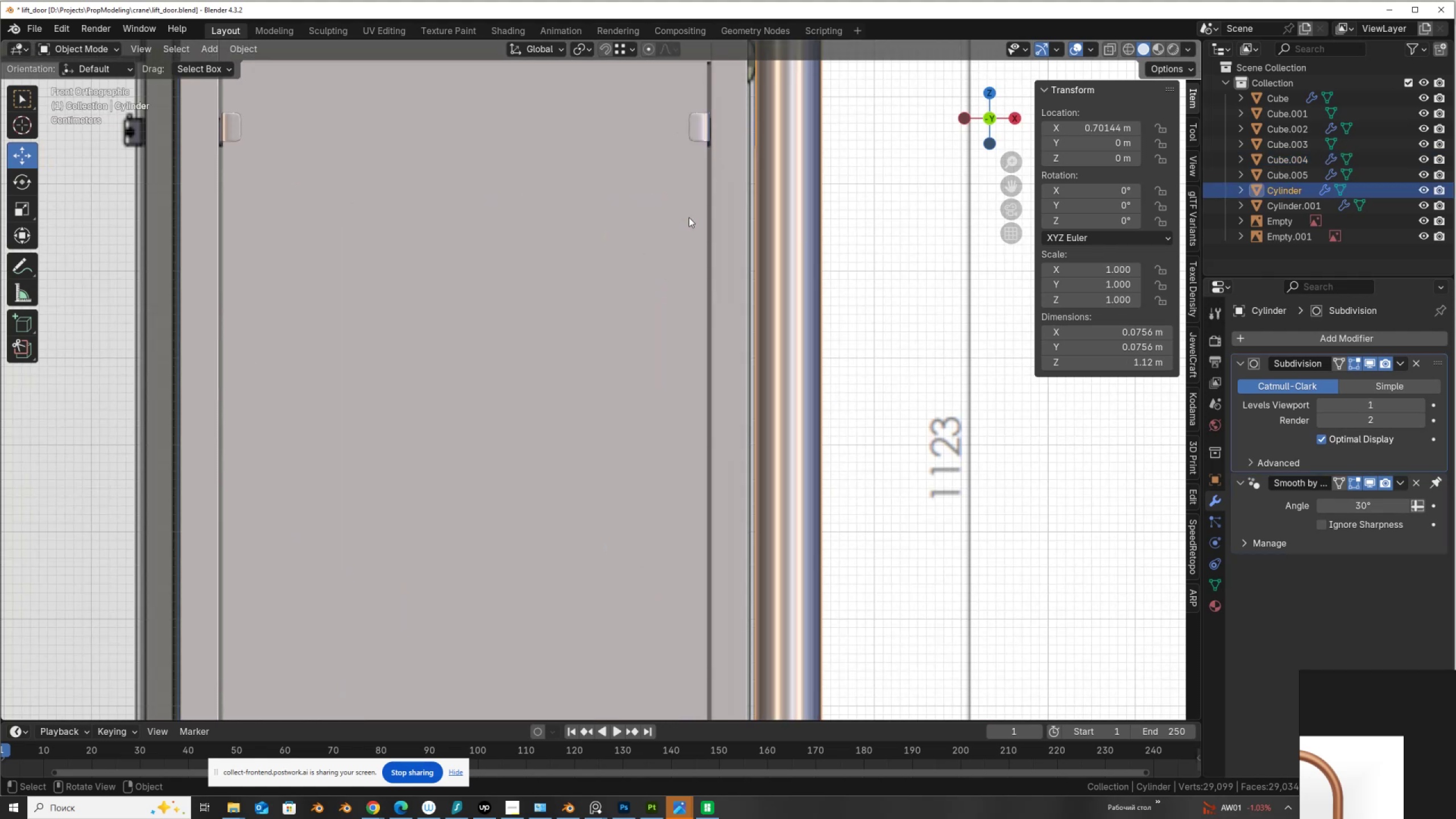 
hold_key(key=ShiftLeft, duration=0.95)
 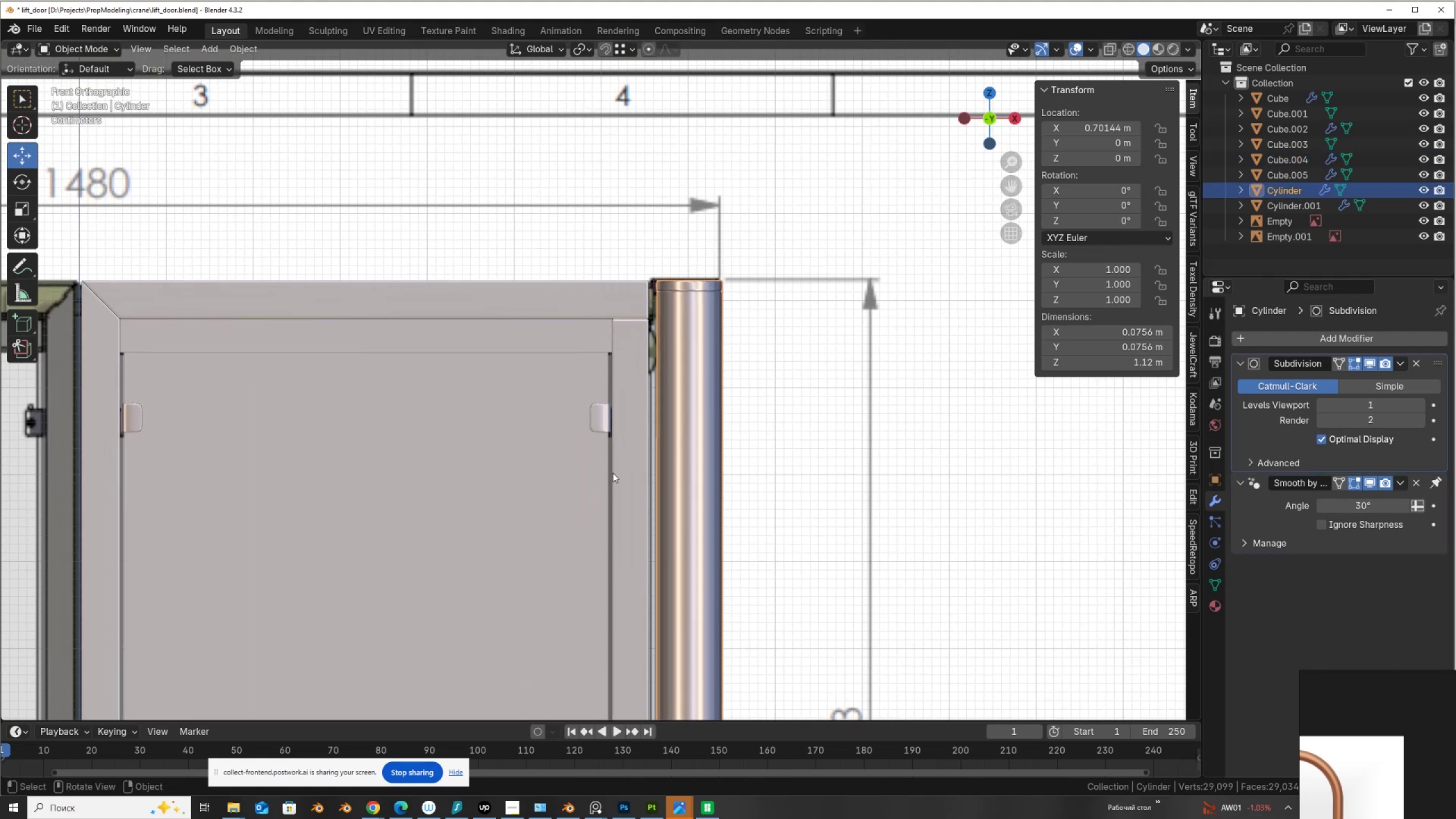 
scroll: coordinate [613, 472], scroll_direction: up, amount: 2.0
 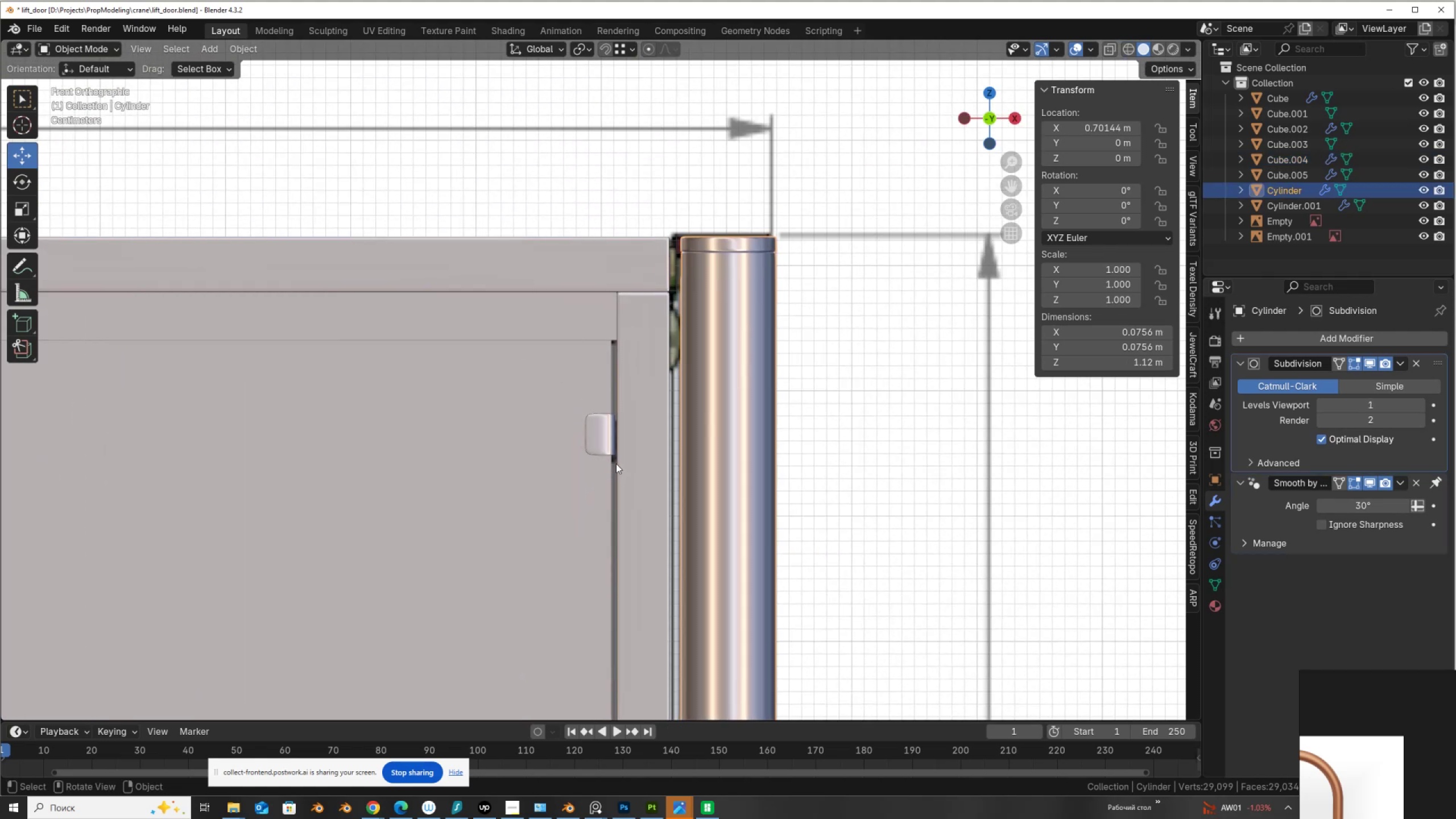 
key(Tab)
 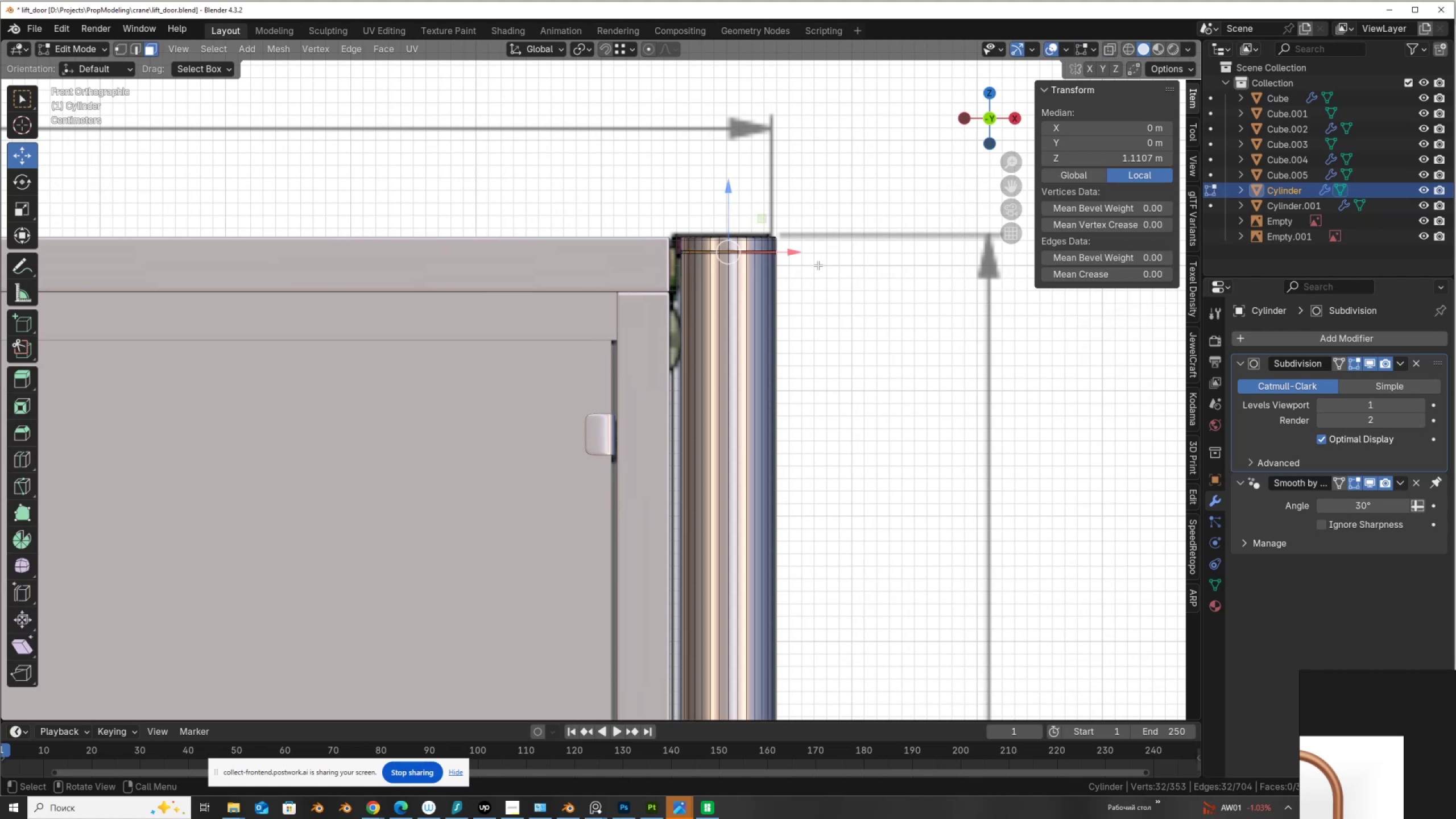 
hold_key(key=AltLeft, duration=0.31)
 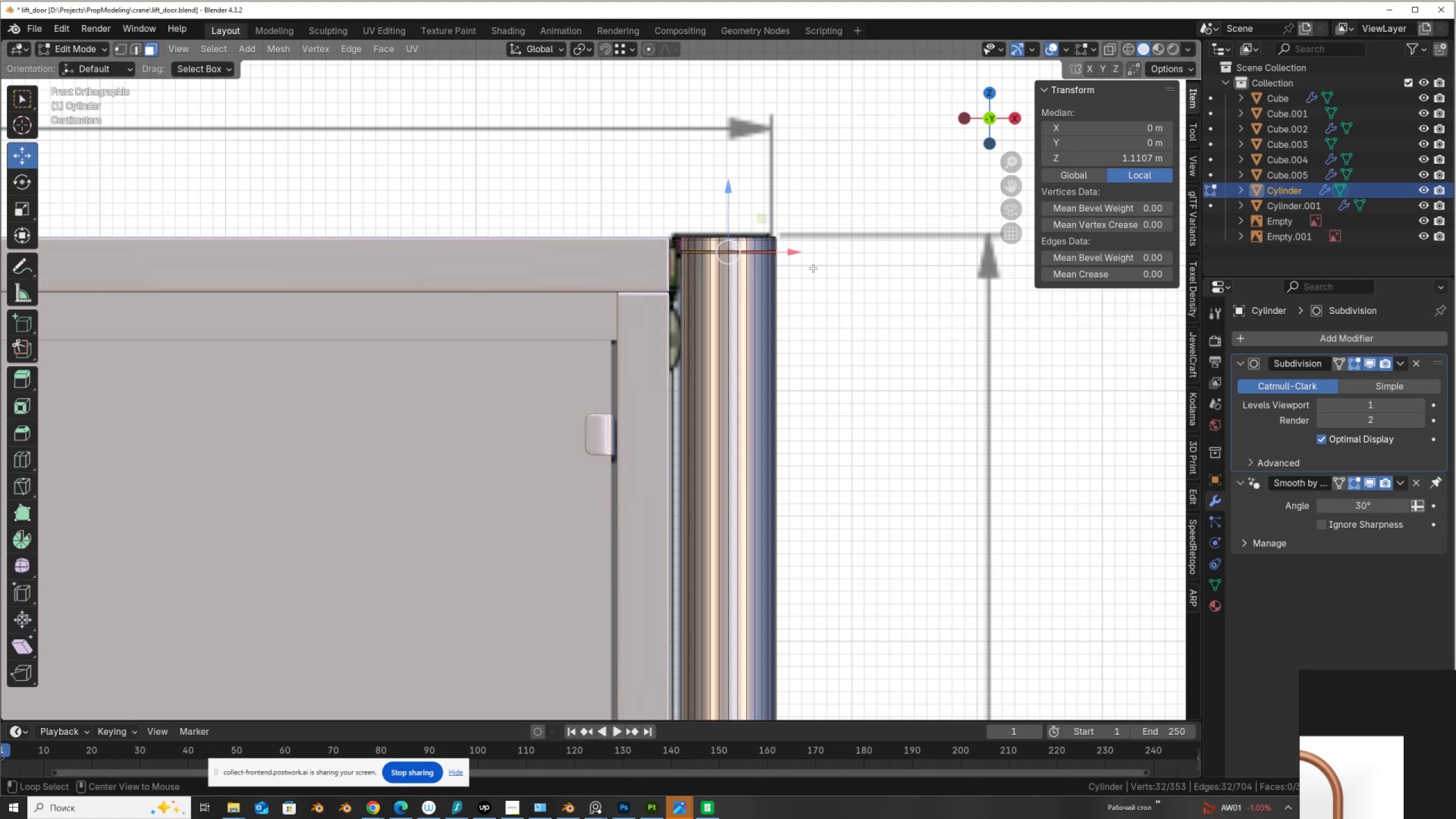 
key(Alt+AltLeft)
 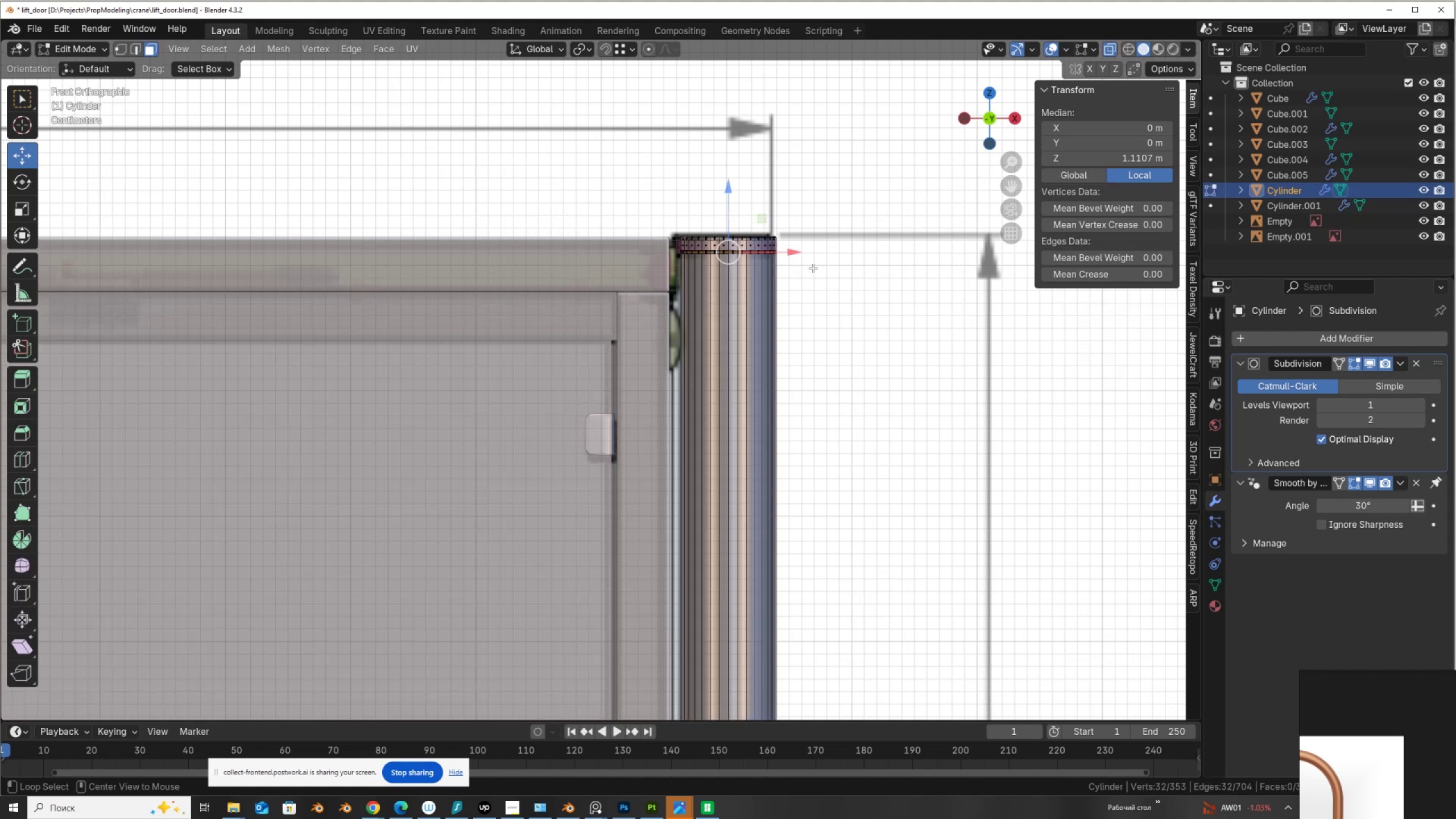 
key(Alt+Z)
 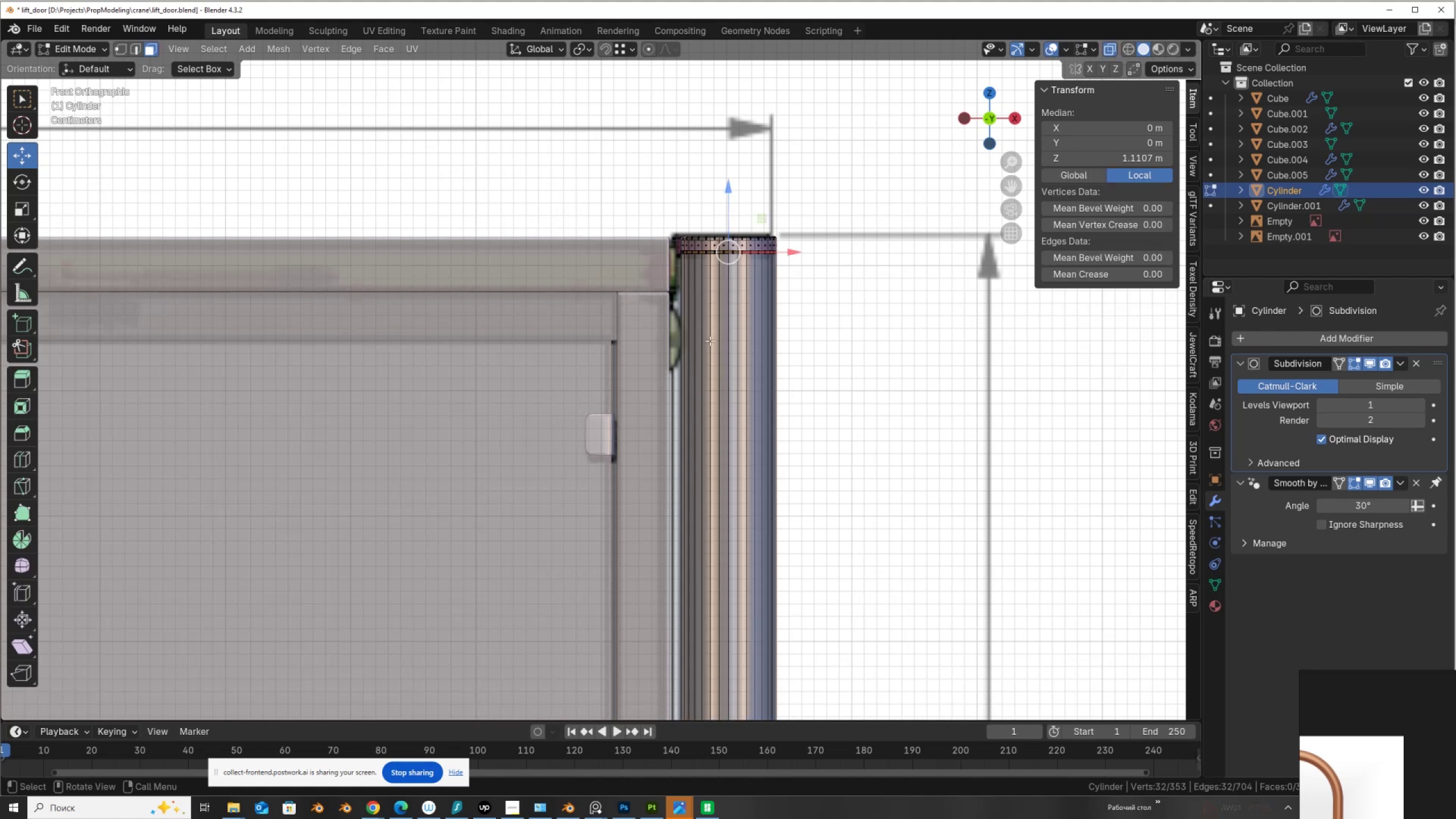 
scroll: coordinate [711, 337], scroll_direction: down, amount: 6.0
 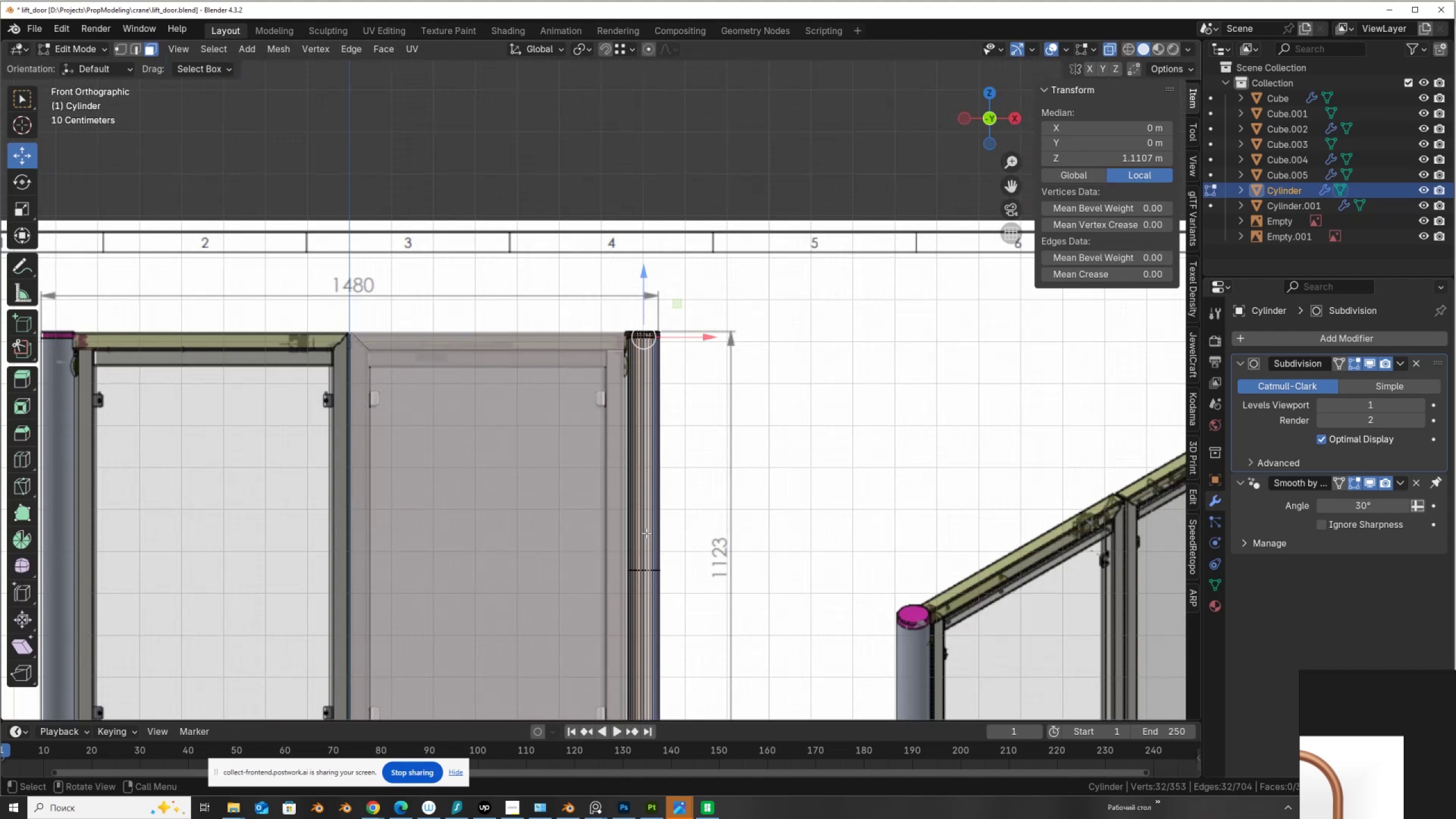 
key(Control+R)
 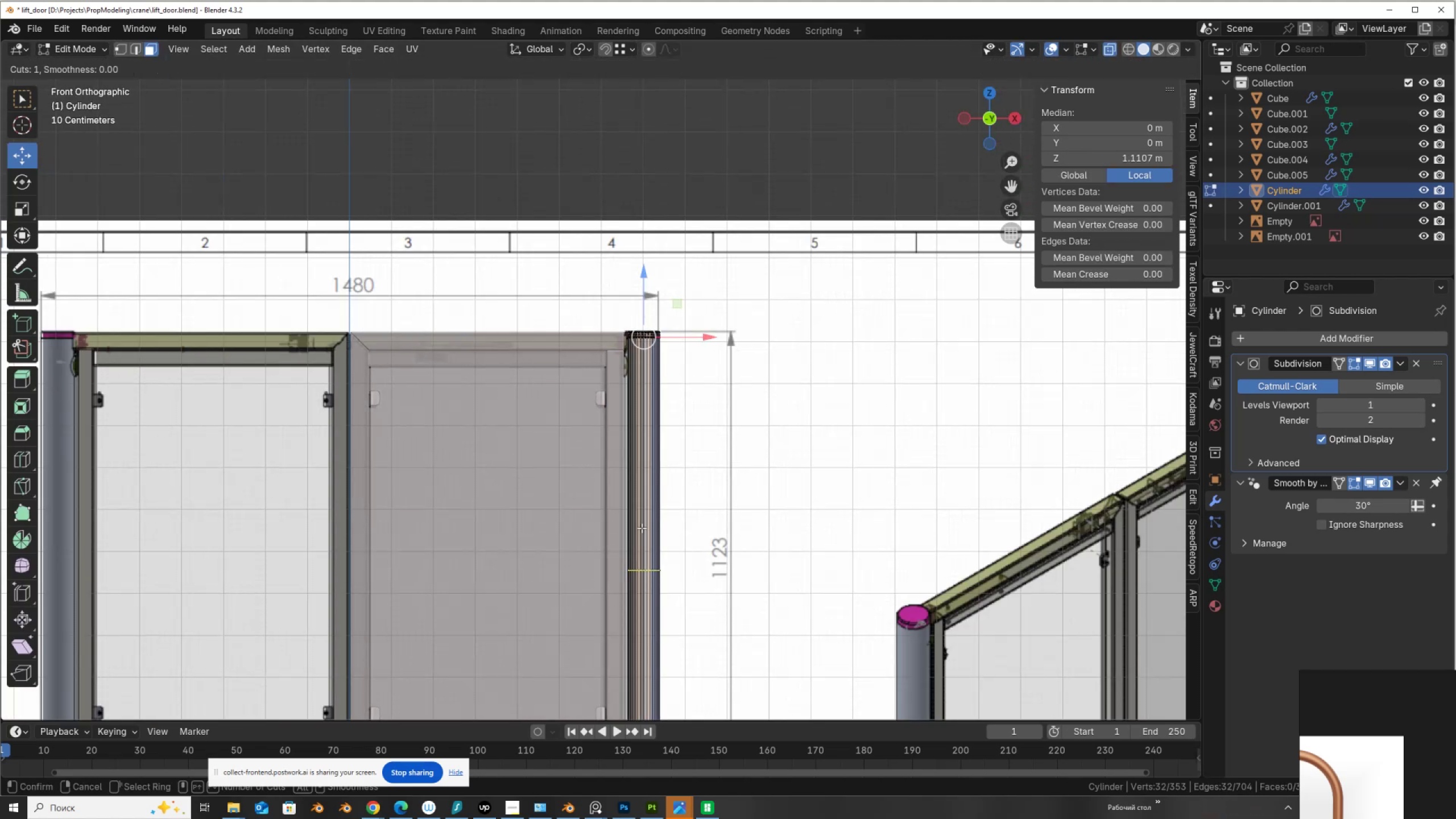 
left_click([642, 528])
 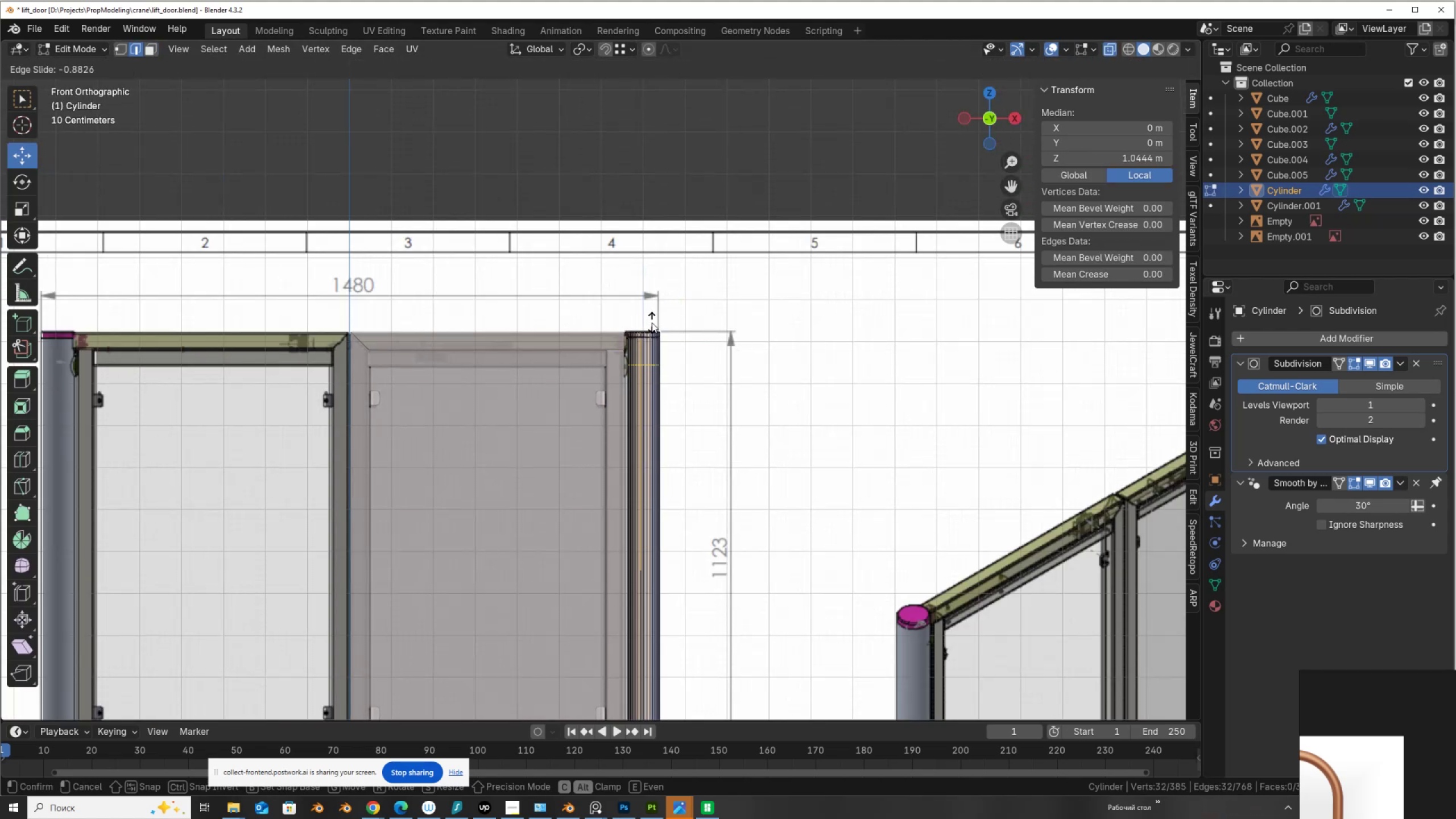 
left_click([652, 322])
 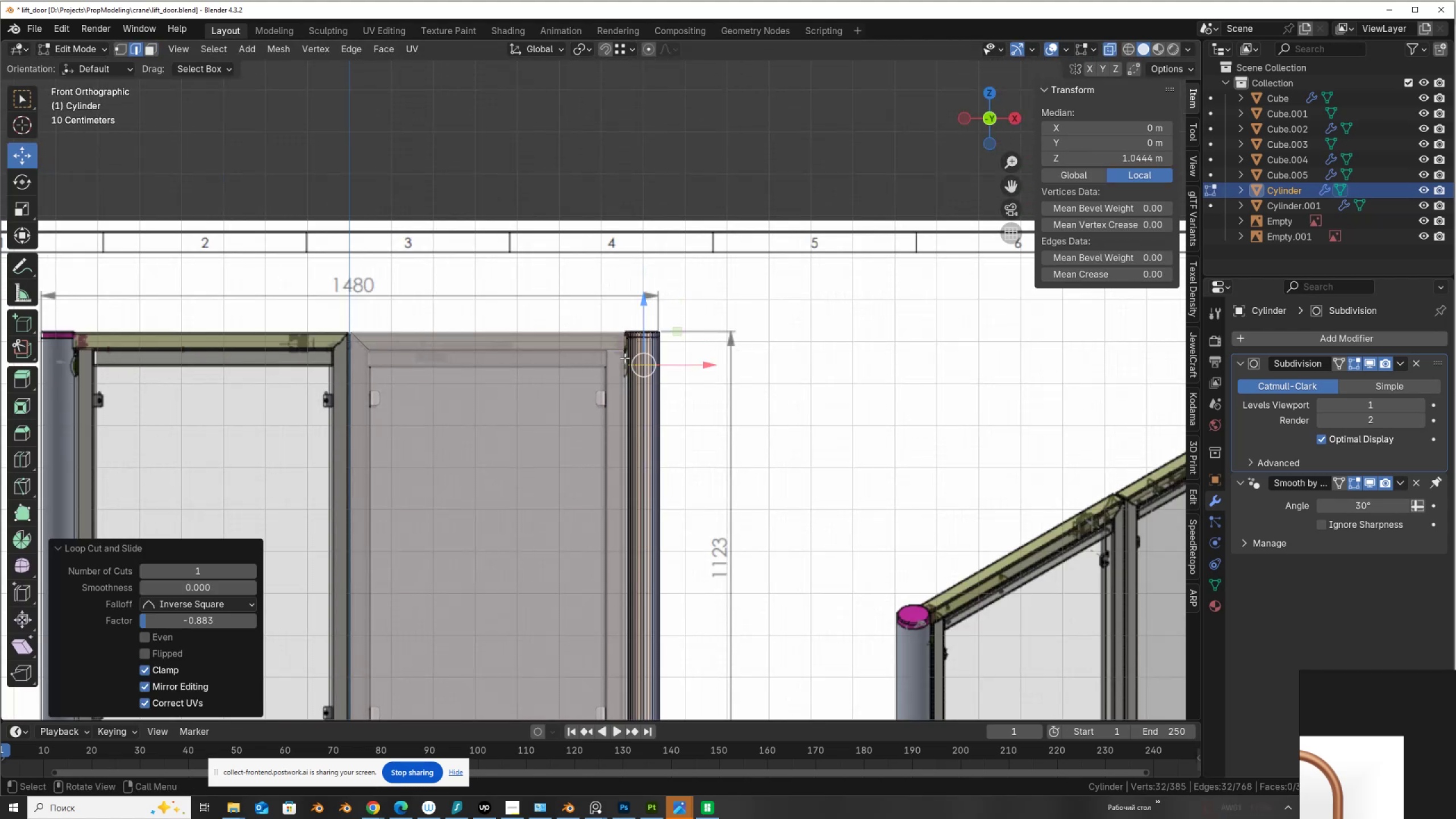 
scroll: coordinate [624, 361], scroll_direction: up, amount: 6.0
 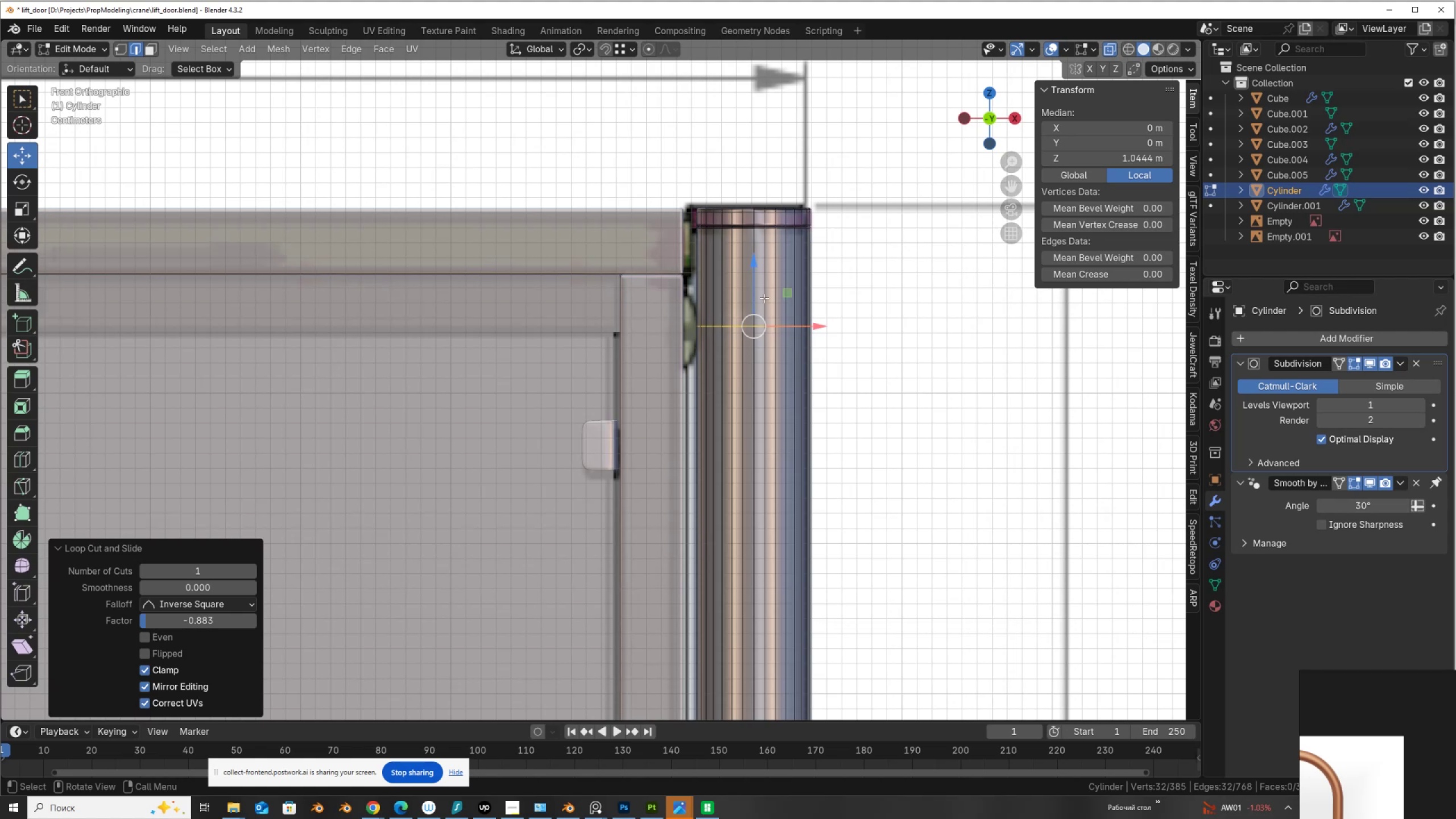 
left_click_drag(start_coordinate=[751, 301], to_coordinate=[616, 331])
 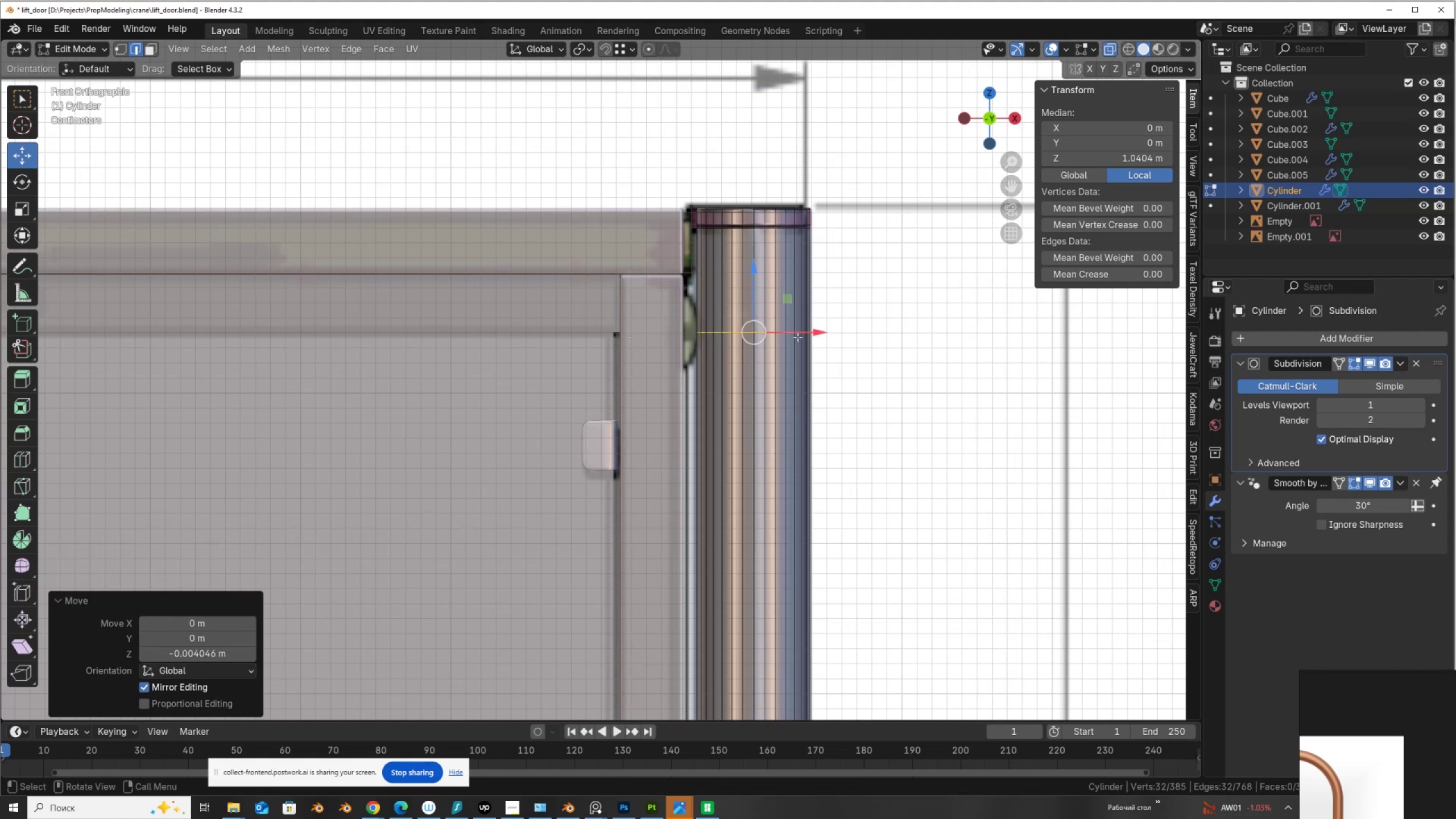 
hold_key(key=ControlLeft, duration=0.55)
 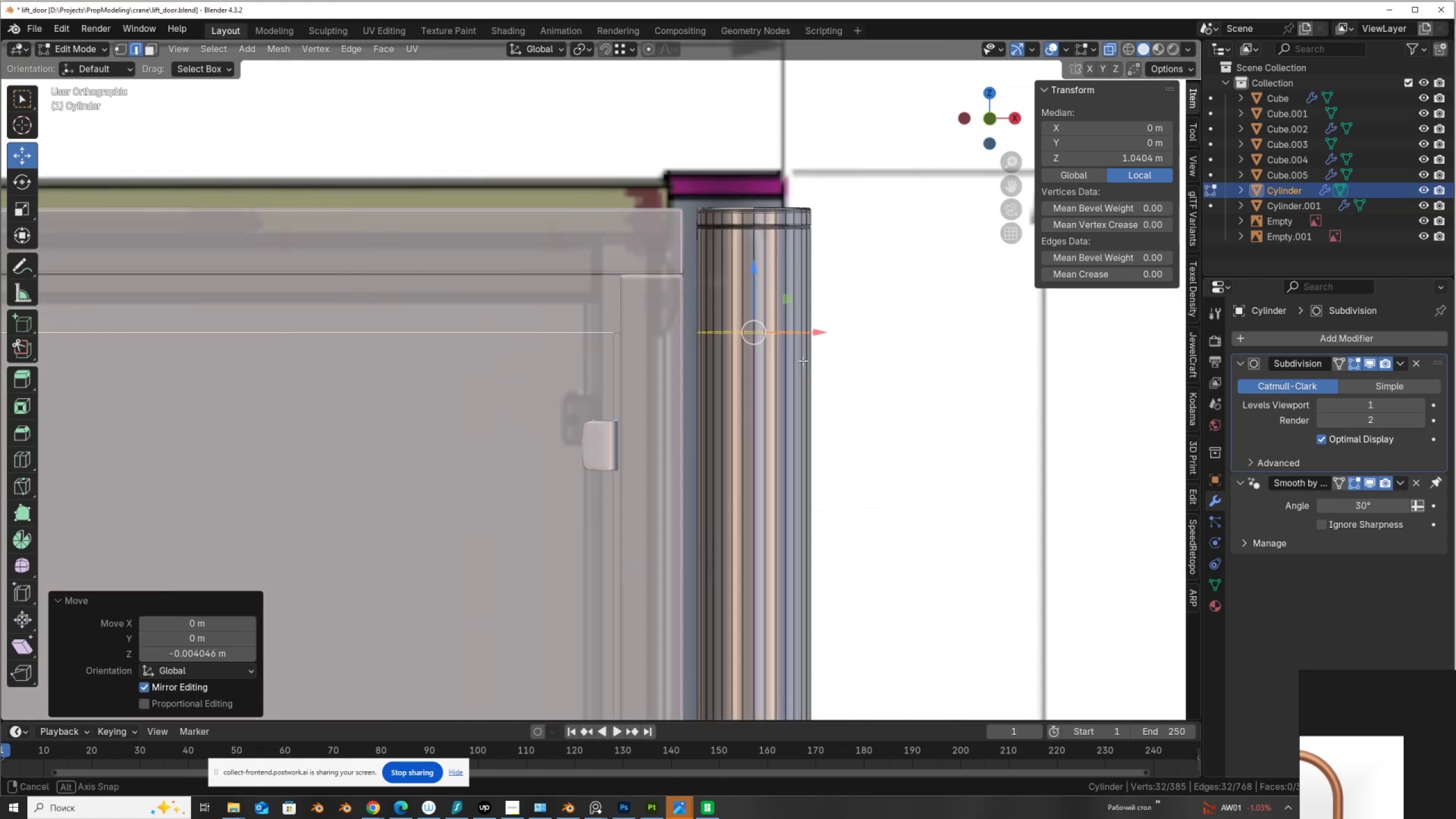 
hold_key(key=AltLeft, duration=0.64)
 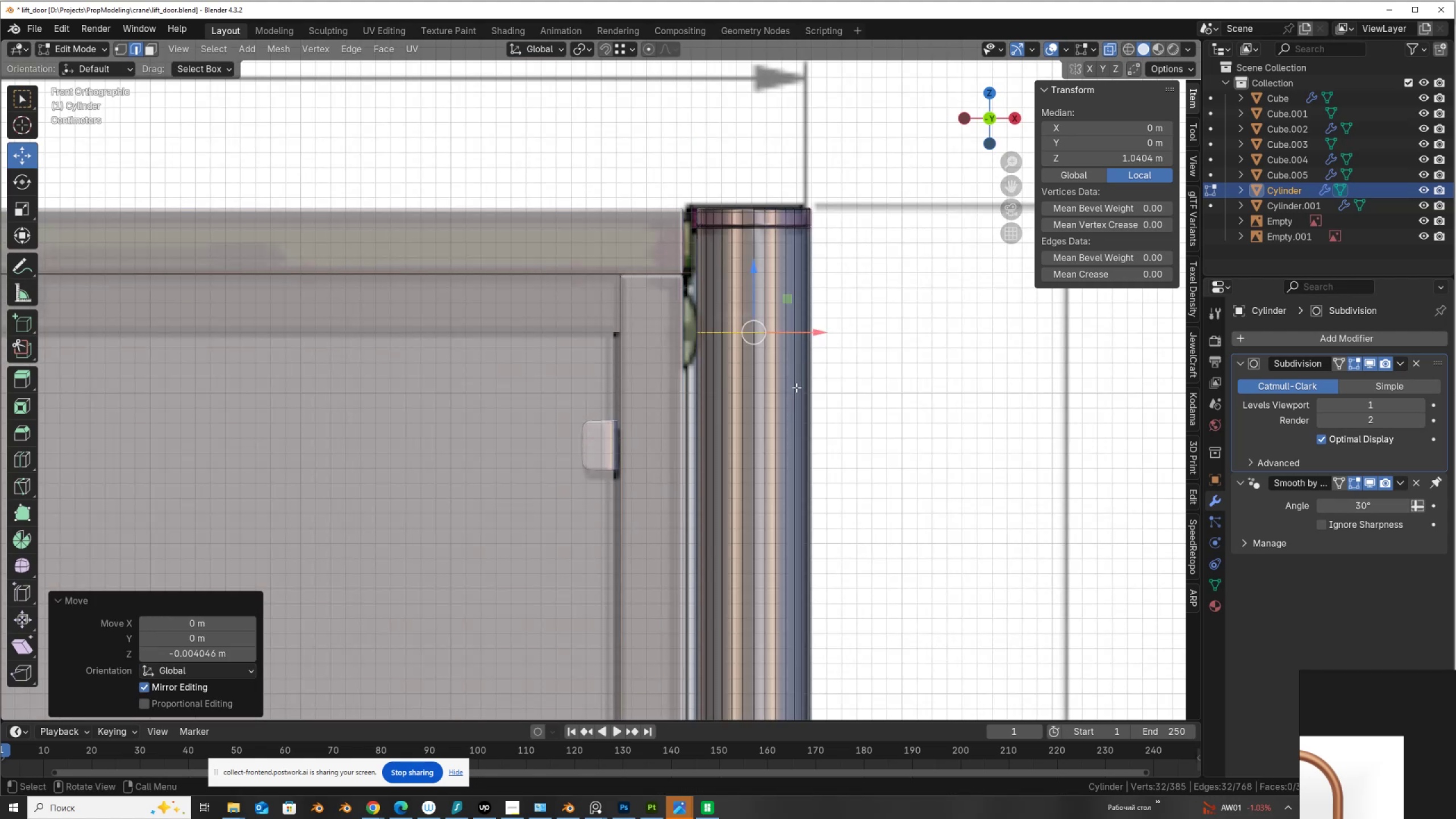 
hold_key(key=ControlLeft, duration=1.52)
 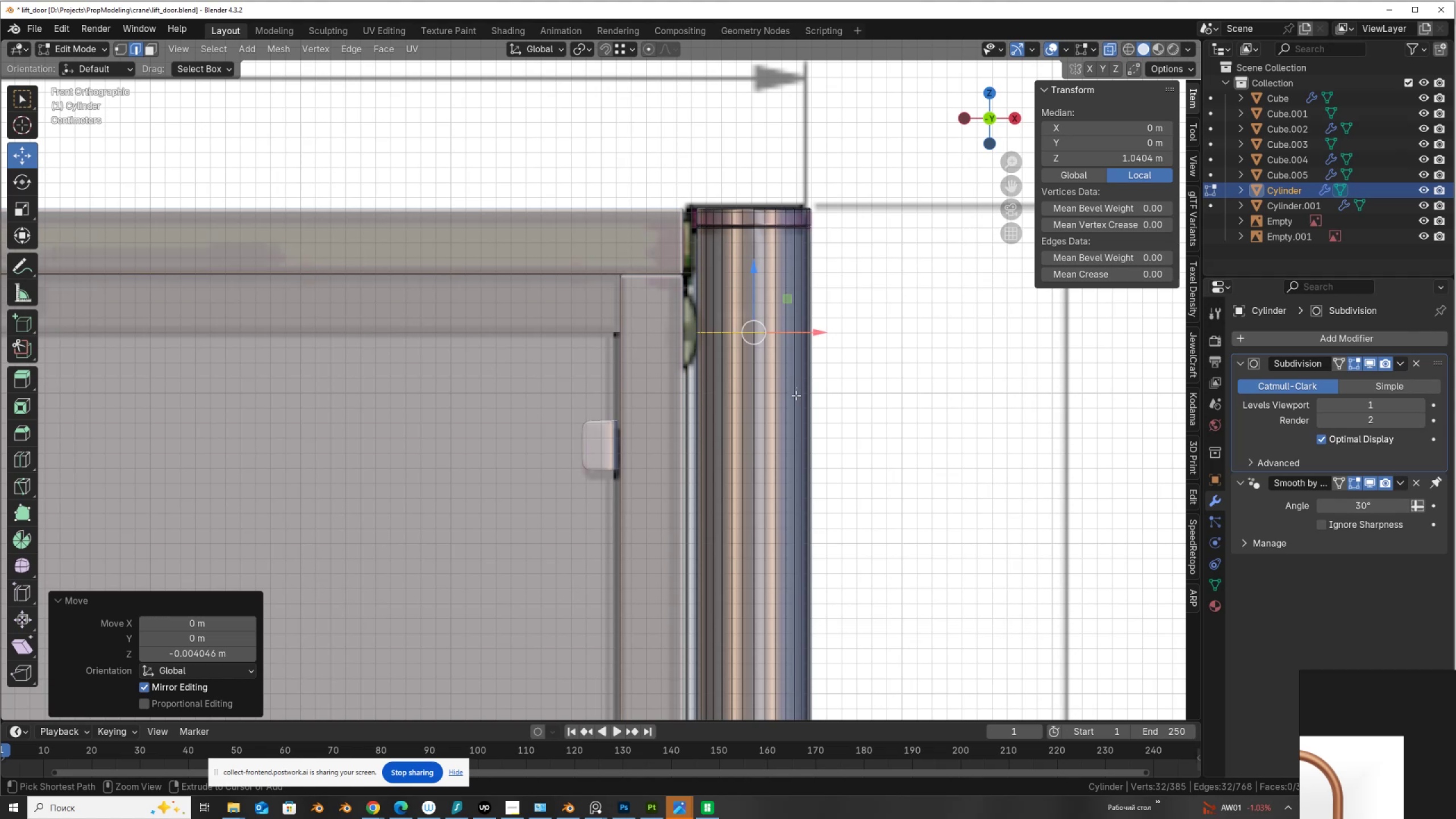 
key(Control+B)
 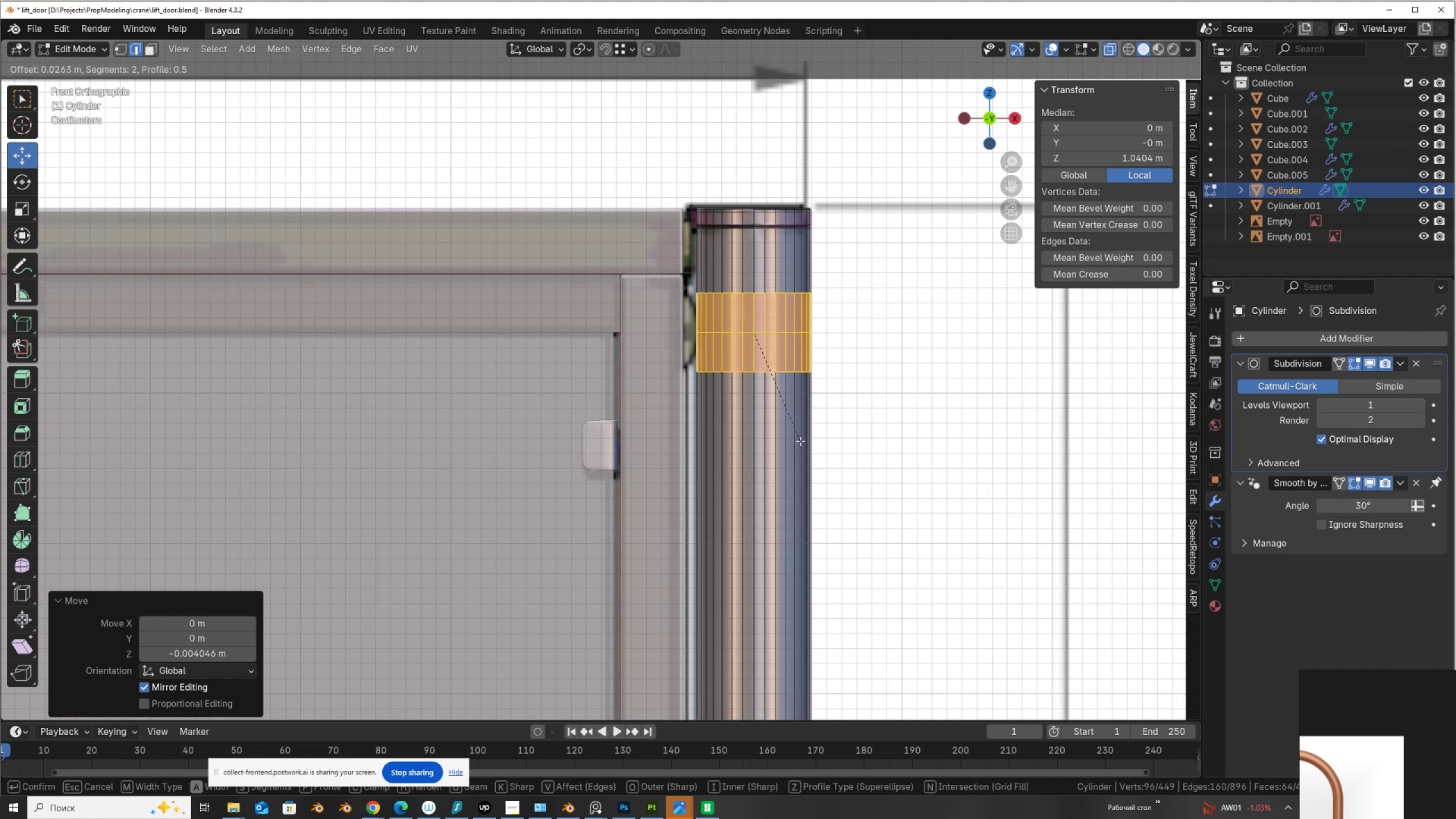 
left_click([800, 441])
 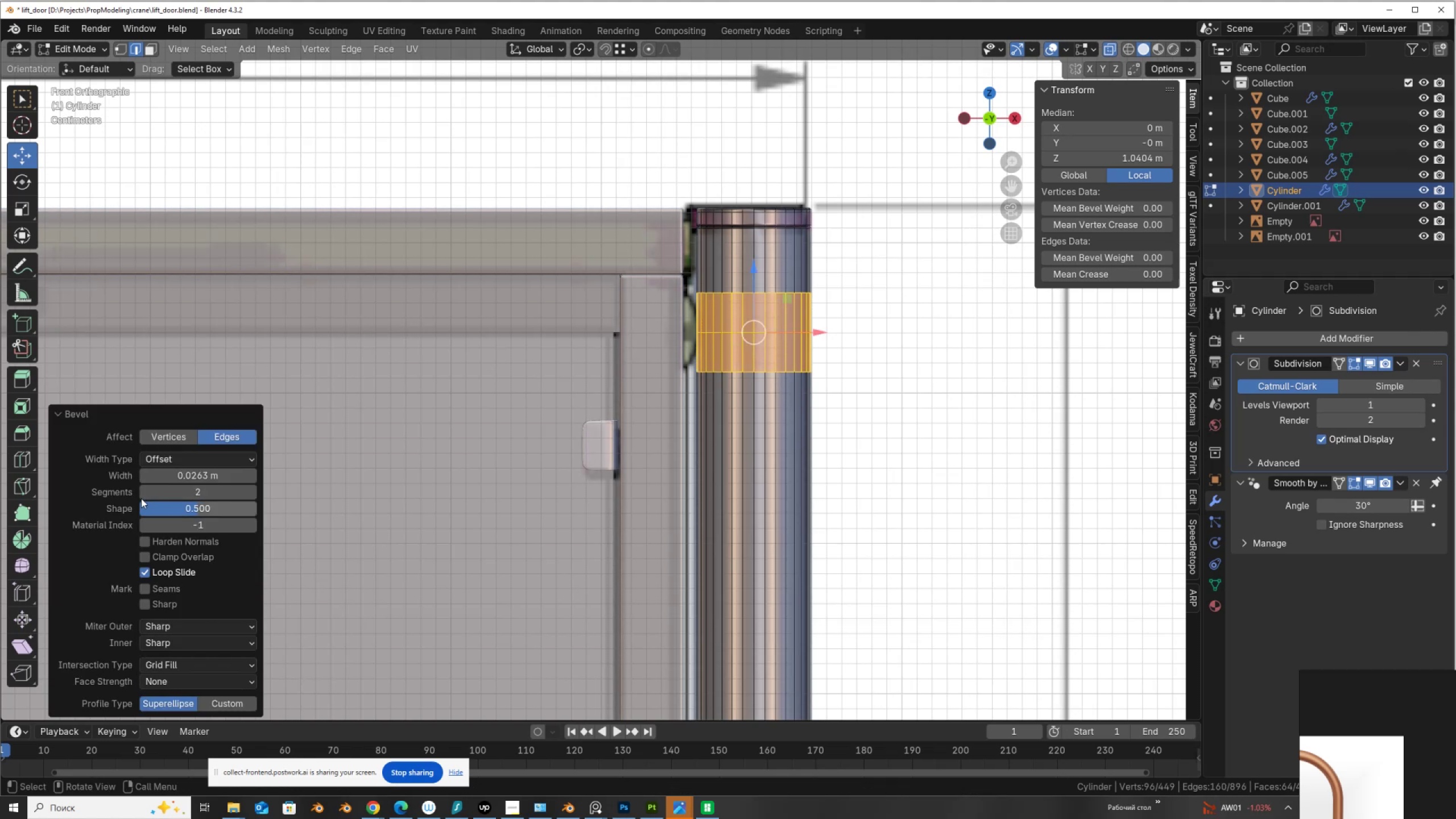 
left_click_drag(start_coordinate=[144, 493], to_coordinate=[1308, 493])
 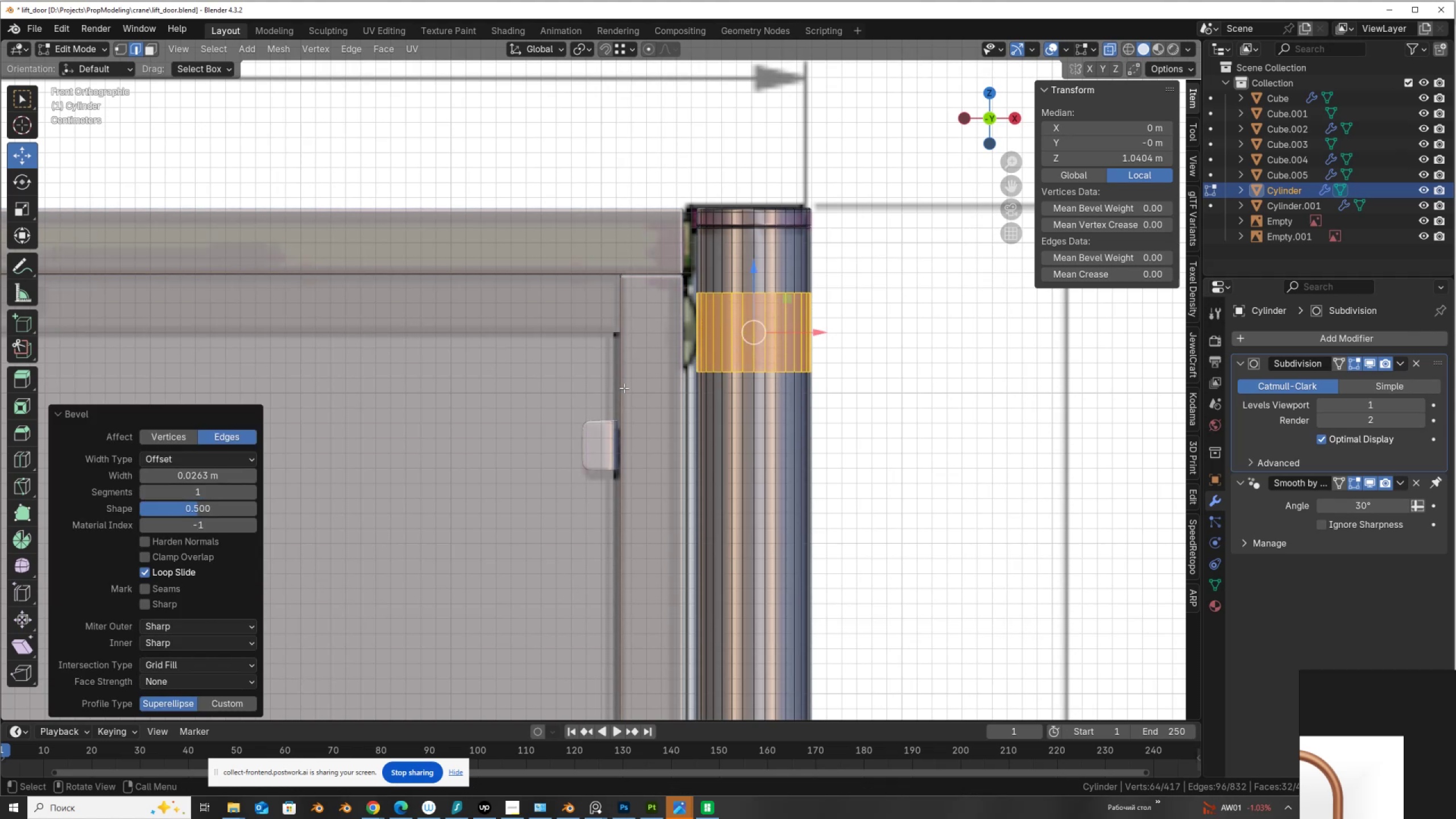 
key(Shift+D)
 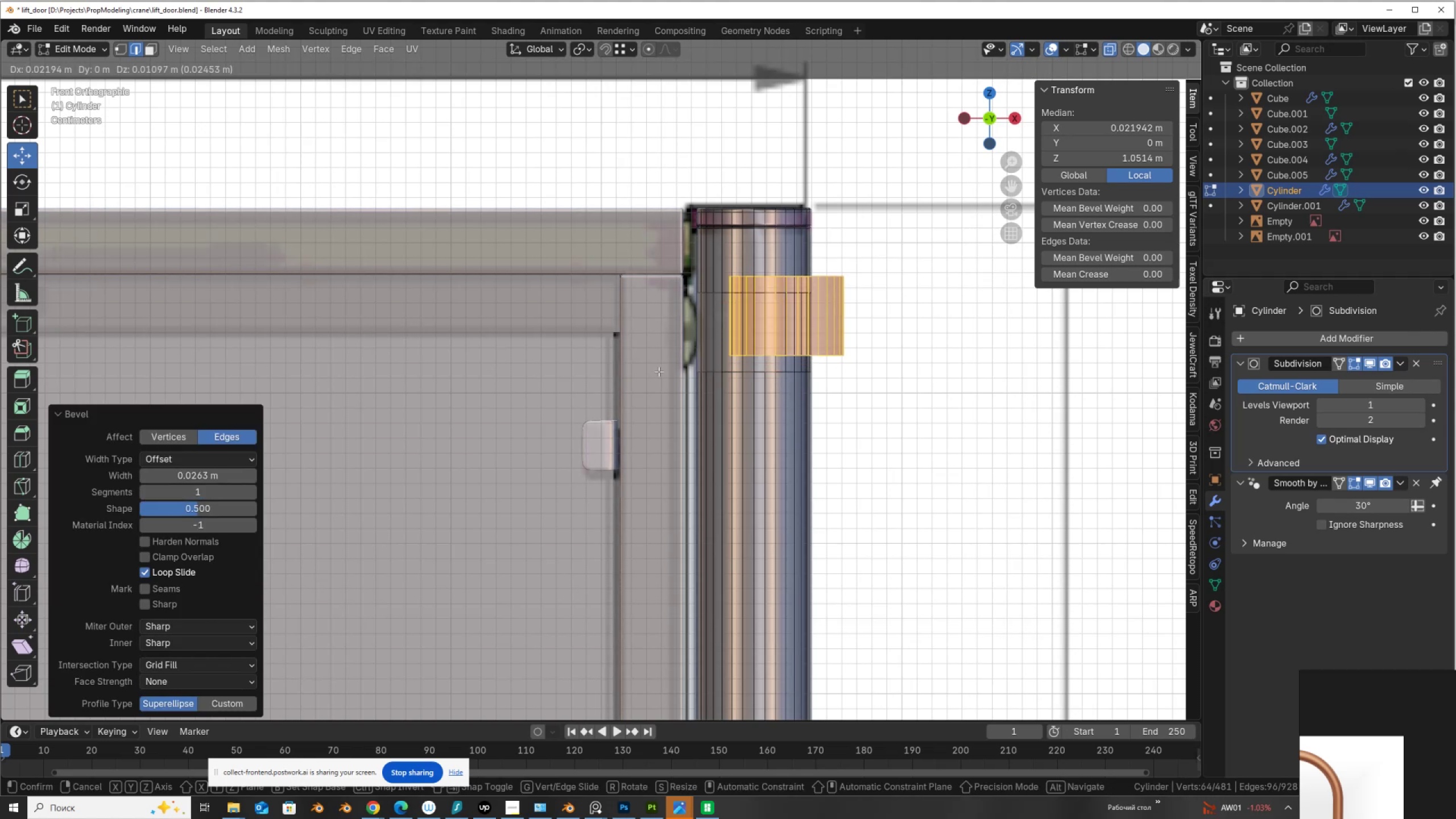 
right_click([659, 371])
 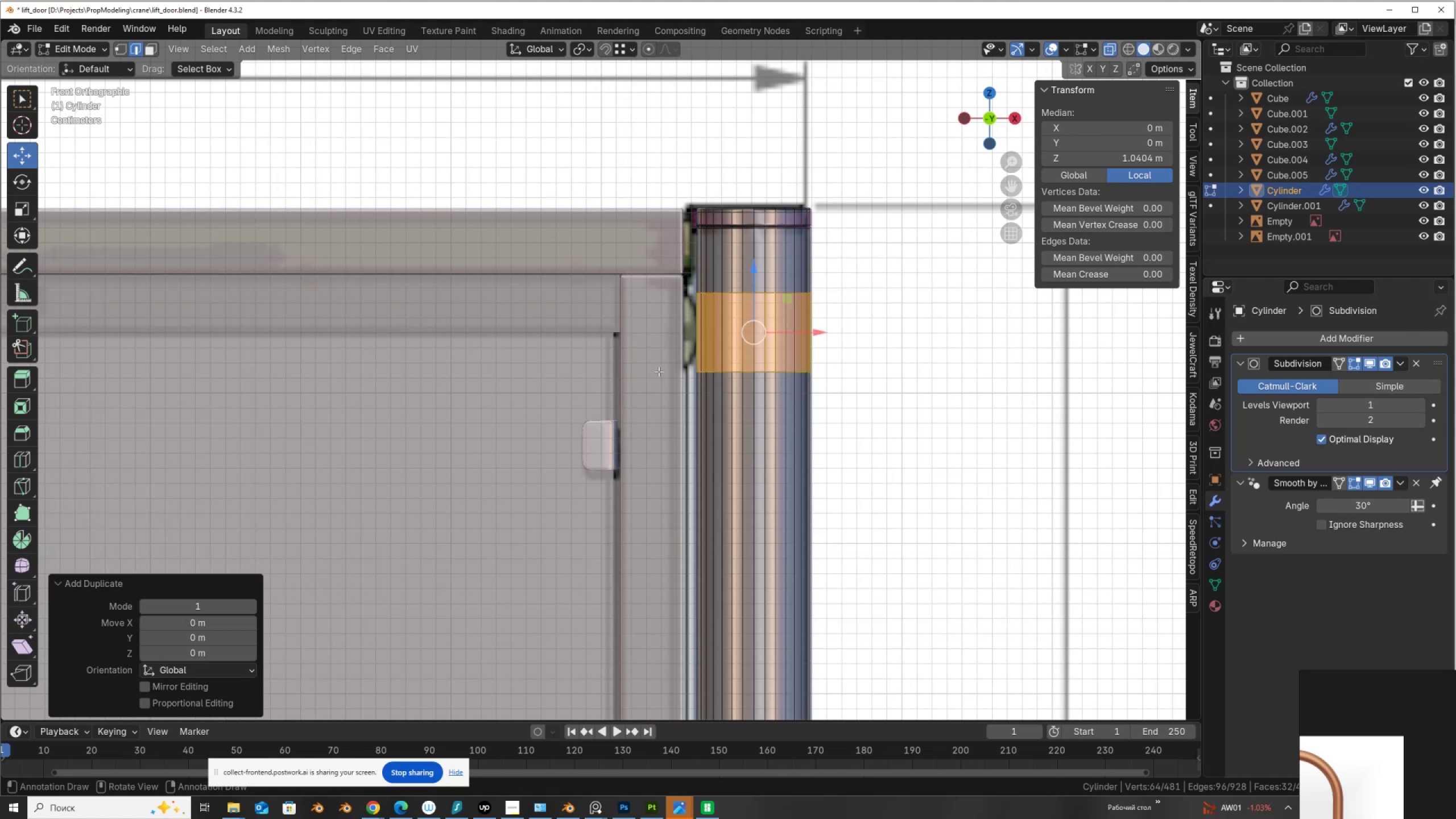 
key(P)
 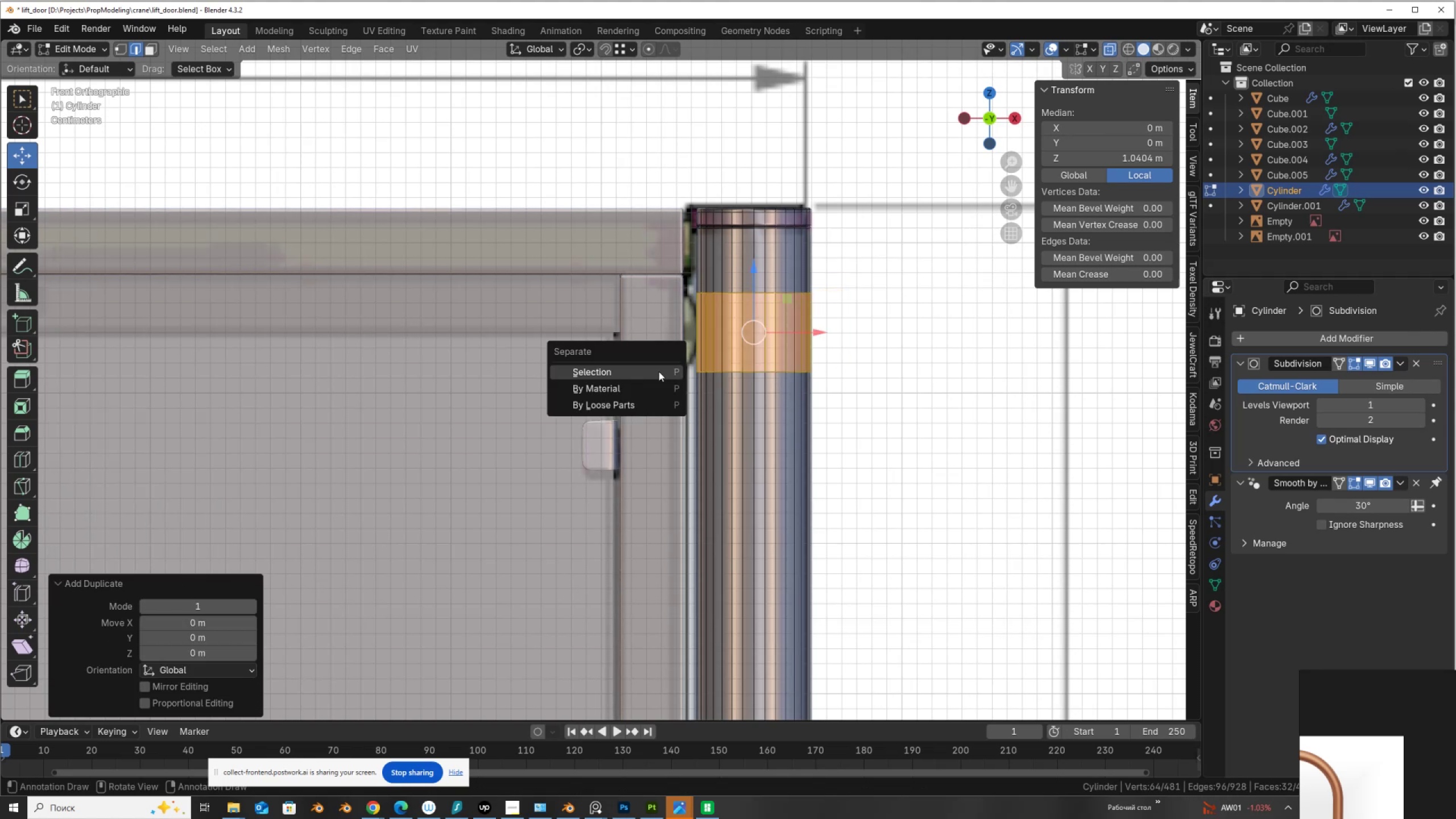 
left_click([659, 371])
 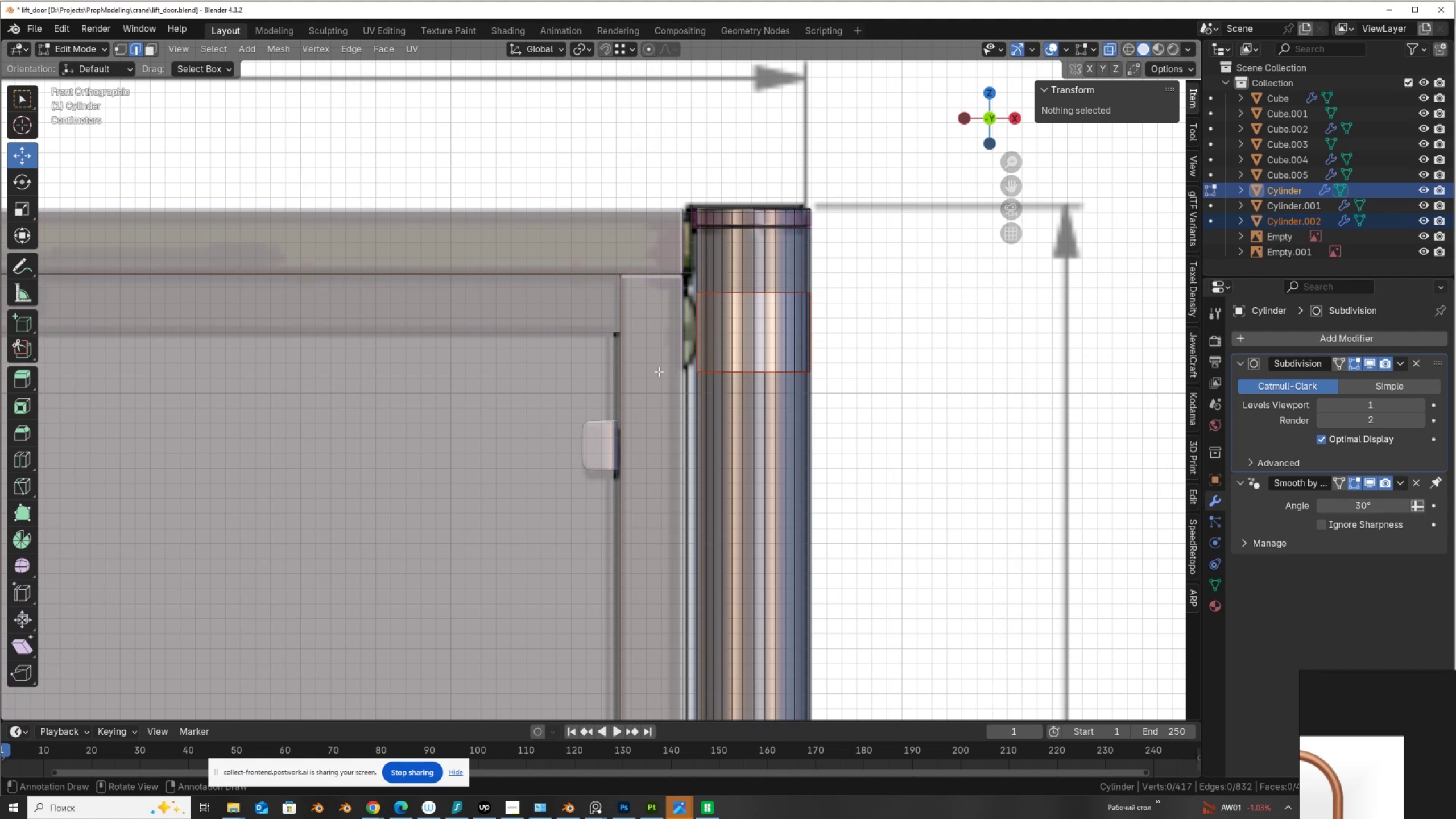 
key(2)
 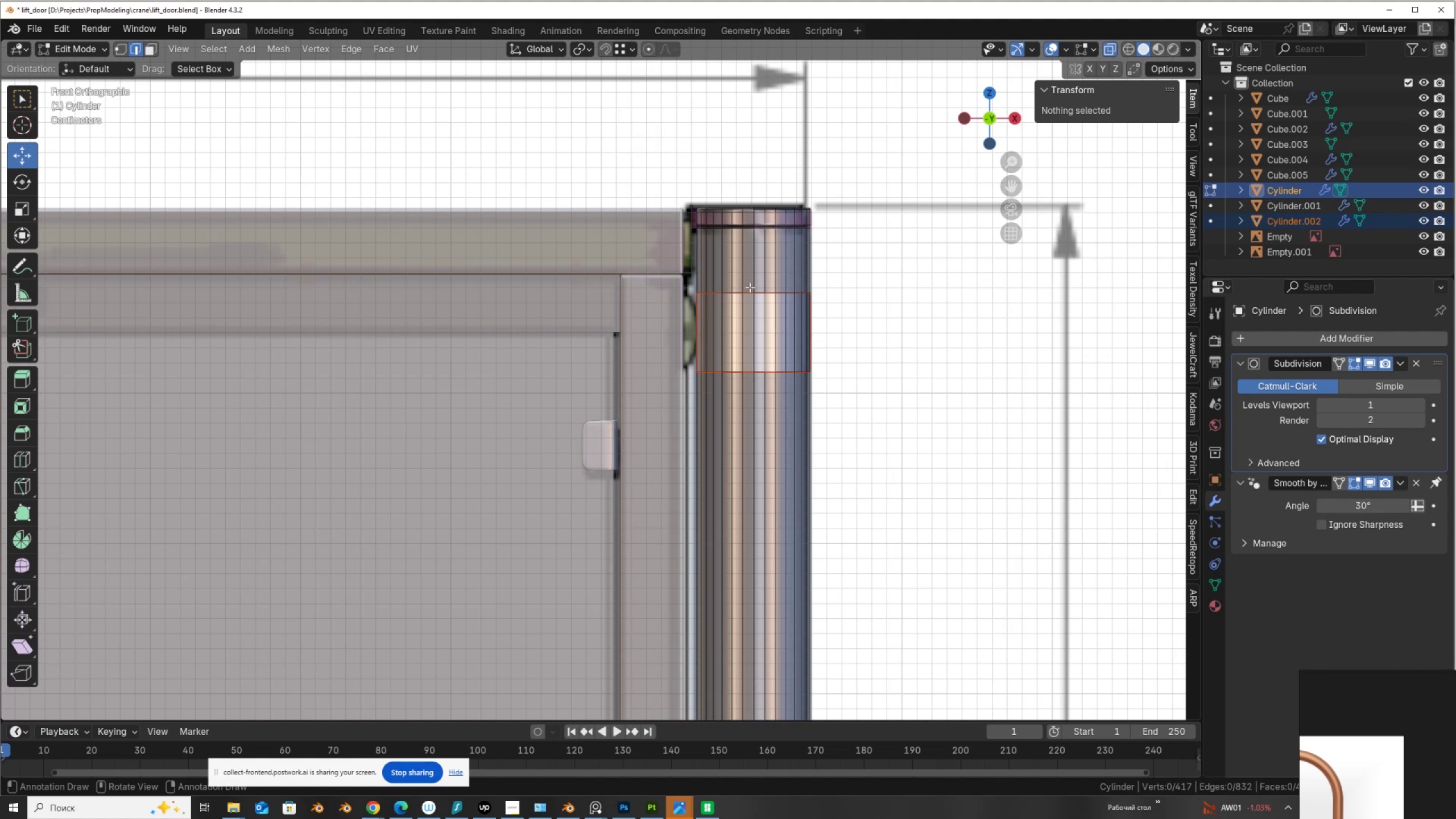 
hold_key(key=AltLeft, duration=1.65)
left_click([748, 293])
 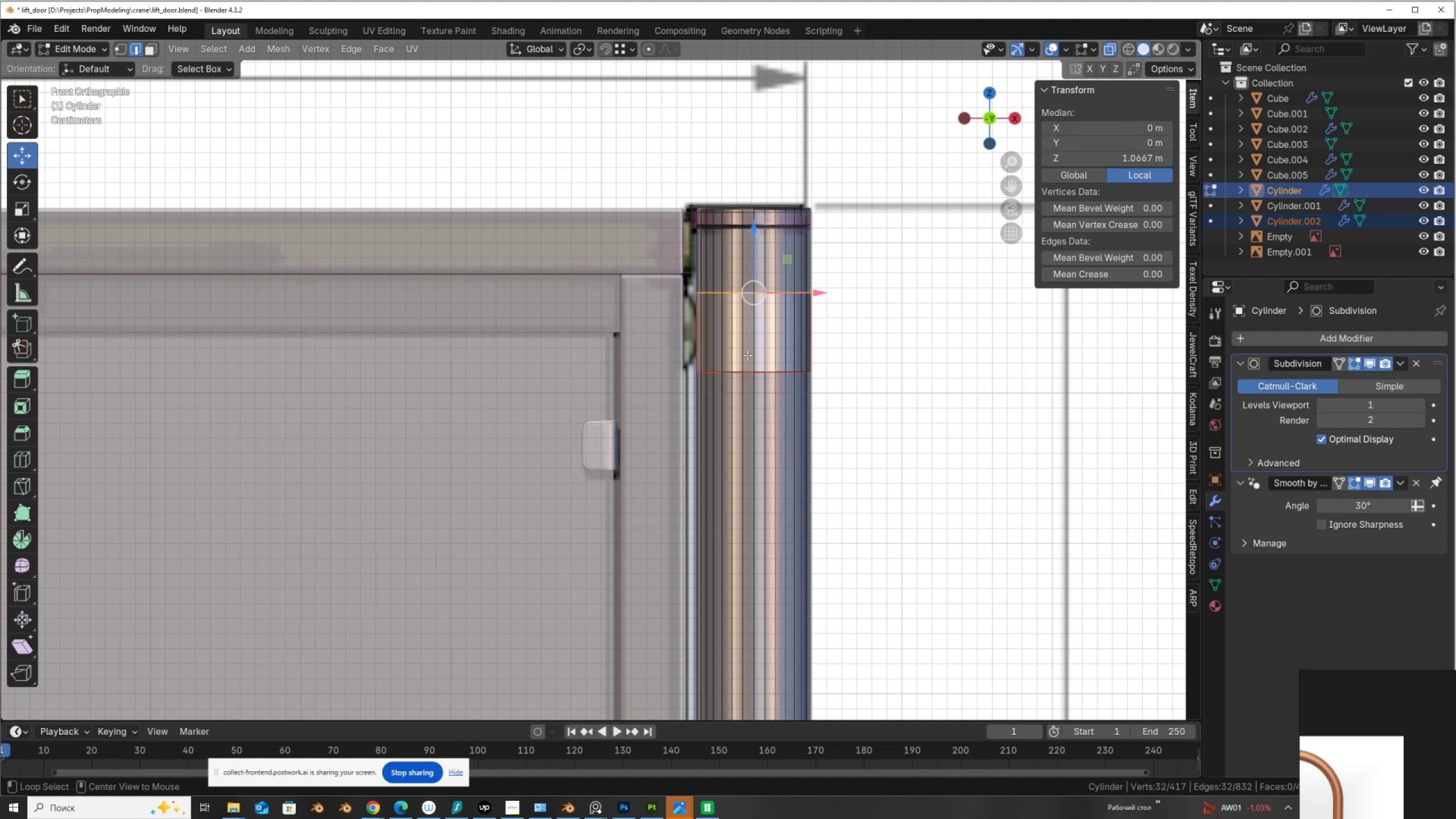 
hold_key(key=ShiftLeft, duration=0.89)
left_click([746, 371])
 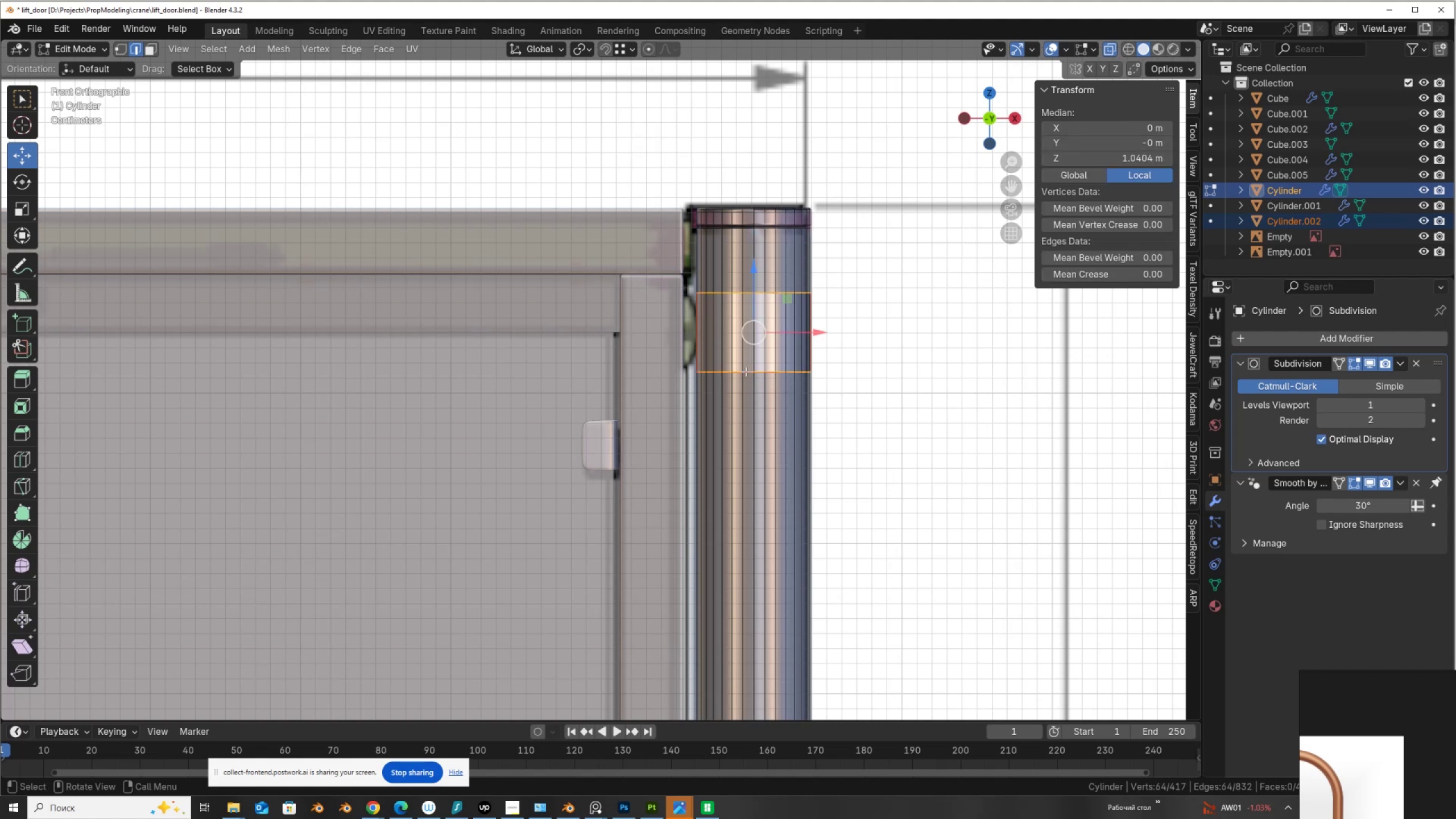 
hold_key(key=ControlLeft, duration=0.7)
 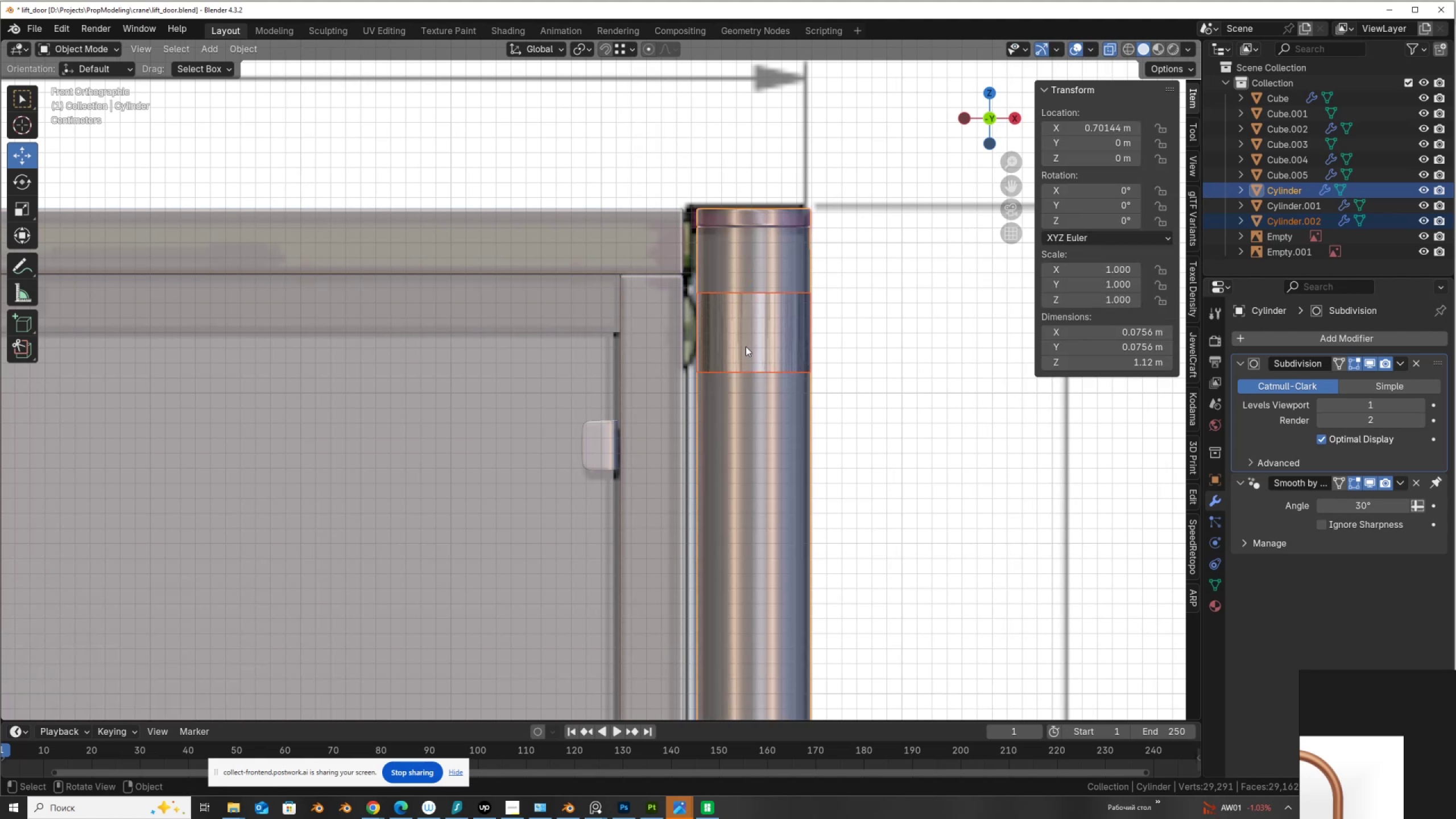 
key(X)
 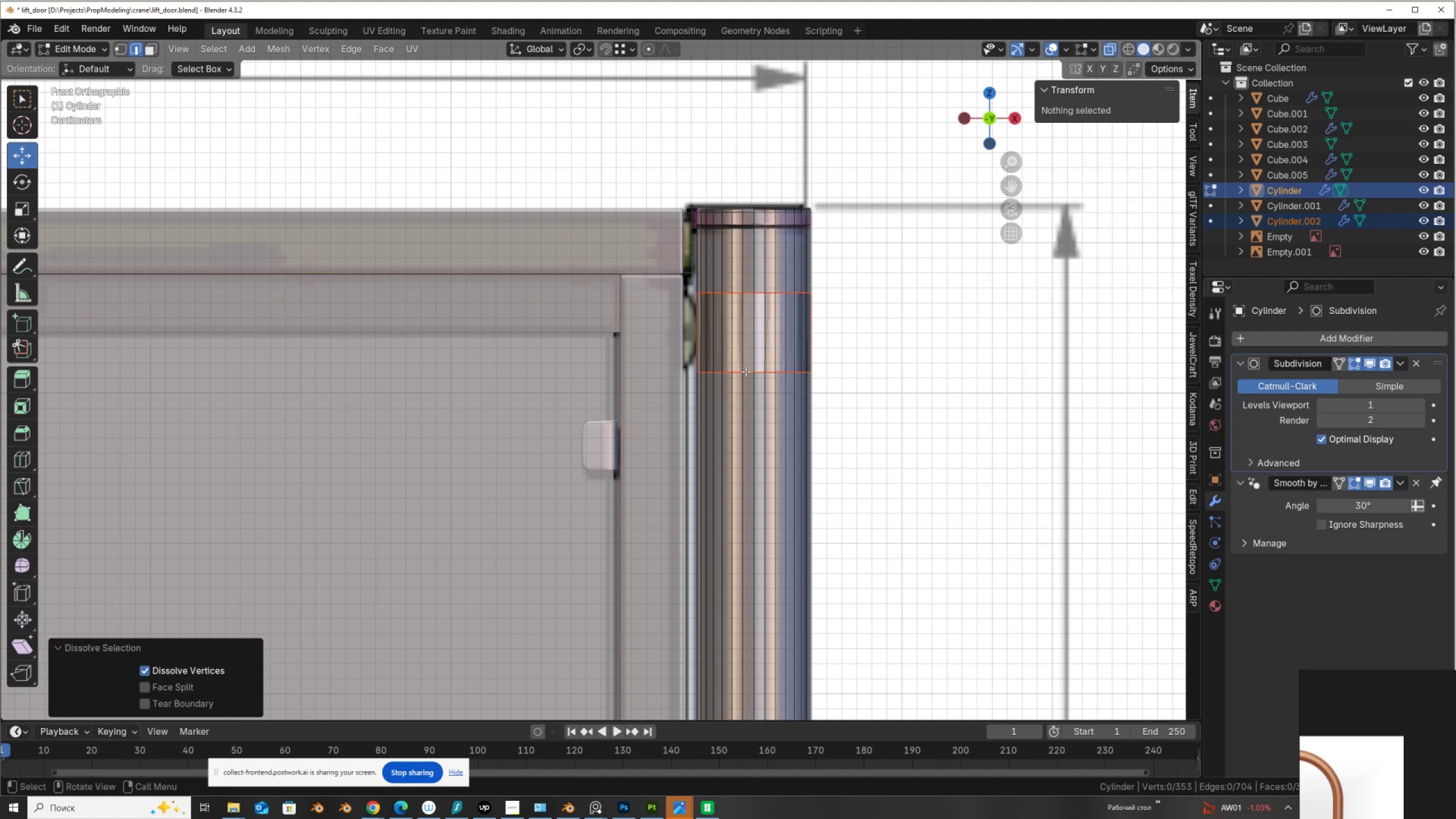 
key(Tab)
 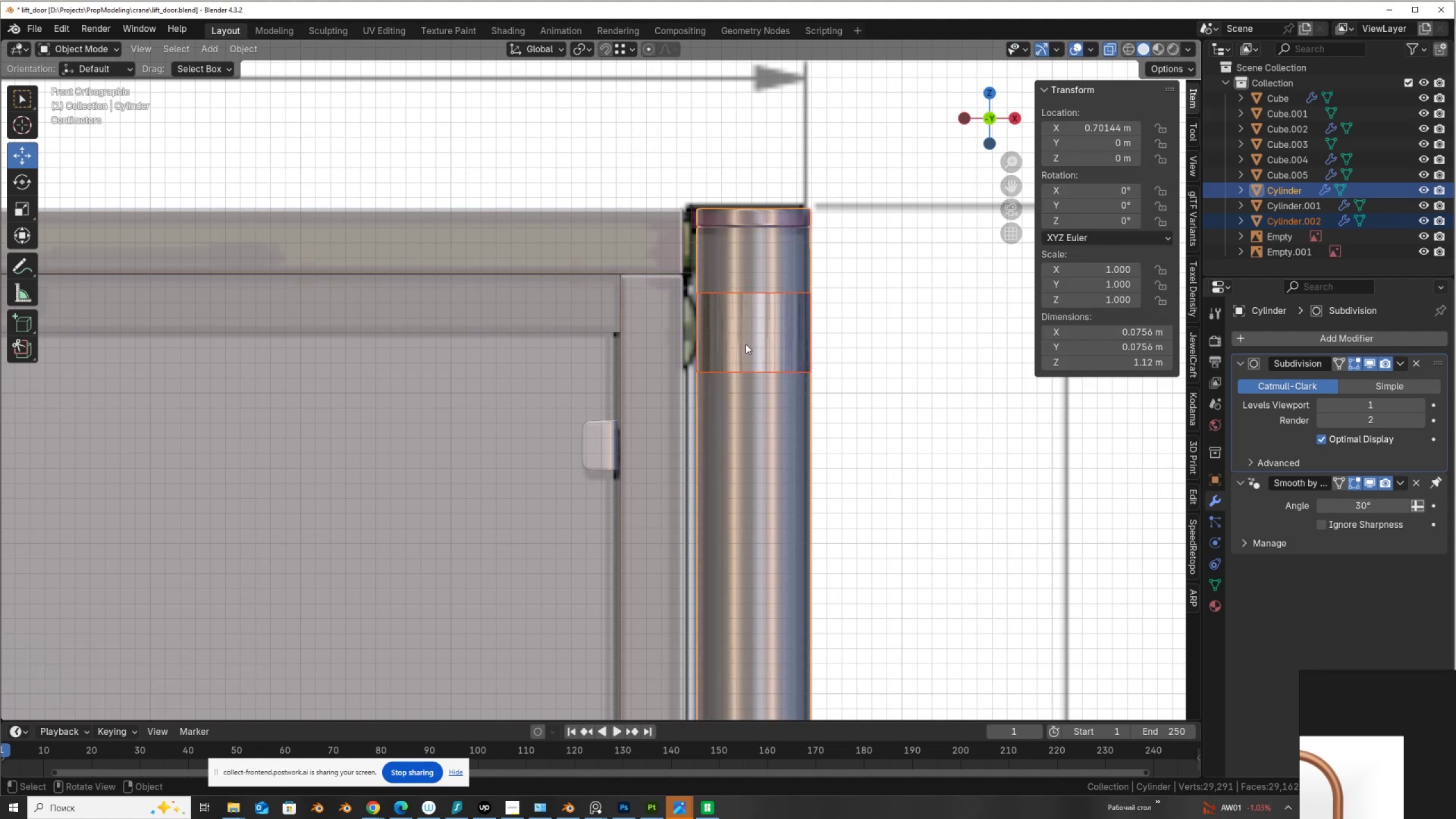 
left_click([746, 344])
 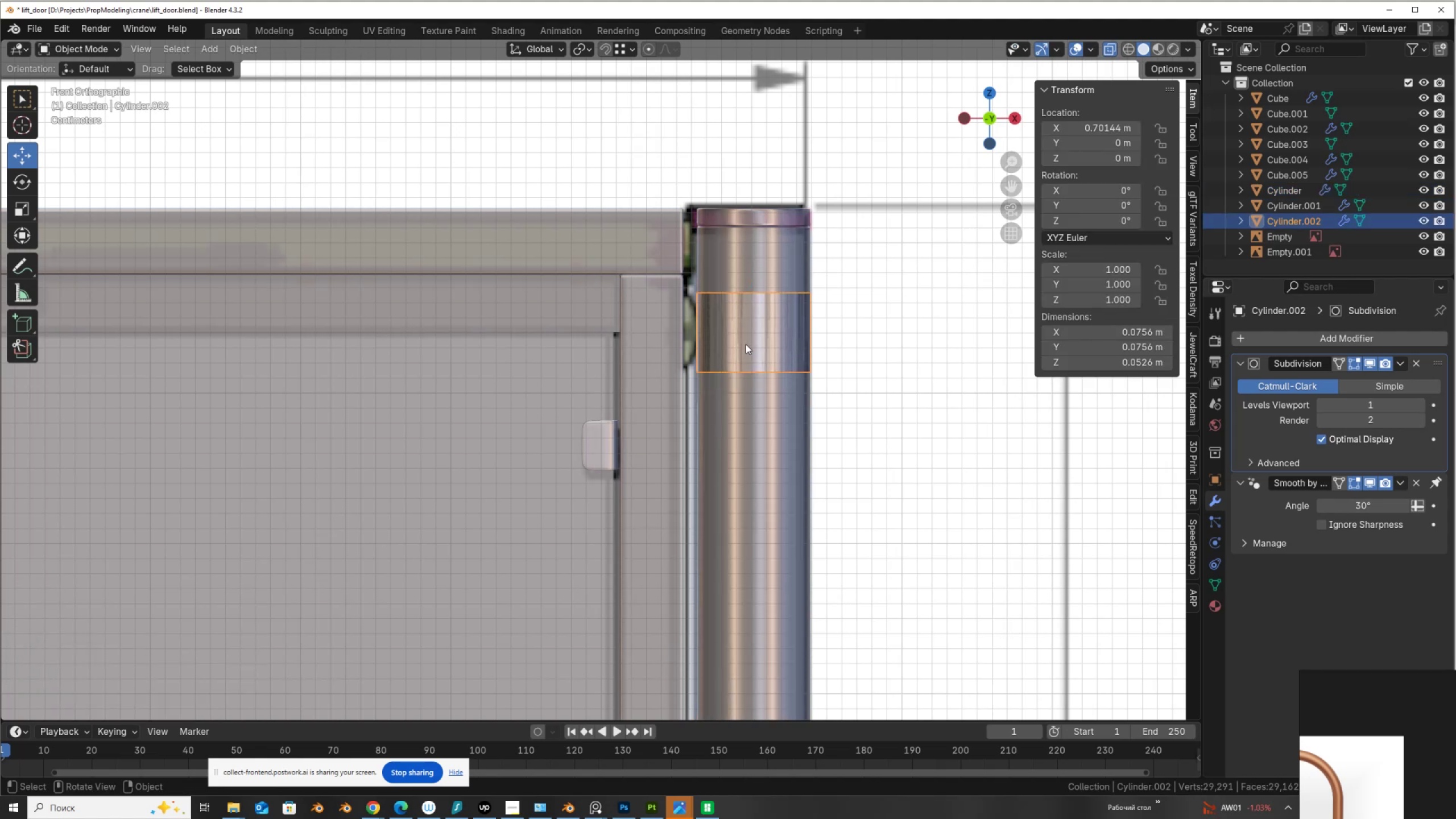 
key(Tab)
 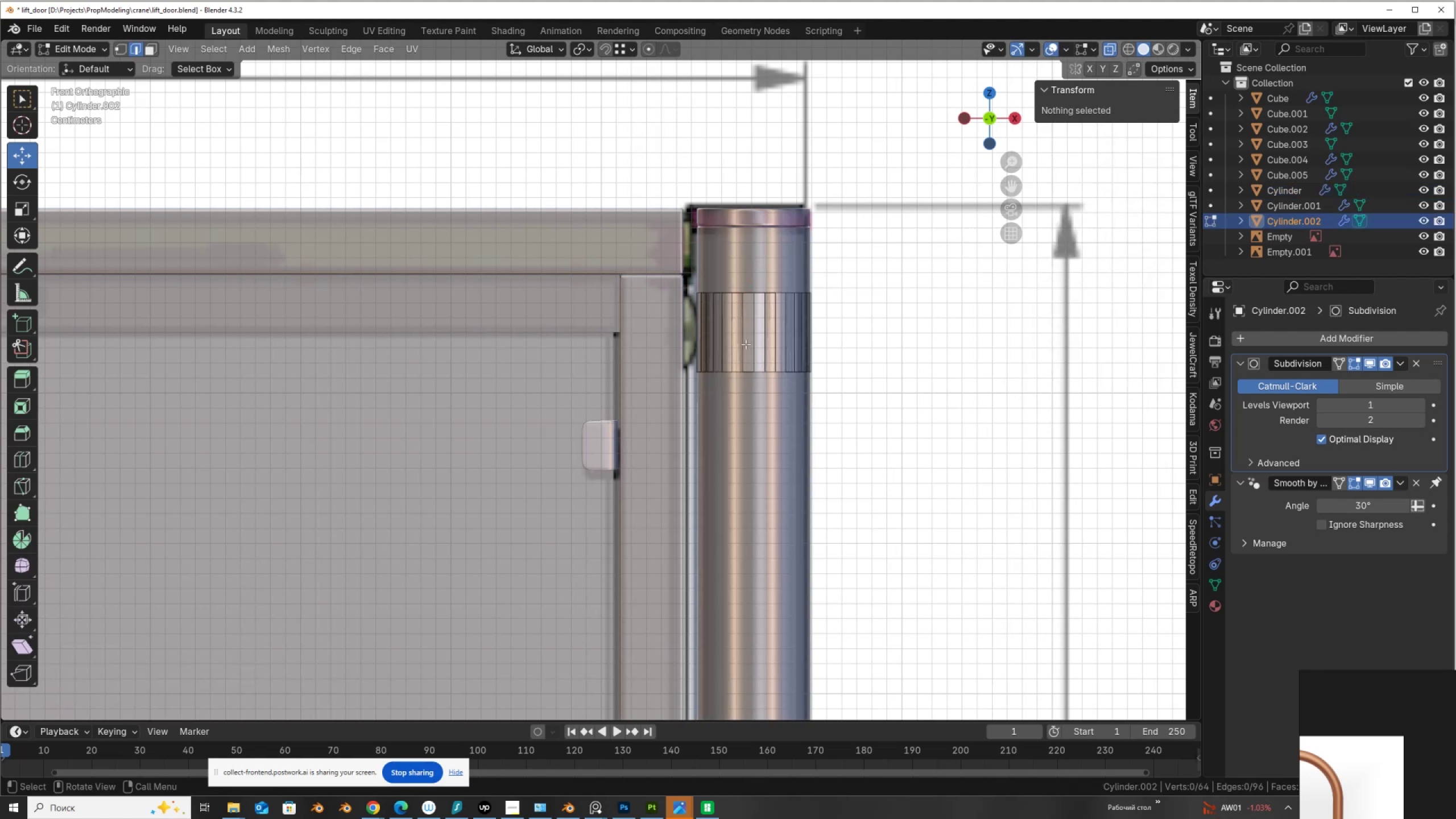 
scroll: coordinate [746, 344], scroll_direction: up, amount: 2.0
 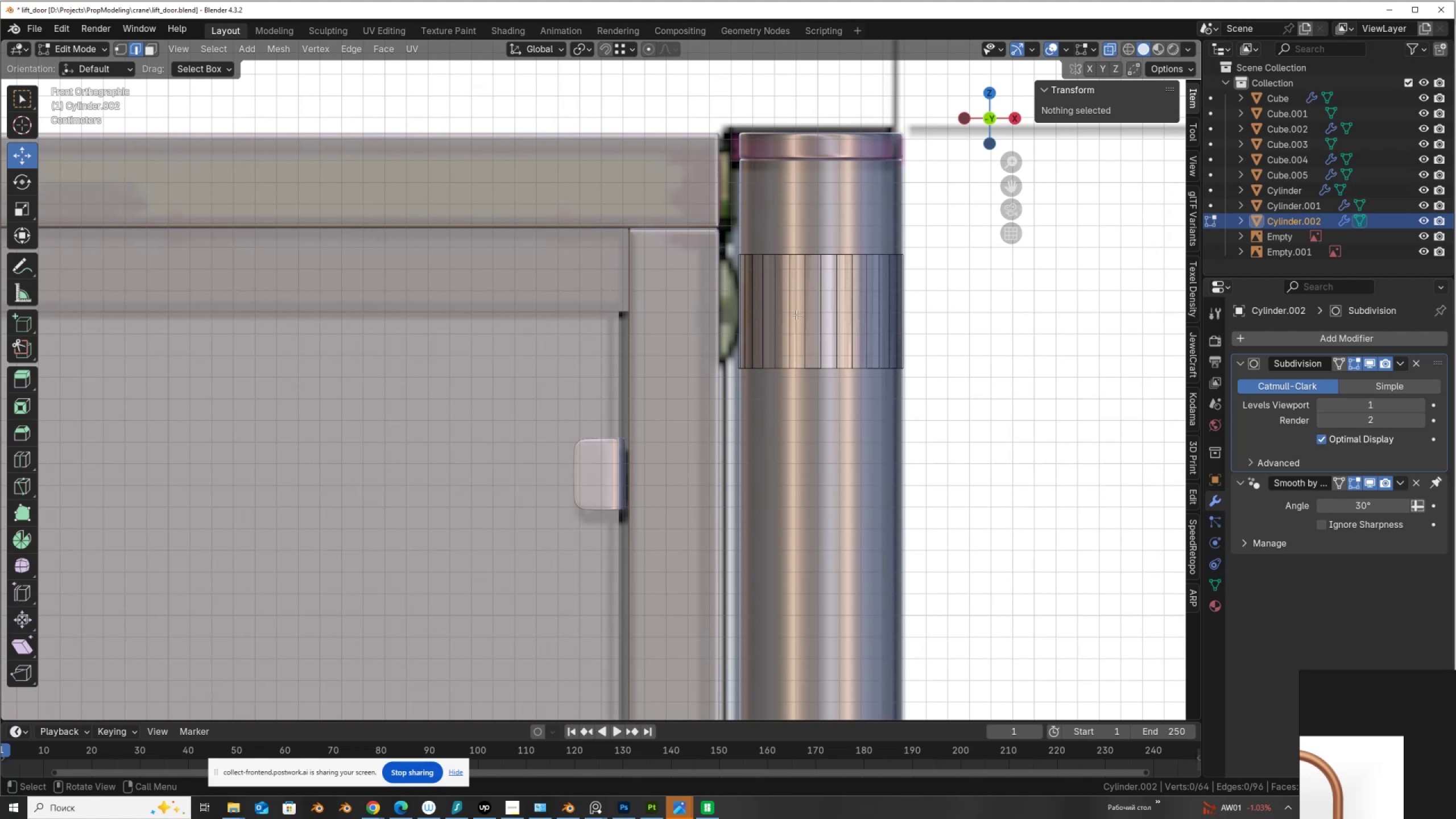 
wait(6.31)
 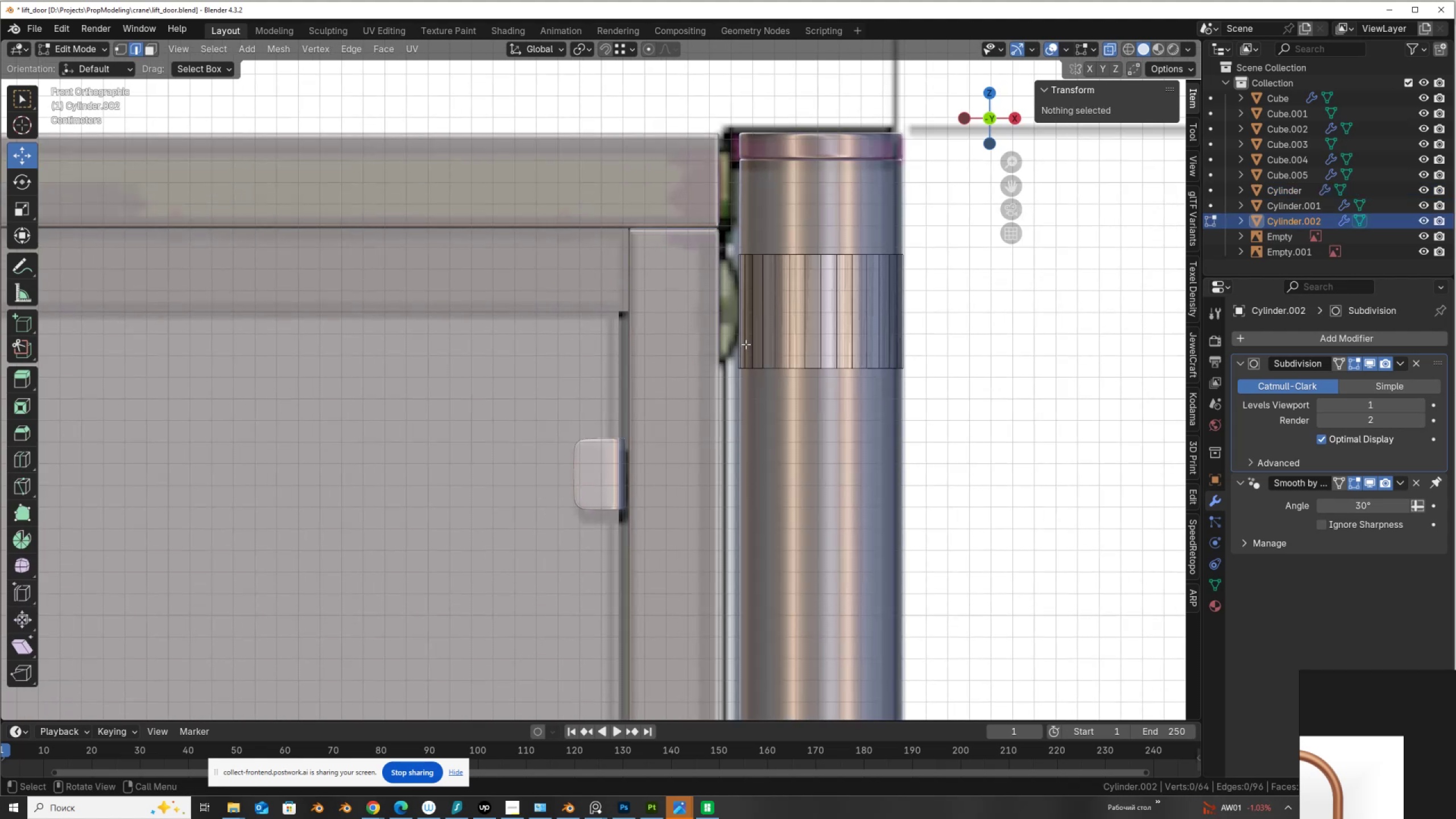 
hold_key(key=ShiftLeft, duration=0.54)
 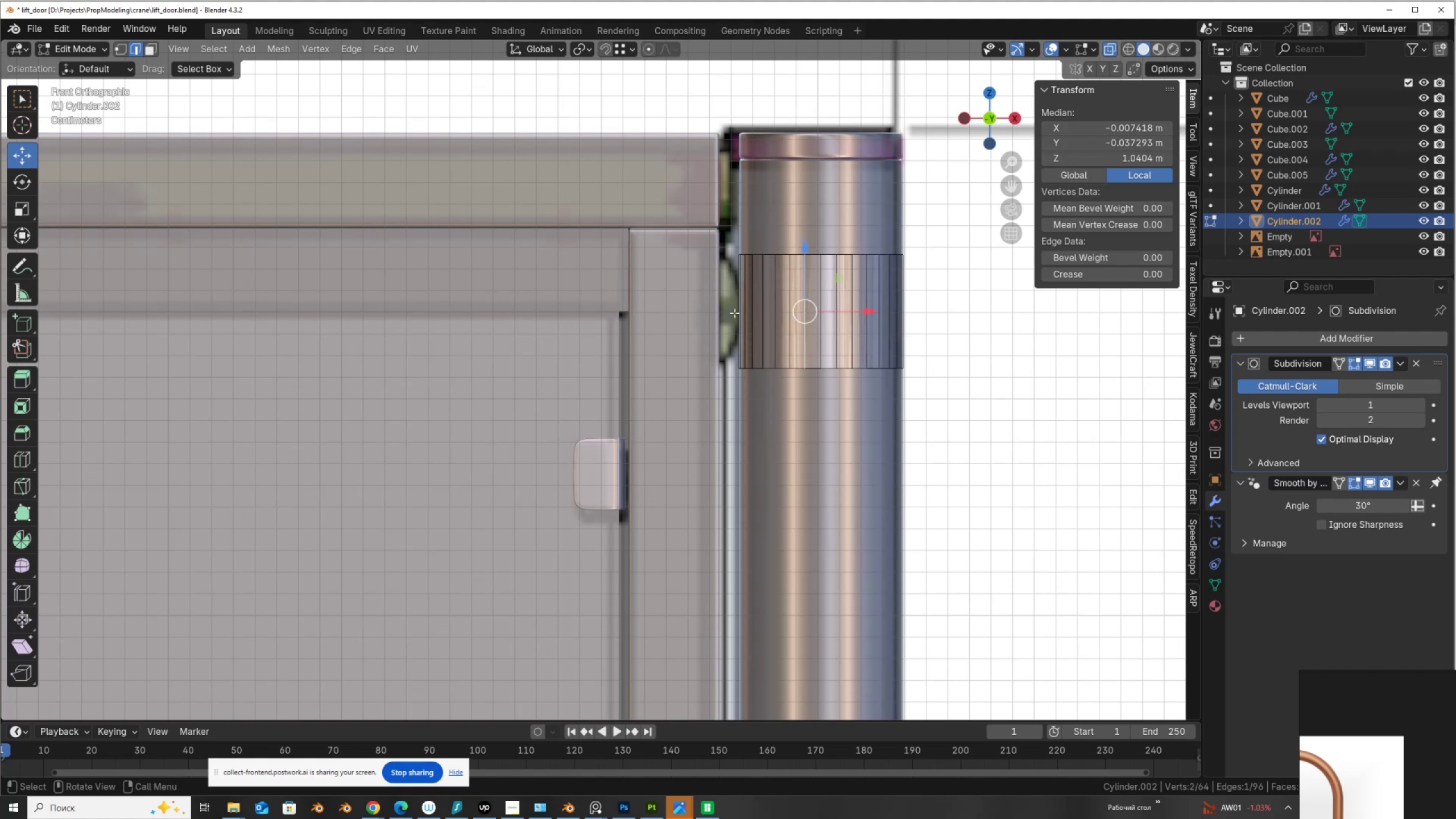 
left_click([734, 313])
 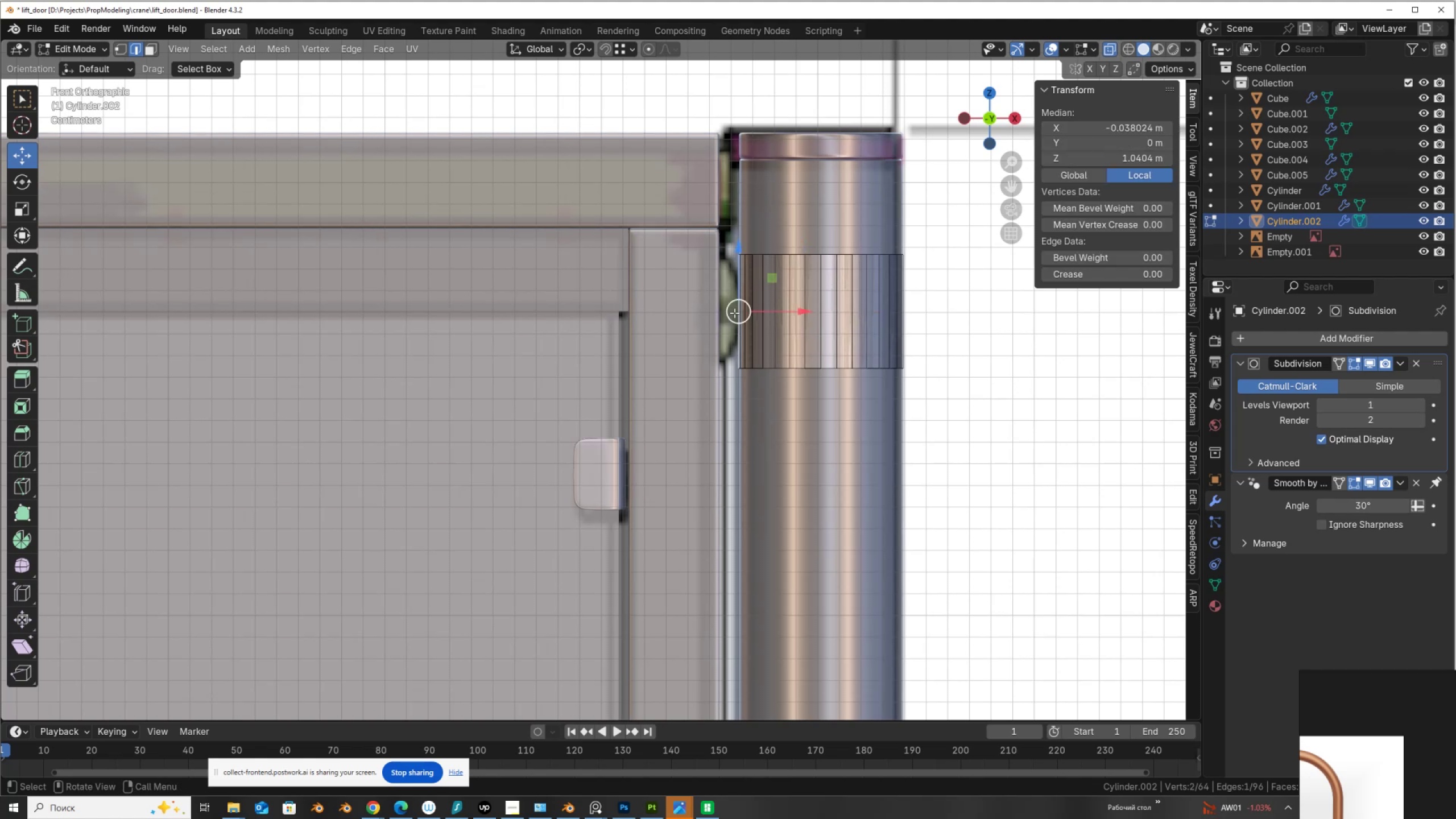 
hold_key(key=ShiftLeft, duration=1.89)
 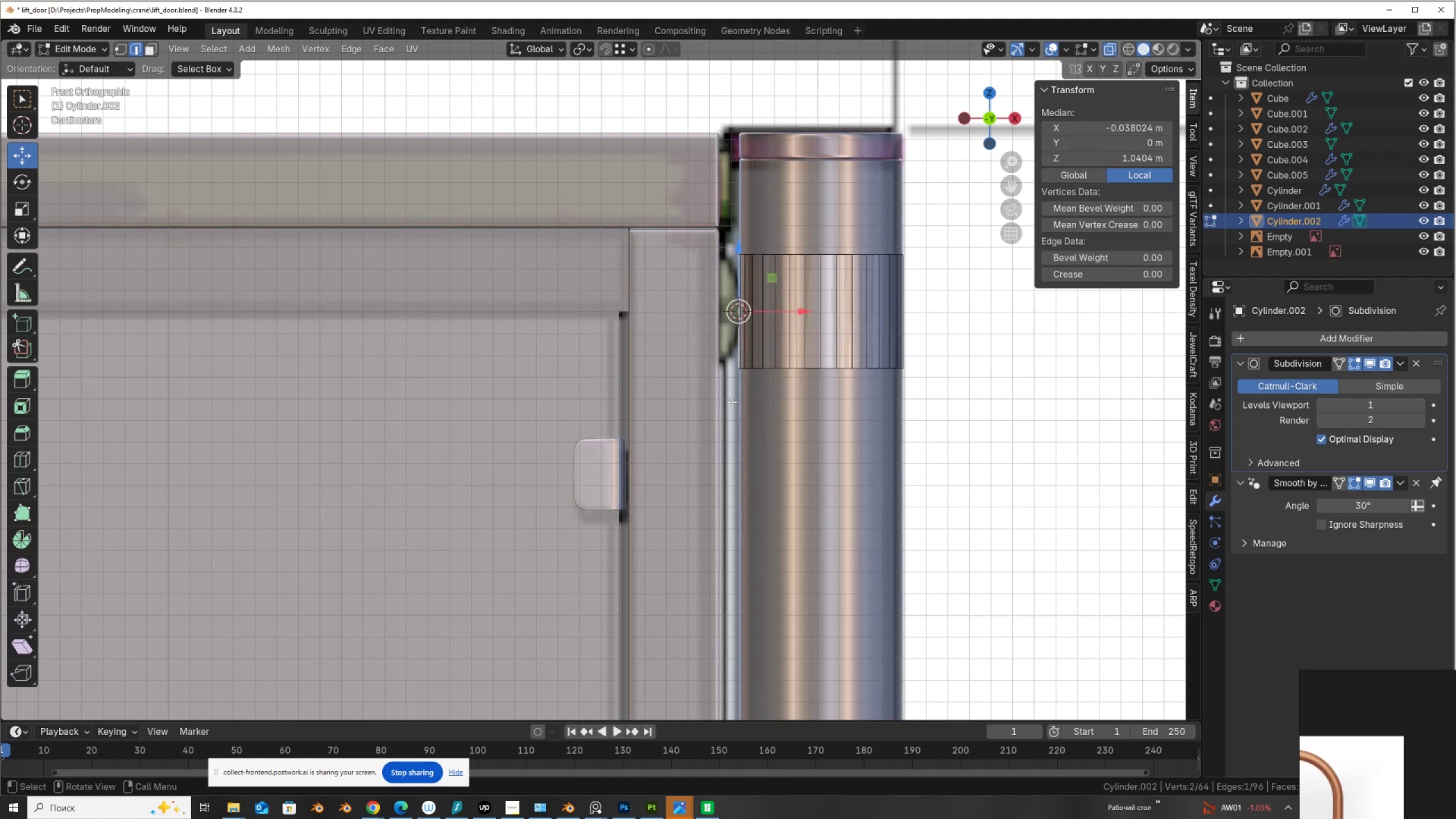 
hold_key(key=S, duration=1.14)
 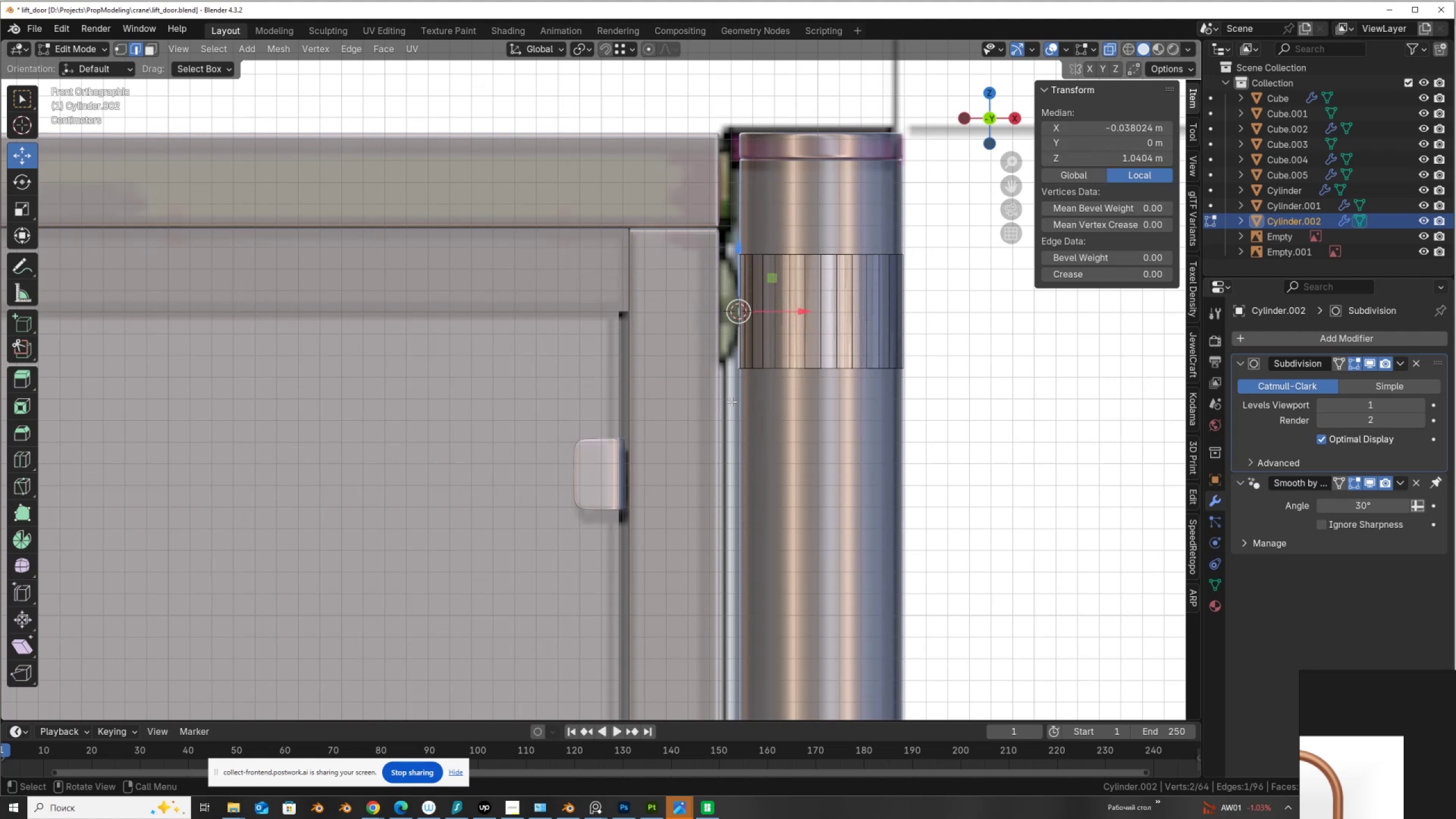 
key(Shift+ShiftLeft)
 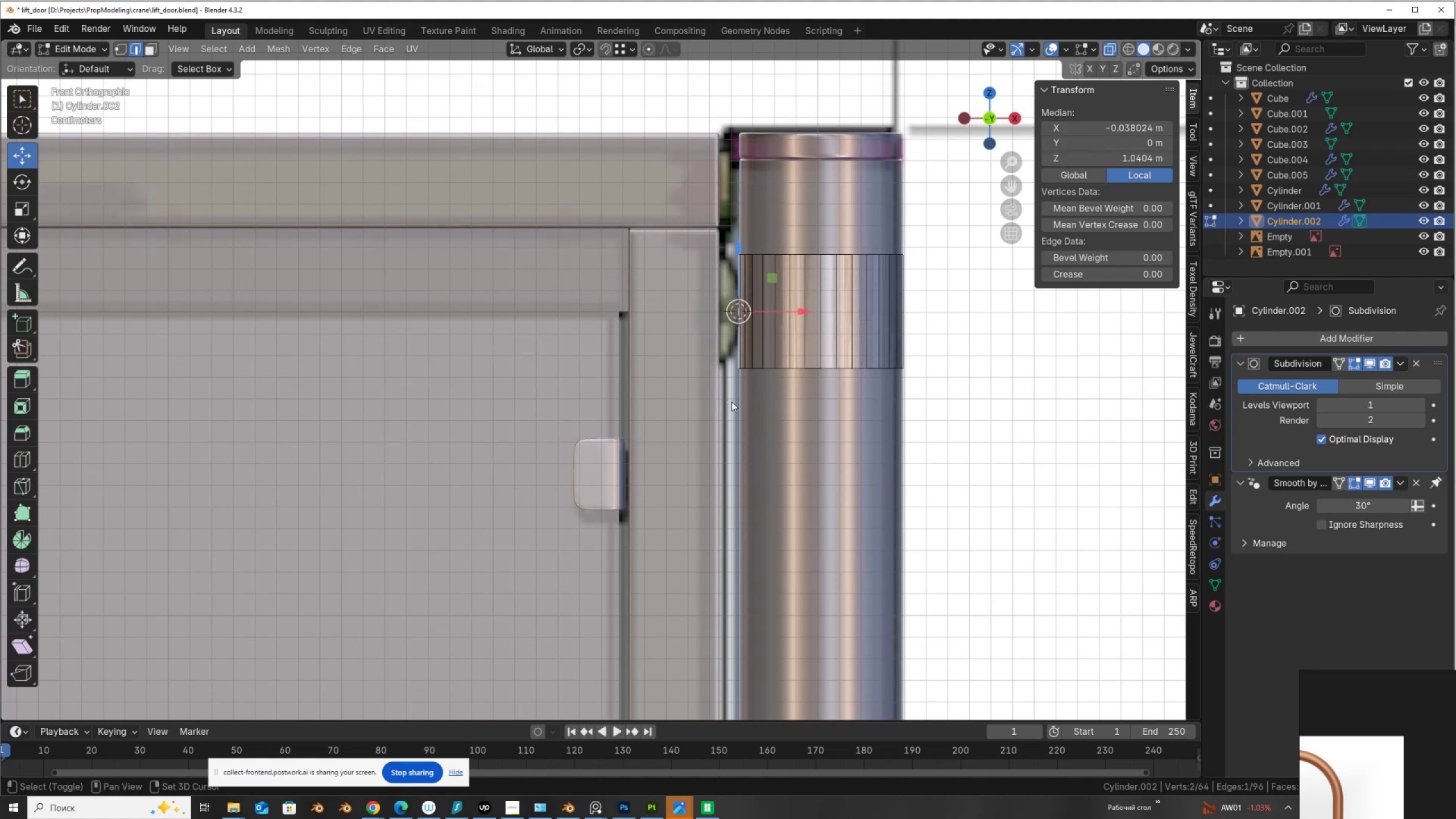 
key(Shift+A)
 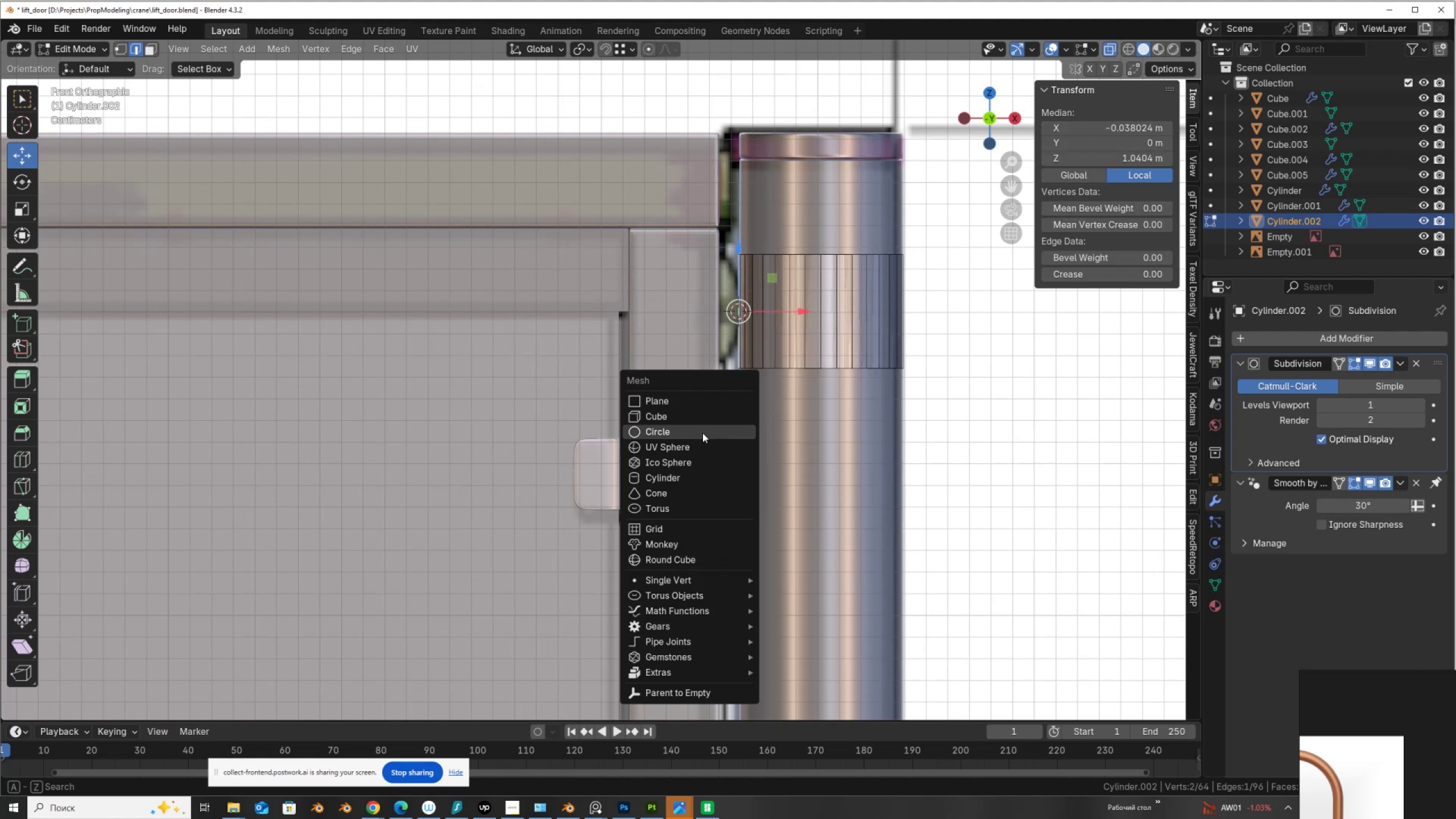 
left_click([702, 433])
 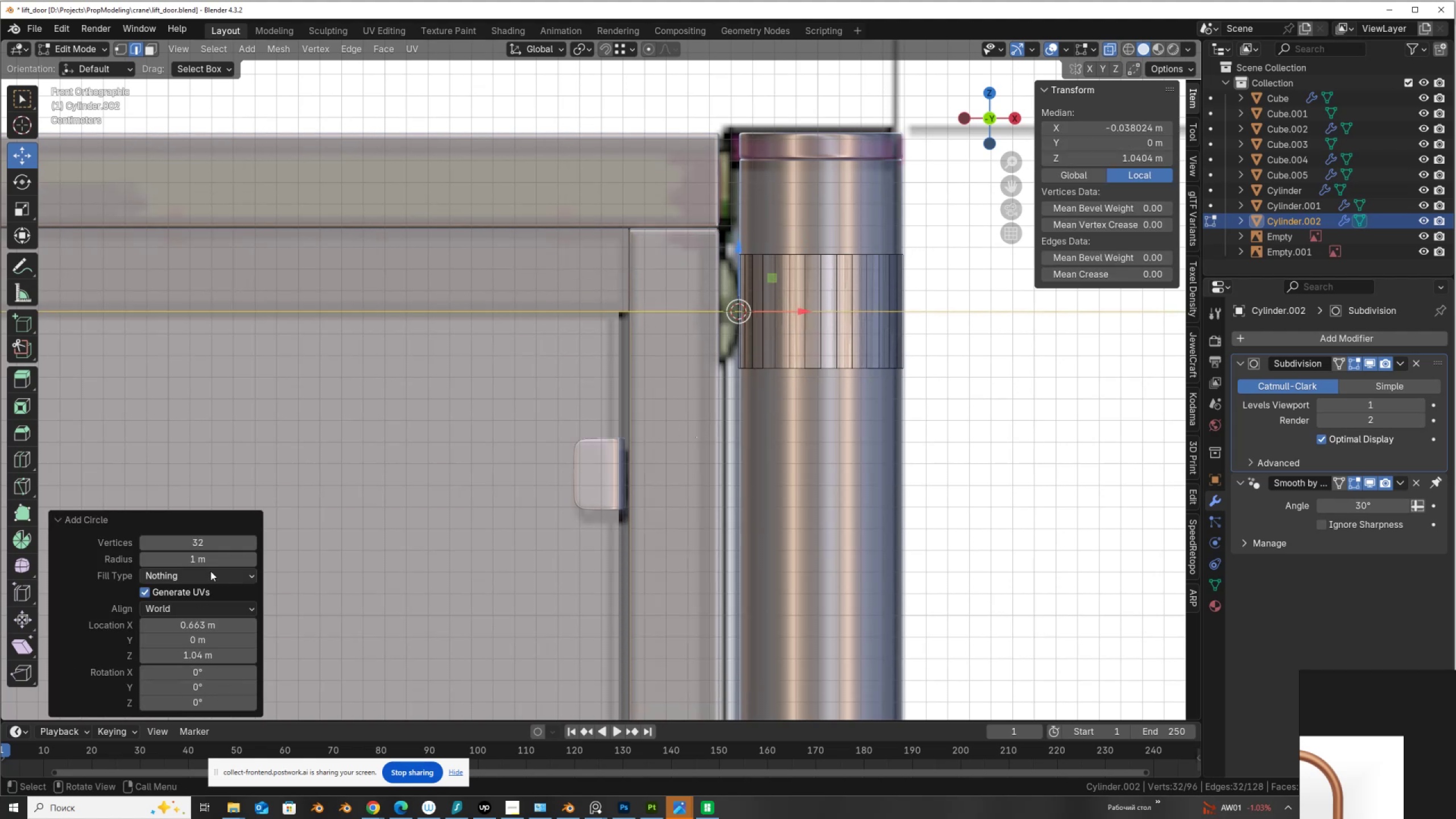 
left_click([214, 562])
 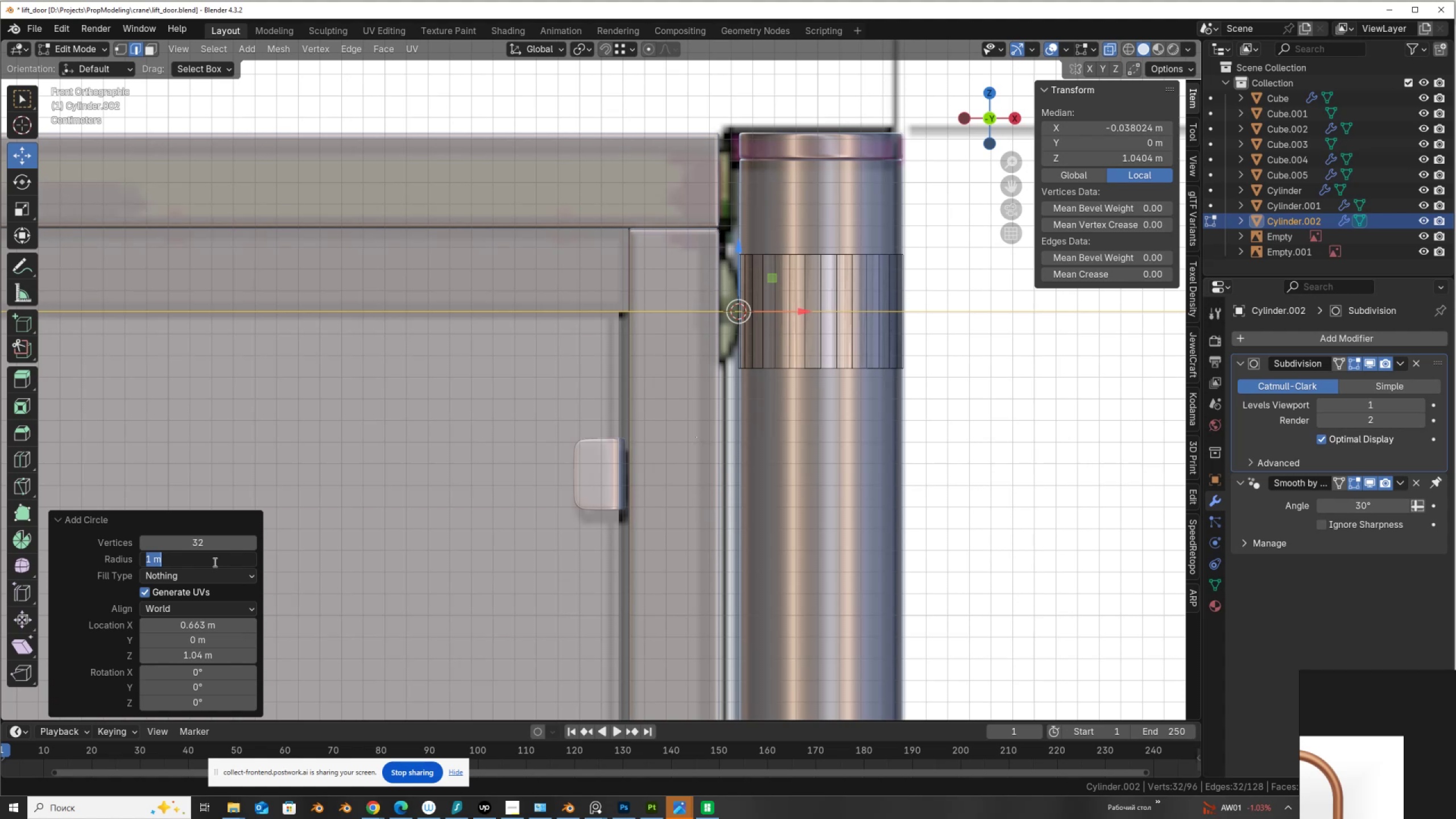 
key(Numpad0)
 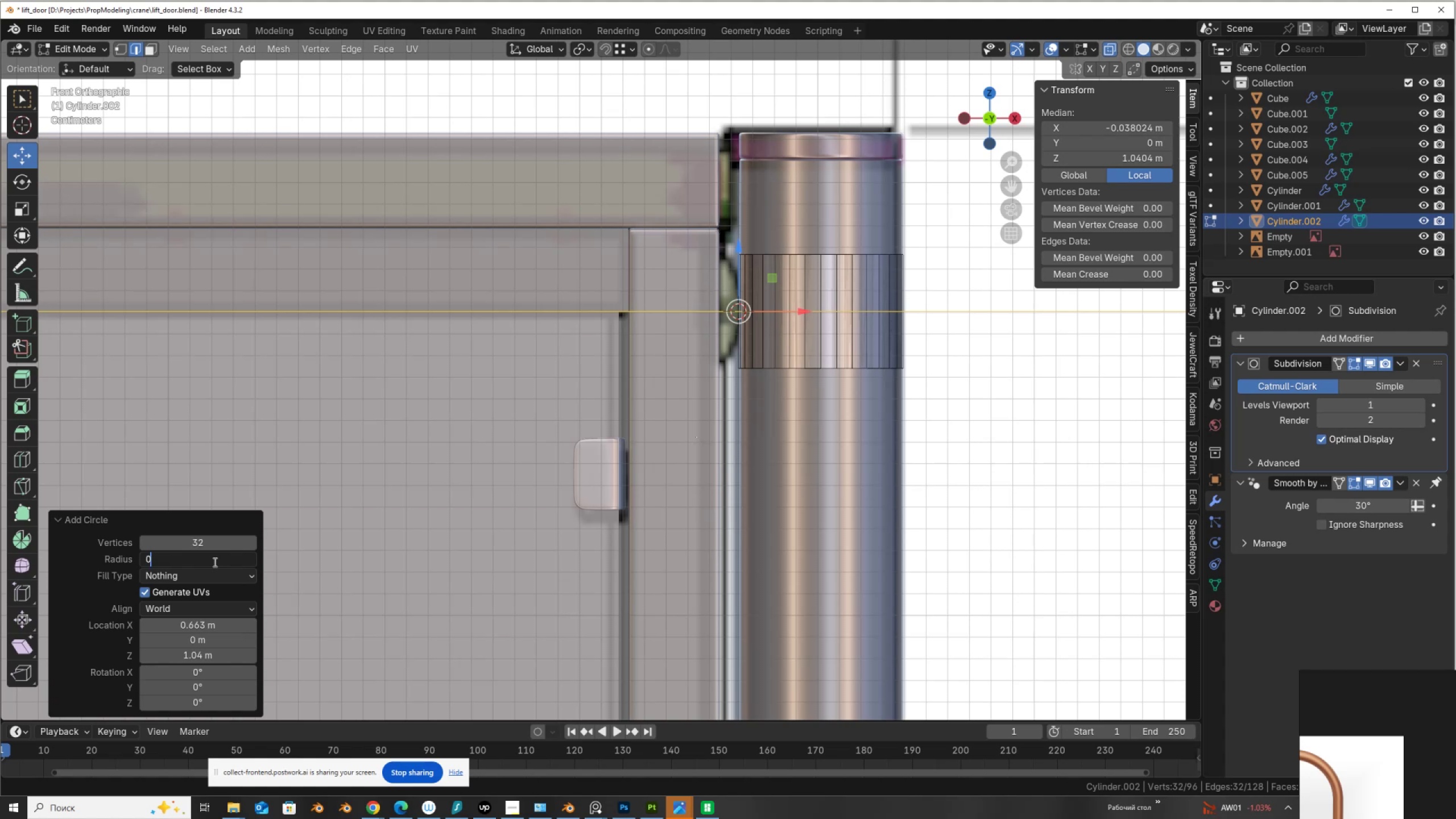 
key(NumpadDecimal)
 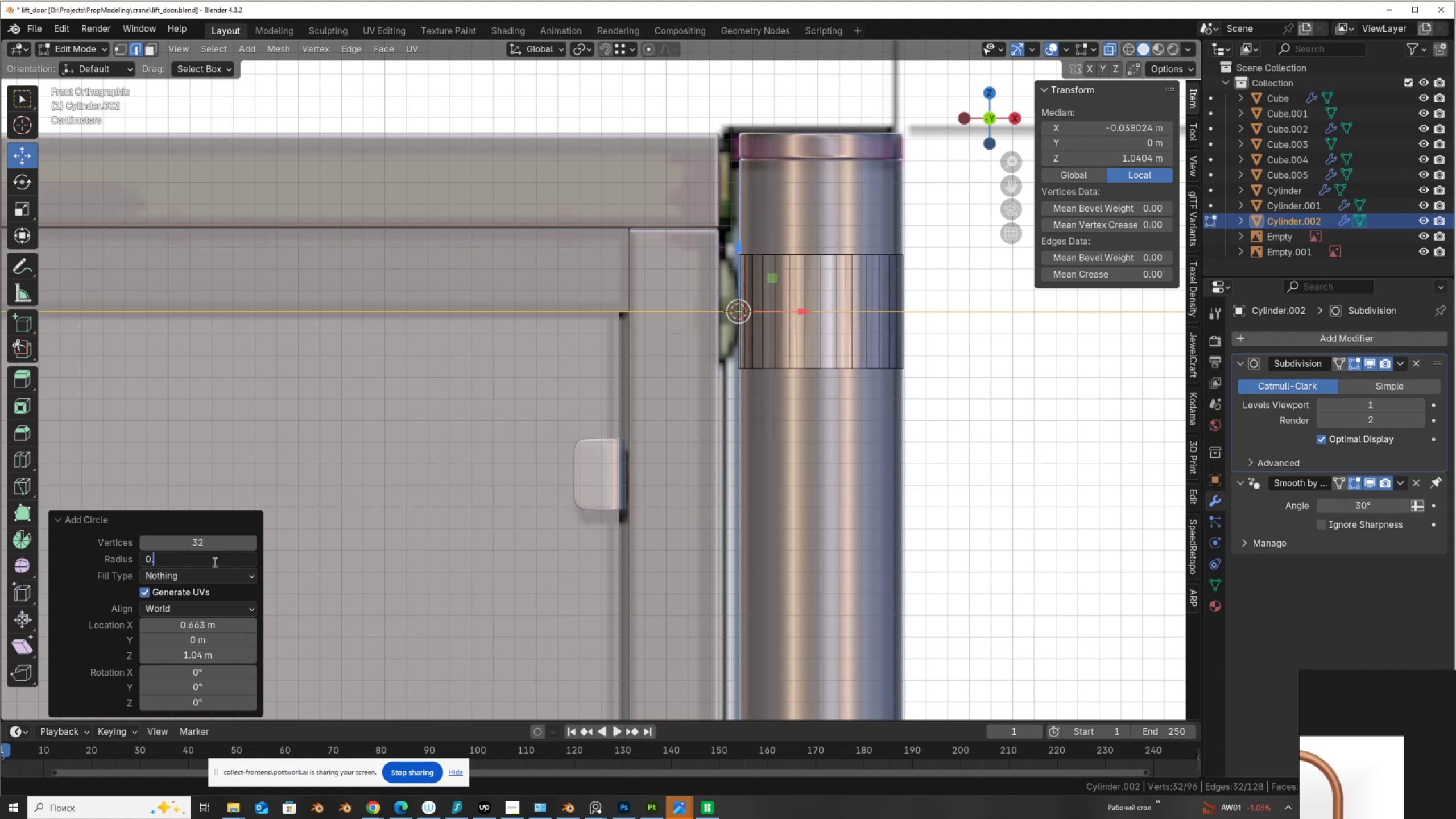 
key(Numpad1)
 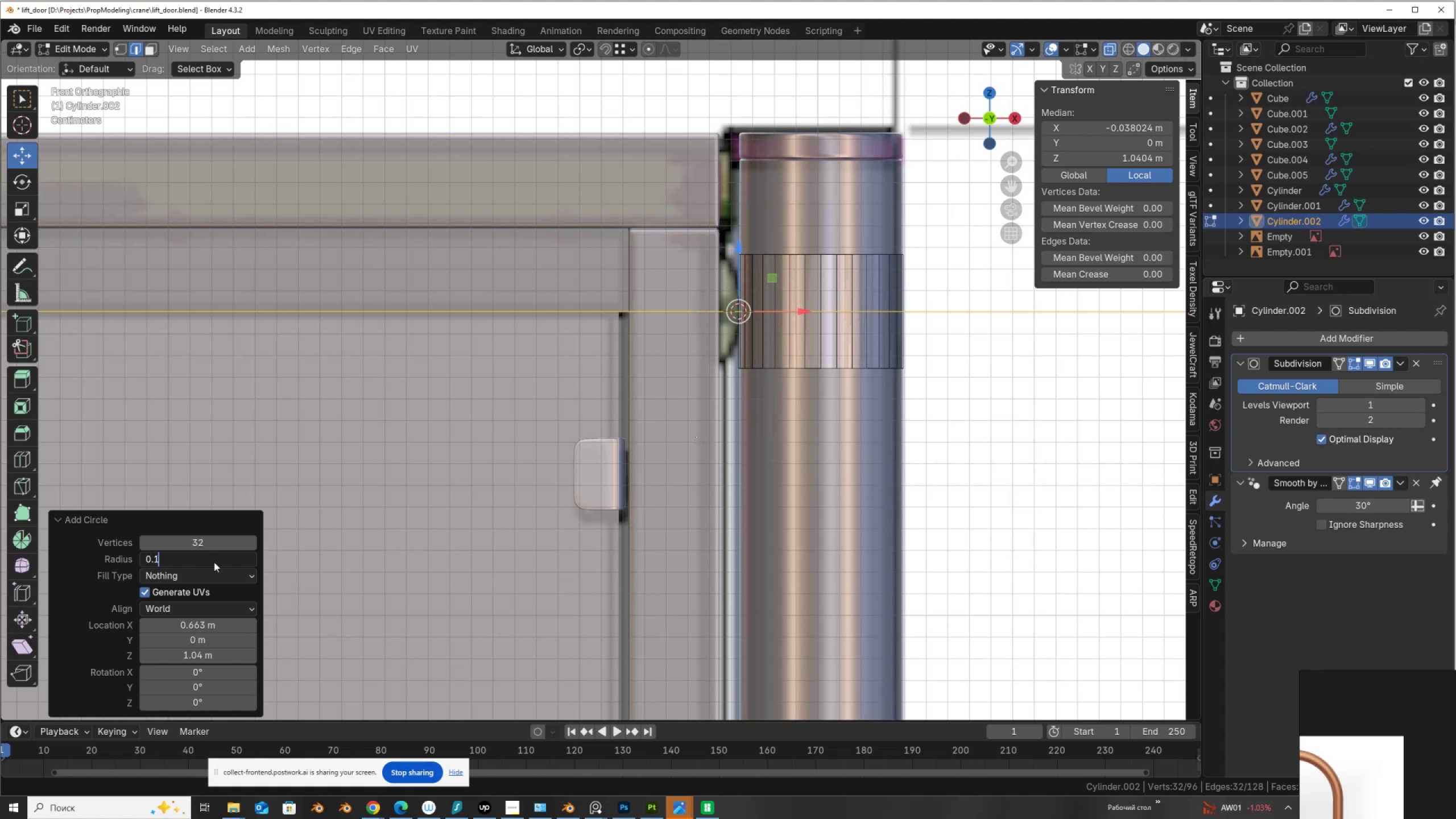 
key(NumpadEnter)
 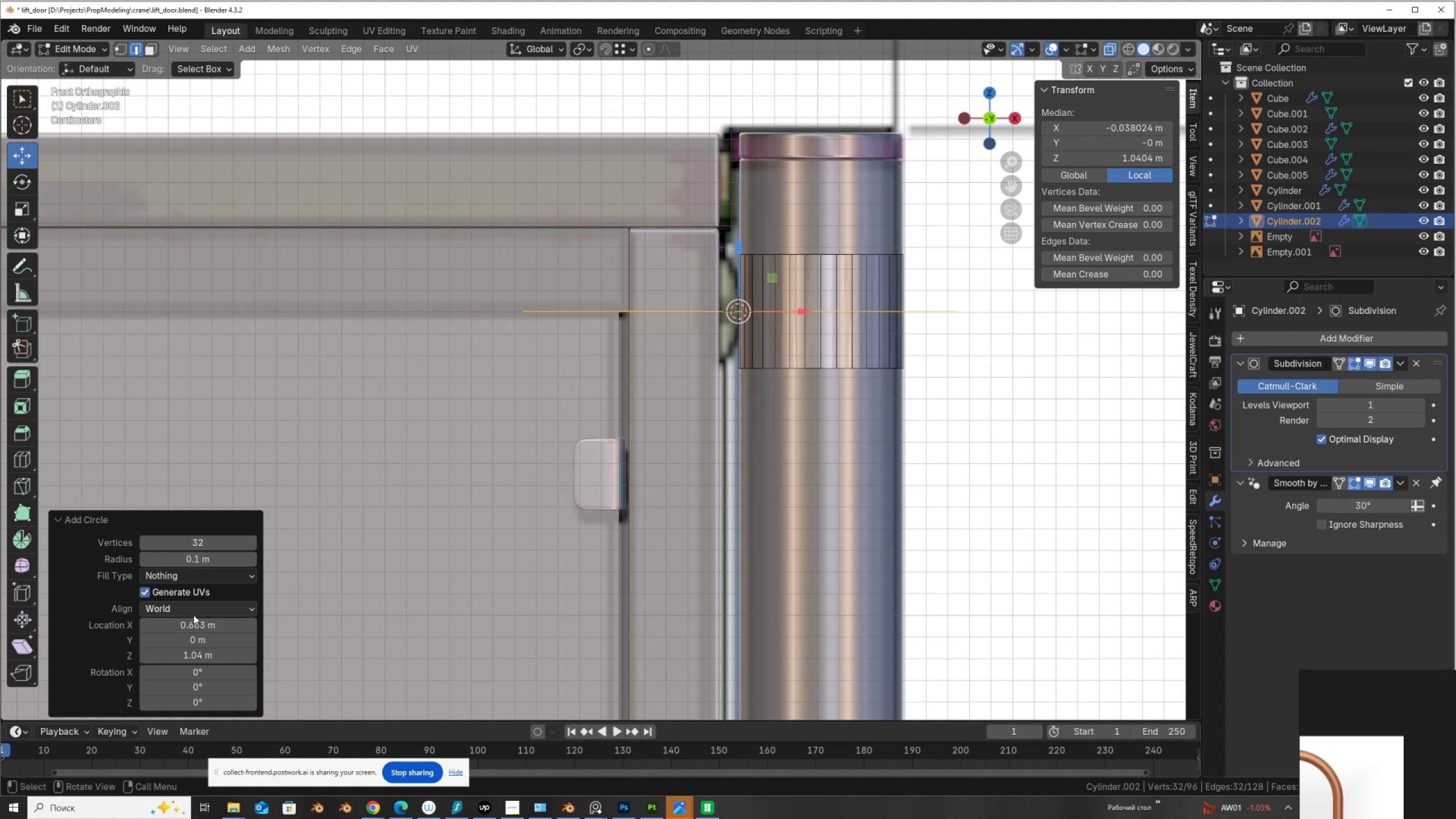 
left_click([196, 607])
 